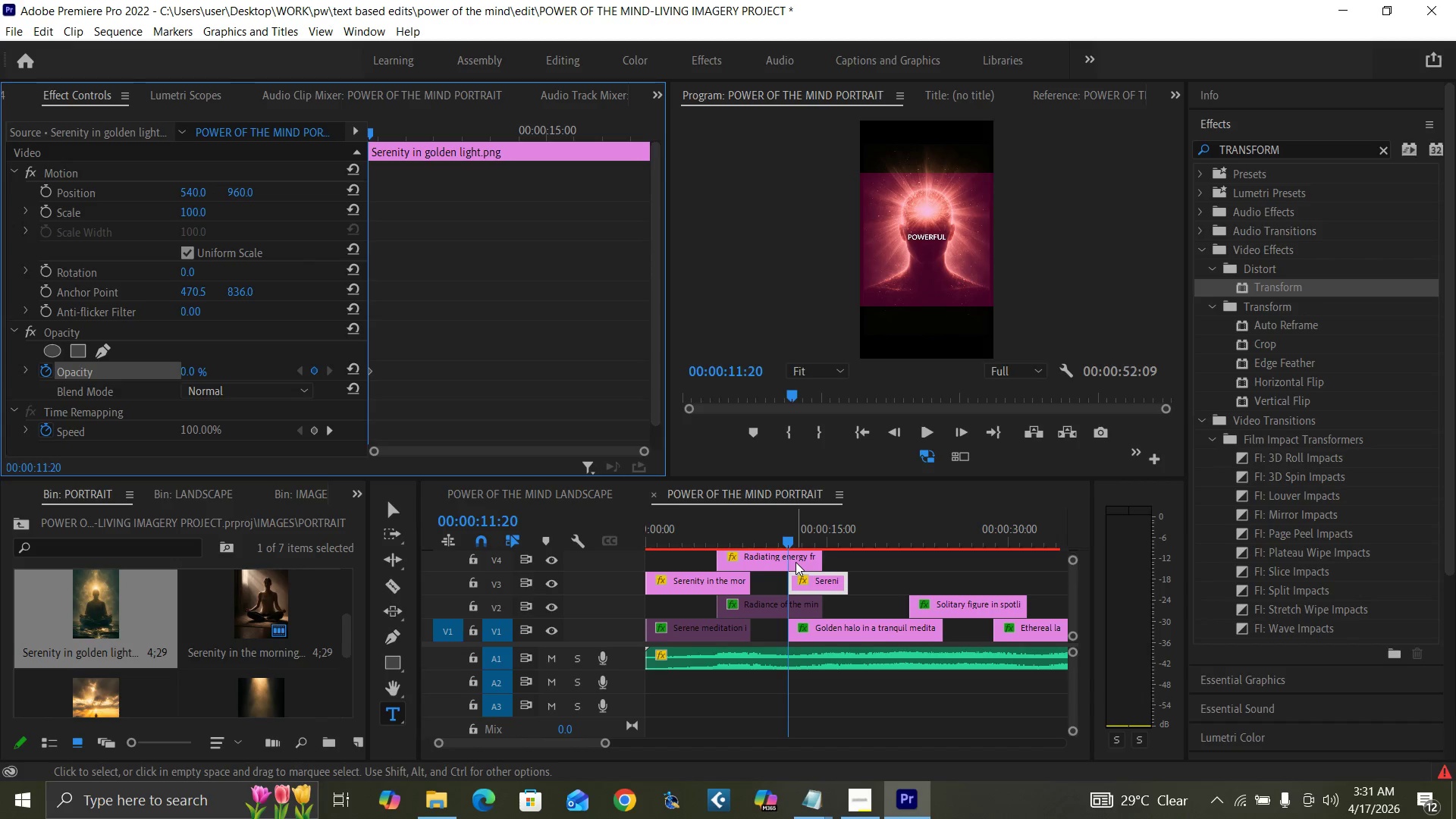 
left_click([808, 626])
 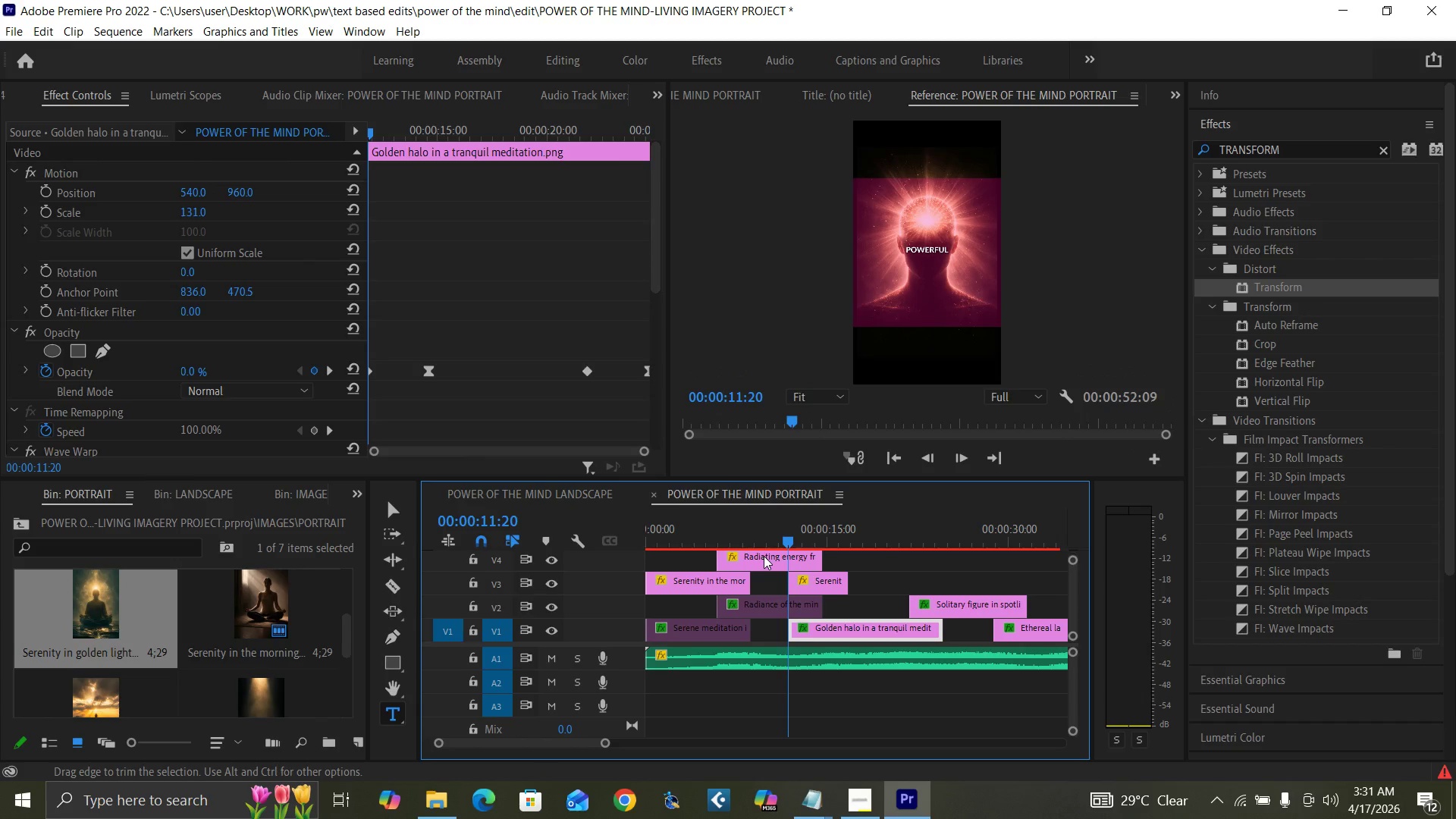 
left_click_drag(start_coordinate=[420, 141], to_coordinate=[432, 147])
 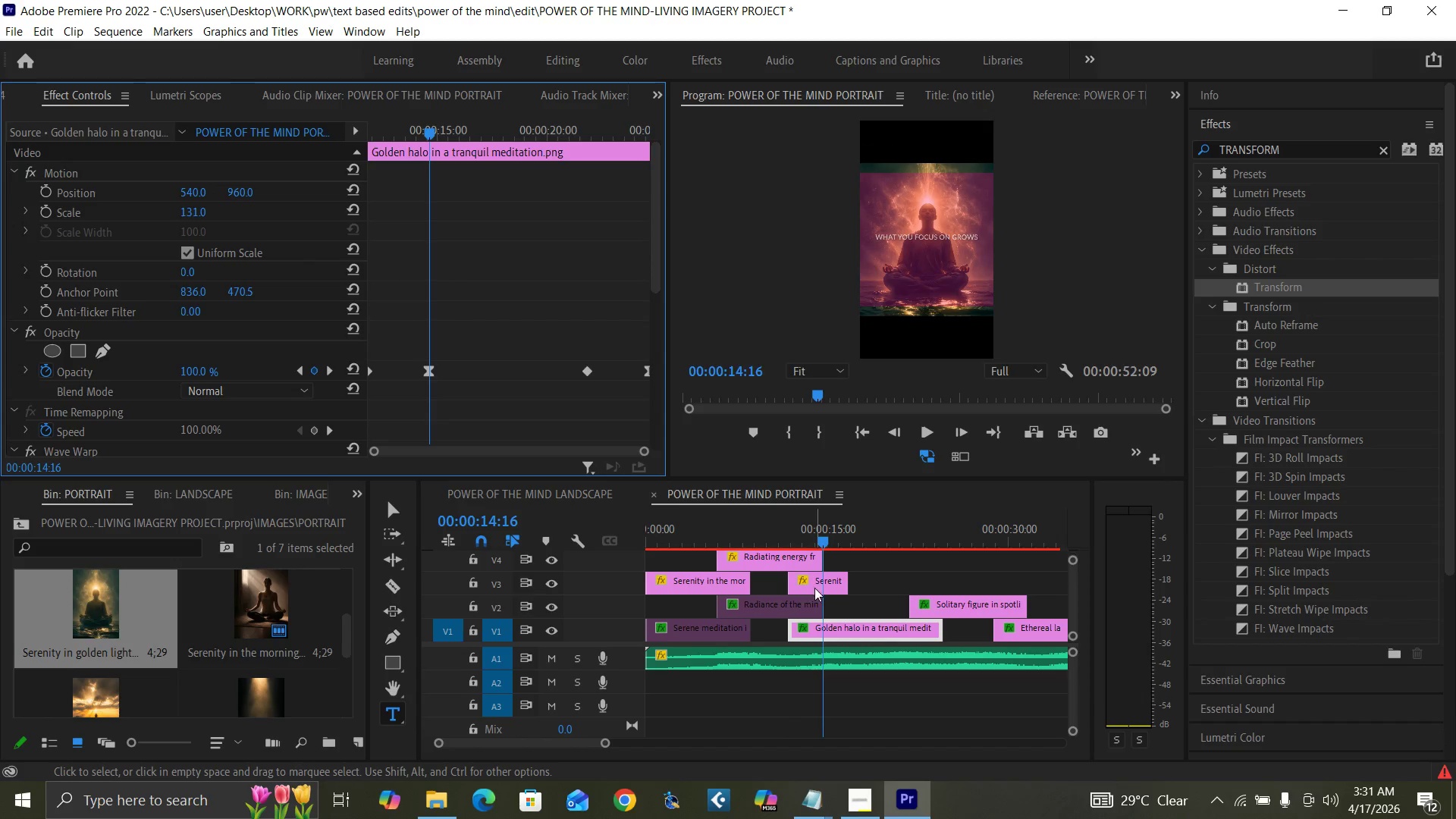 
left_click([820, 585])
 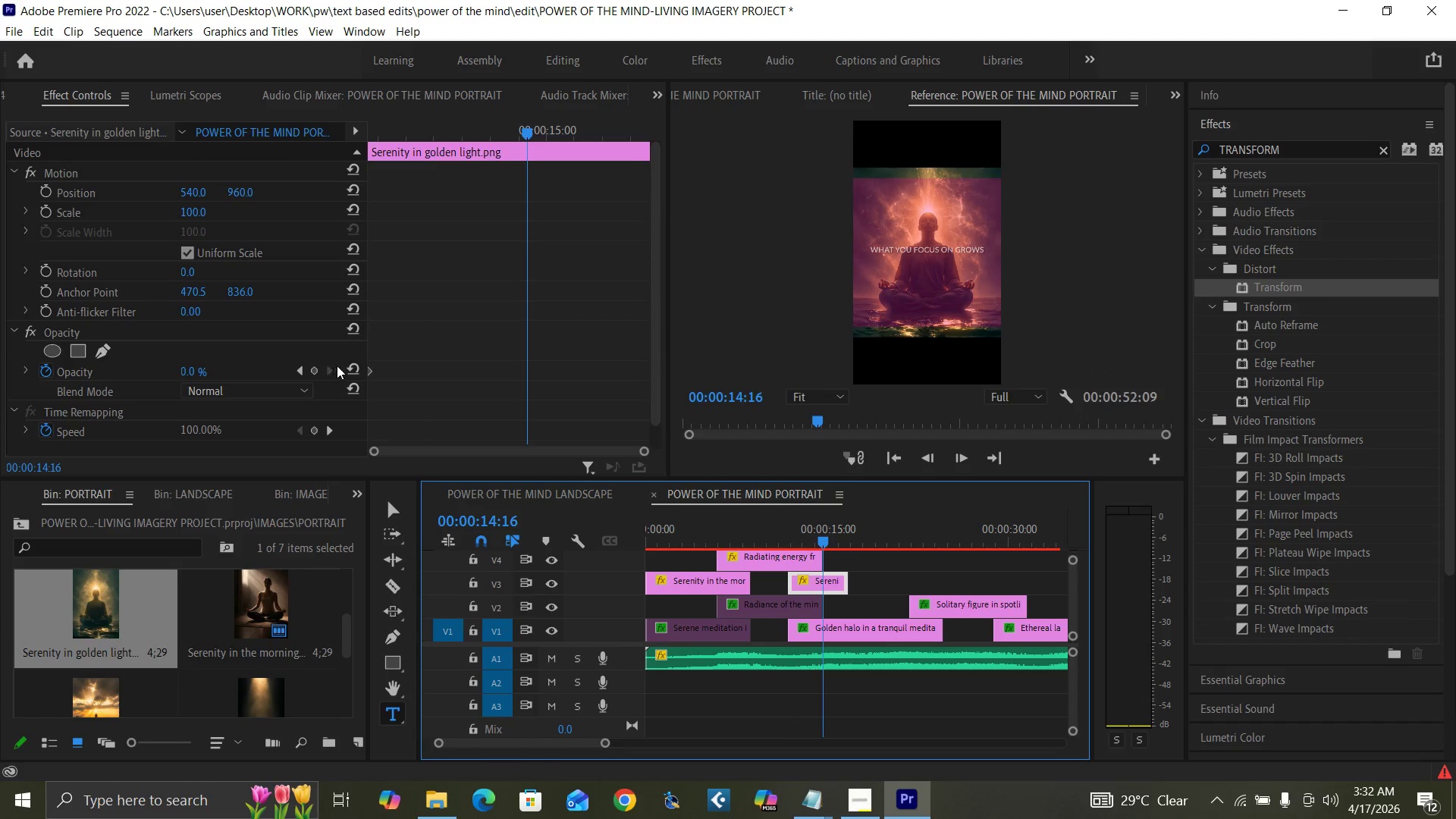 
left_click([350, 364])
 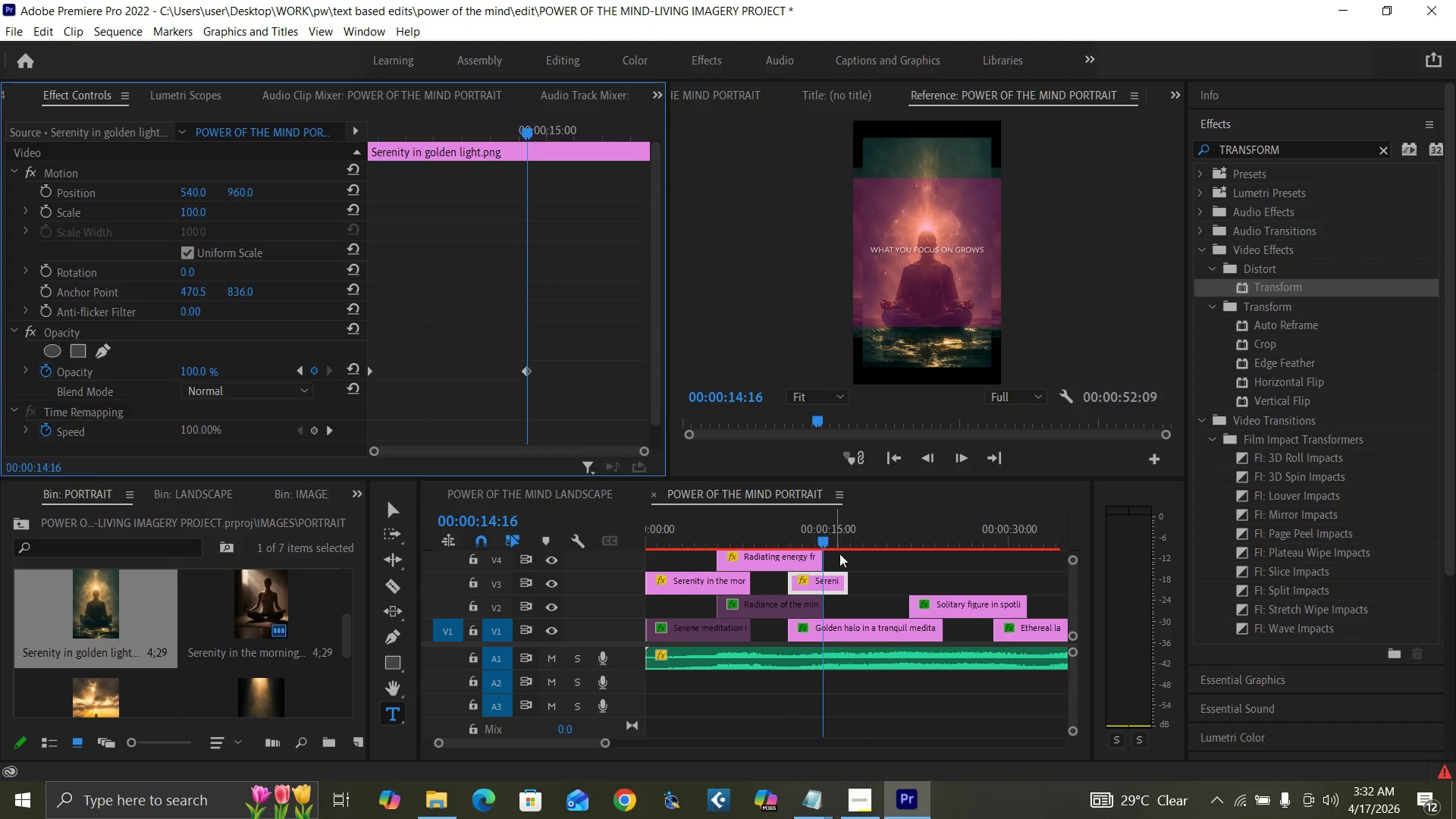 
left_click_drag(start_coordinate=[845, 586], to_coordinate=[932, 582])
 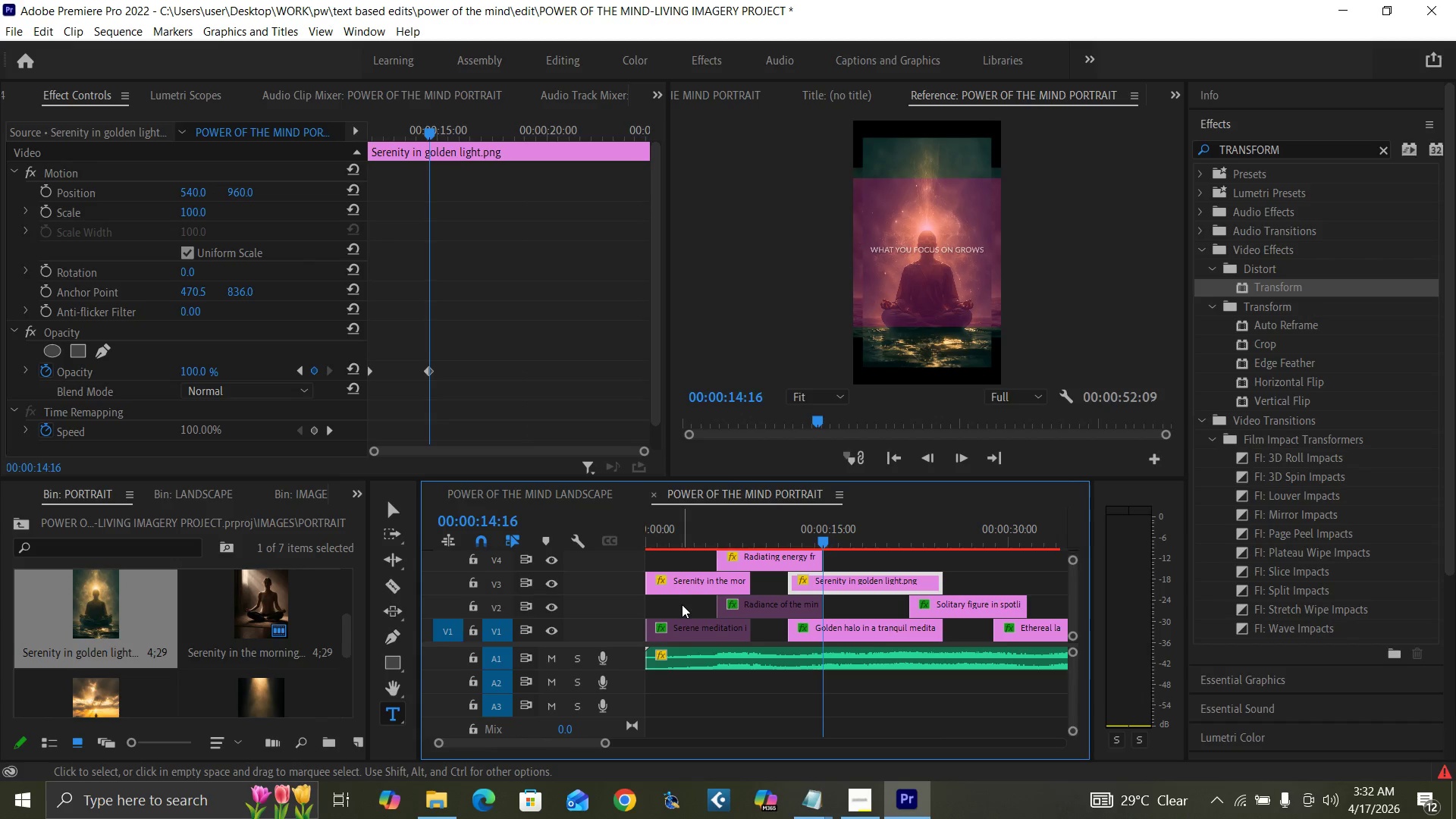 
left_click_drag(start_coordinate=[680, 604], to_coordinate=[726, 629])
 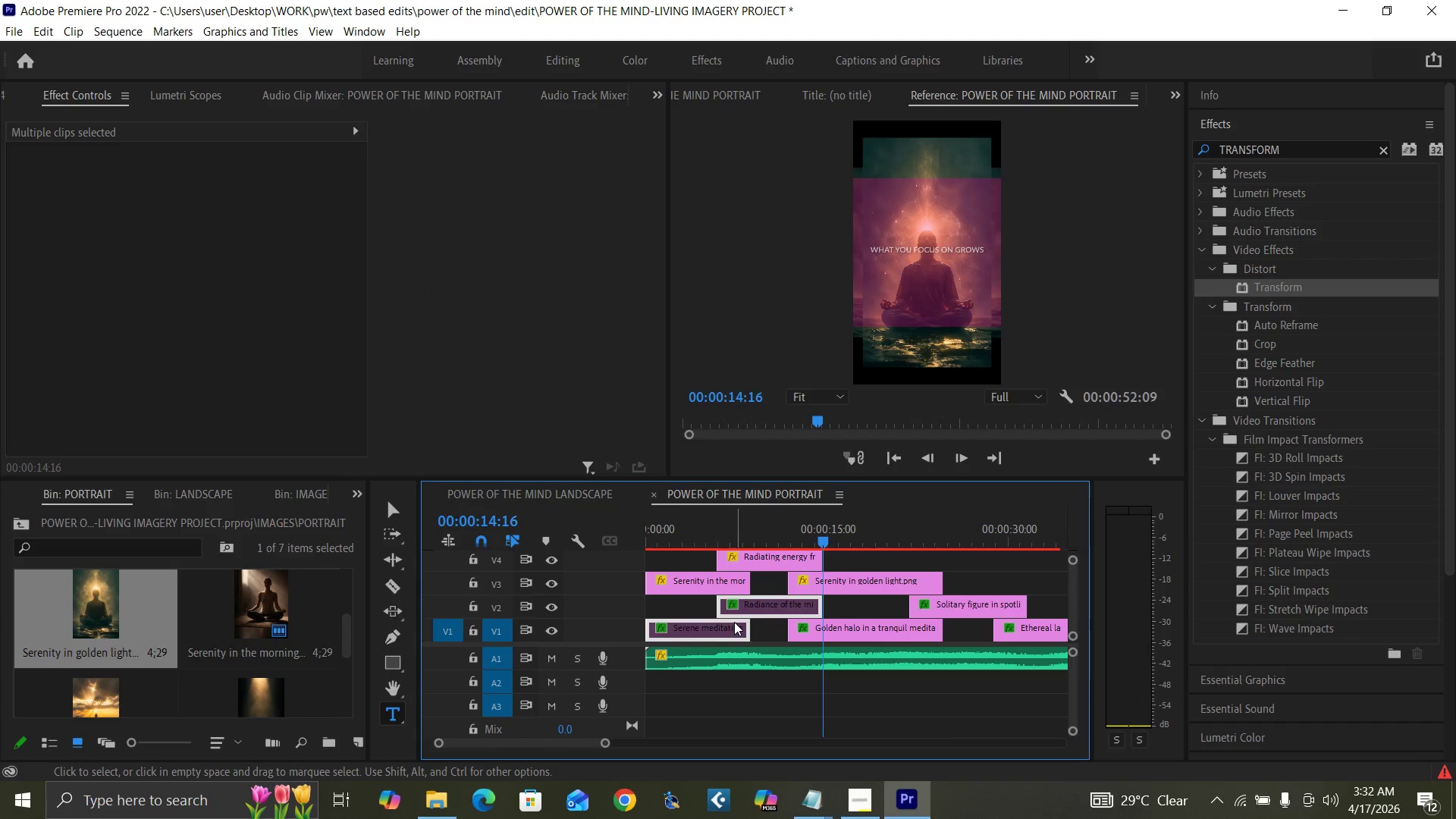 
key(Delete)
 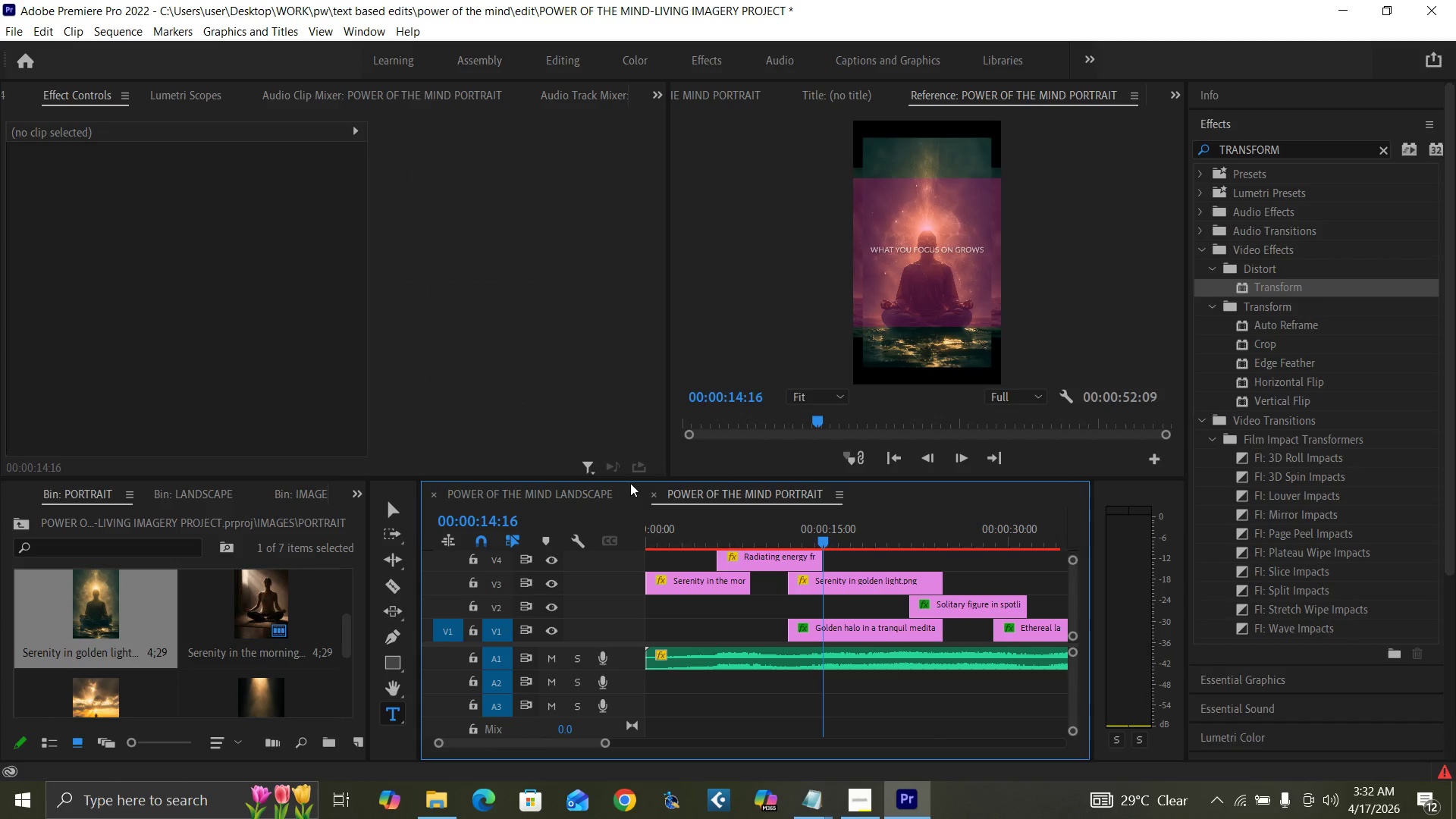 
key(Control+Z)
 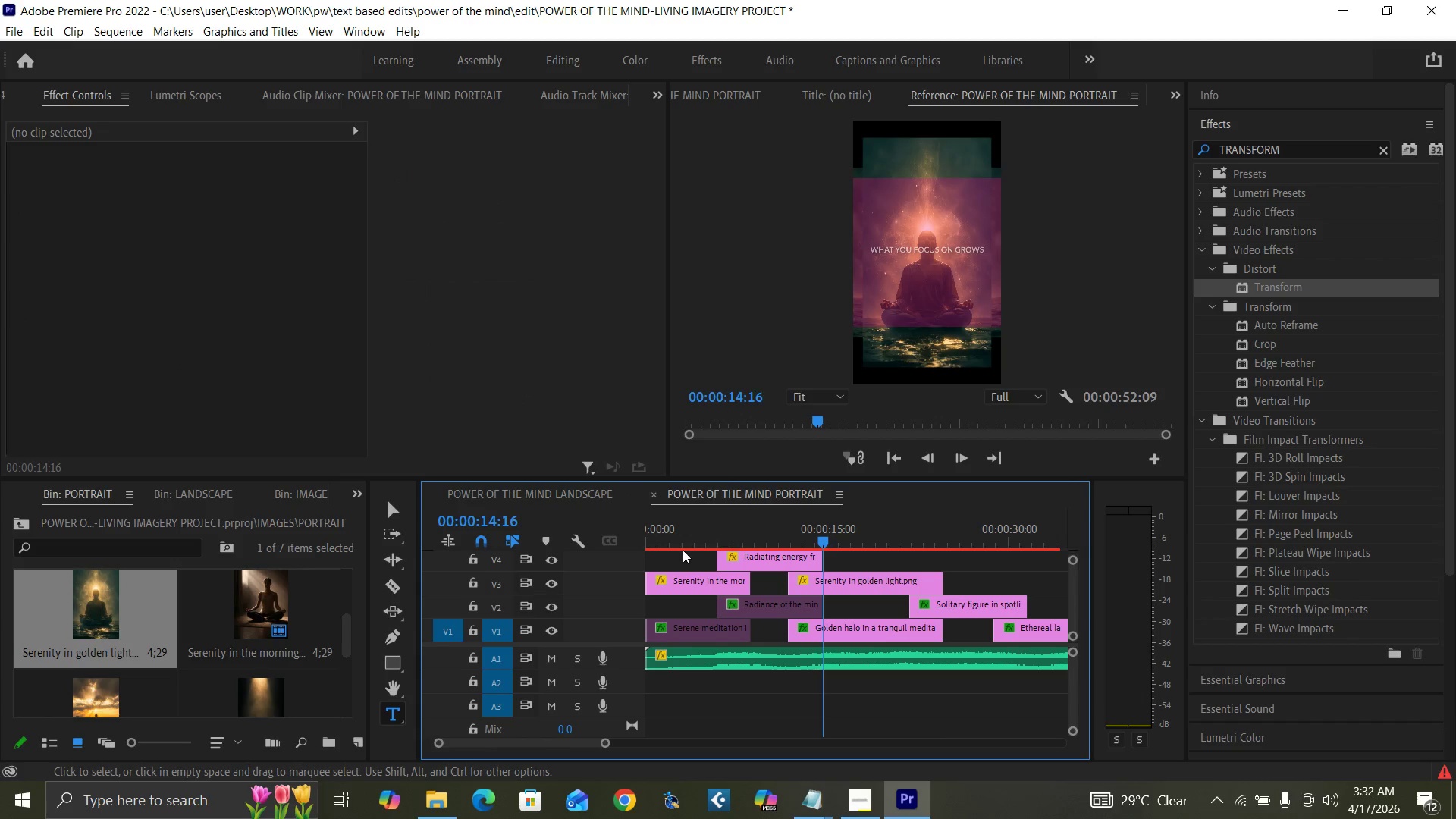 
left_click([673, 539])
 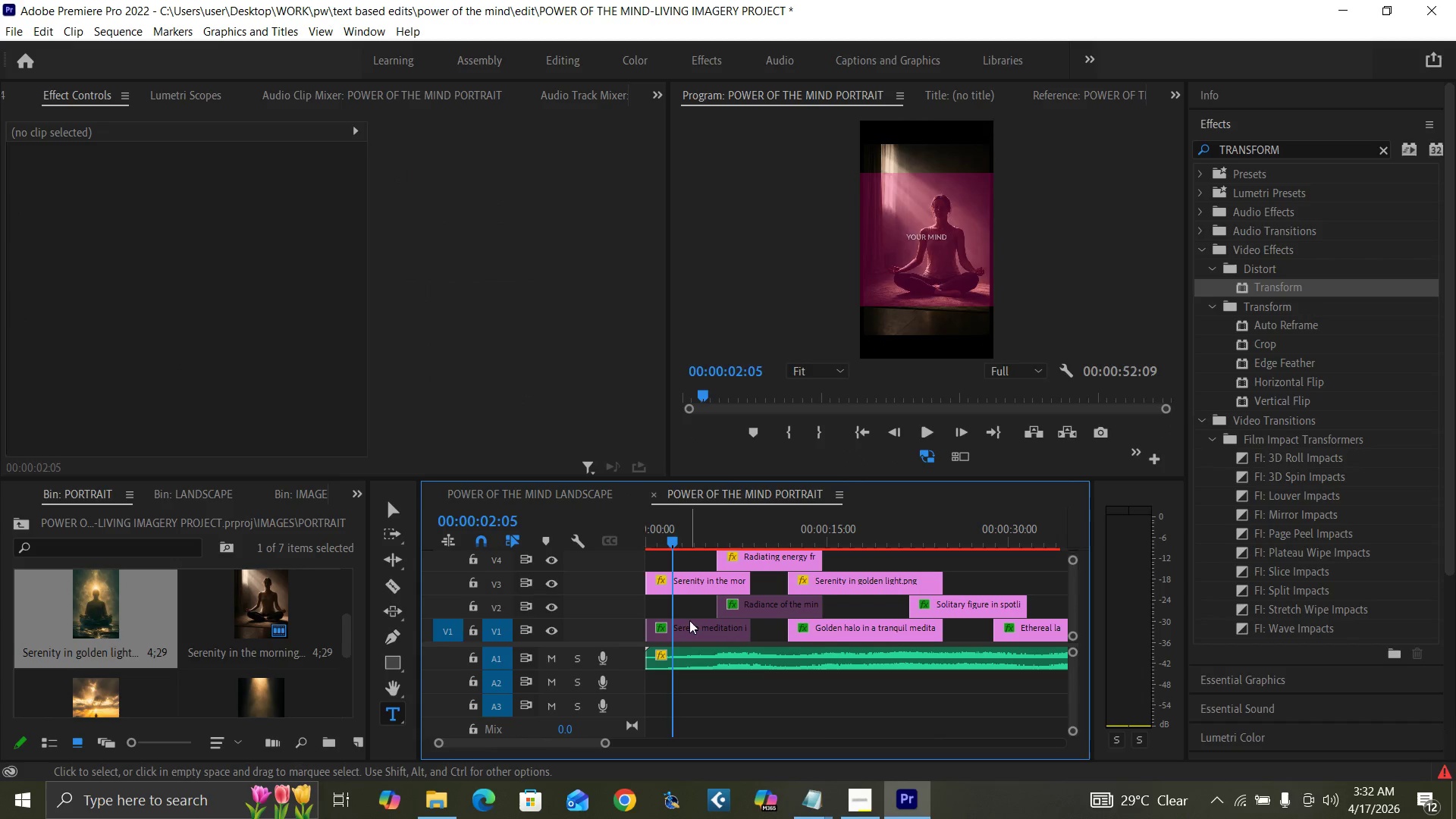 
left_click([691, 621])
 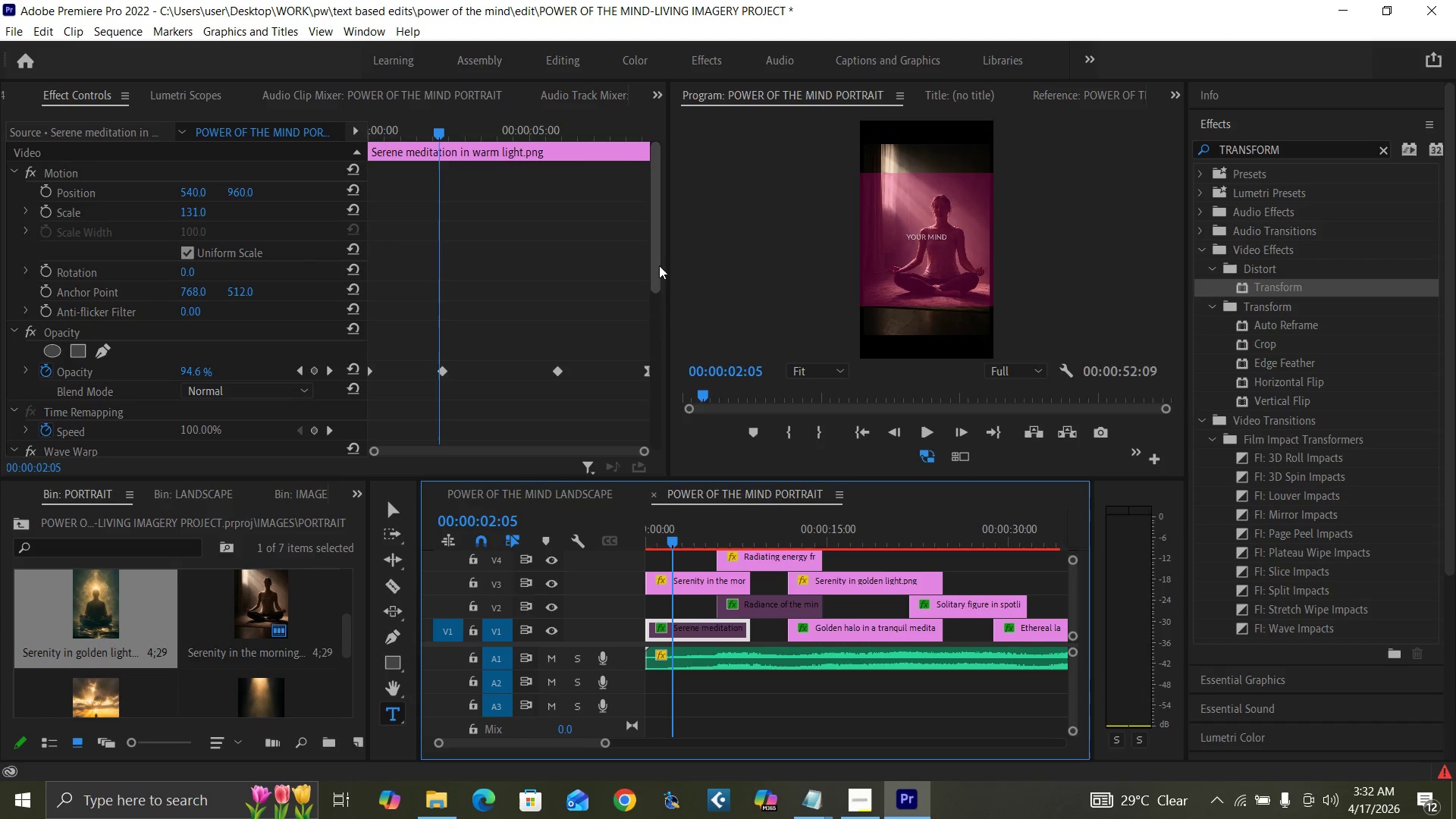 
left_click_drag(start_coordinate=[655, 280], to_coordinate=[678, 390])
 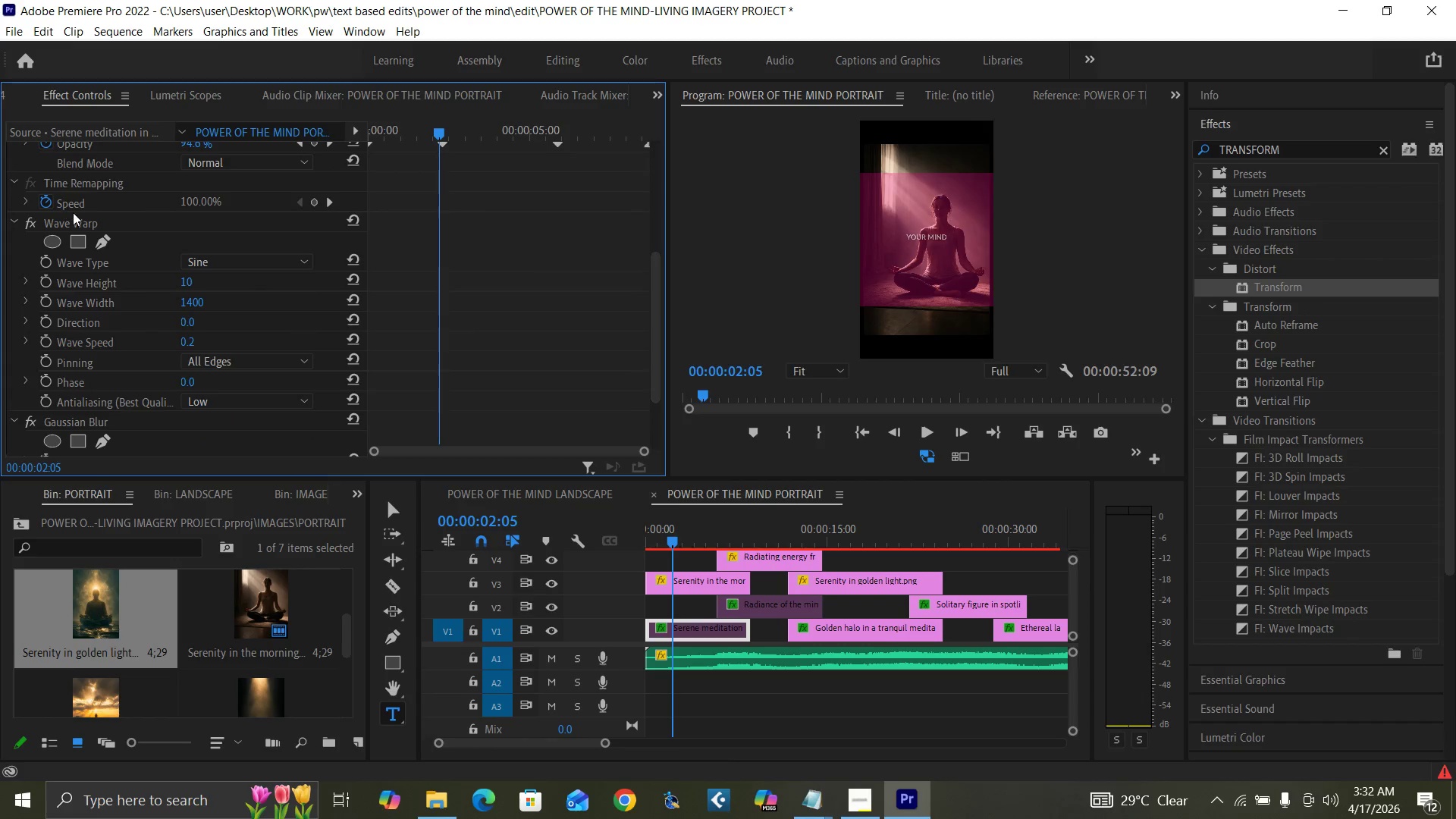 
left_click([78, 221])
 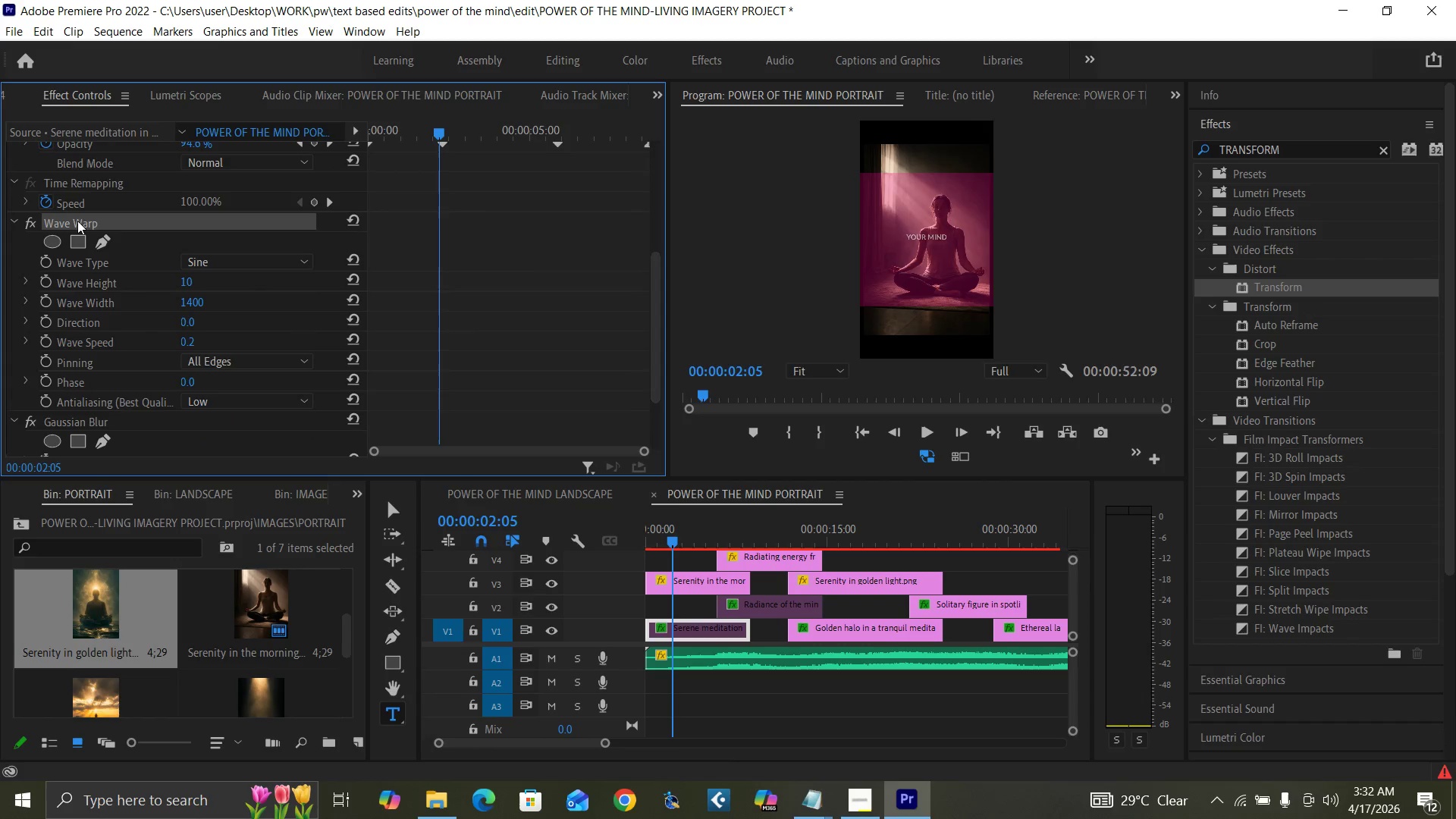 
hold_key(key=ControlLeft, duration=1.51)
 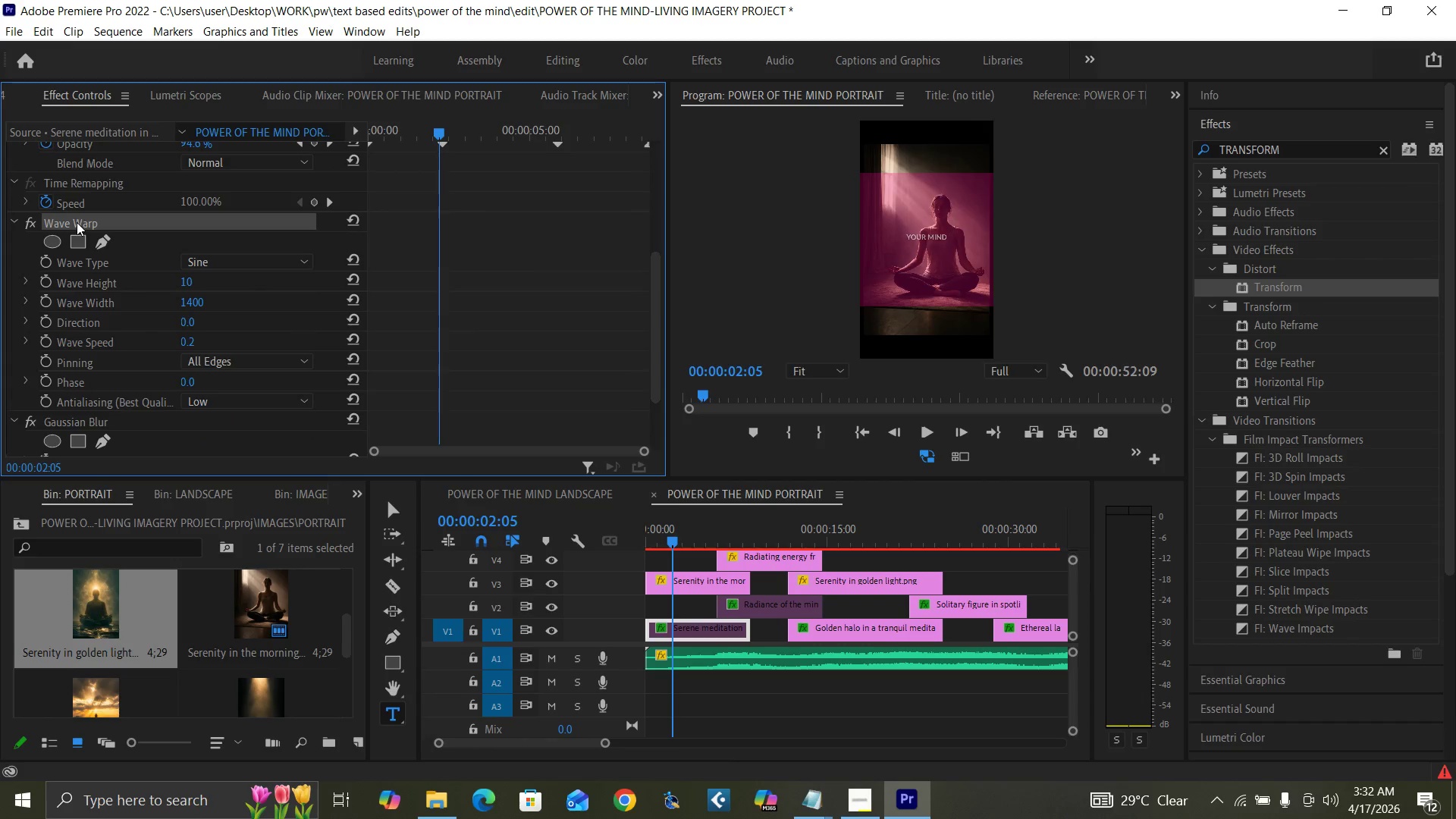 
hold_key(key=ControlLeft, duration=1.19)
 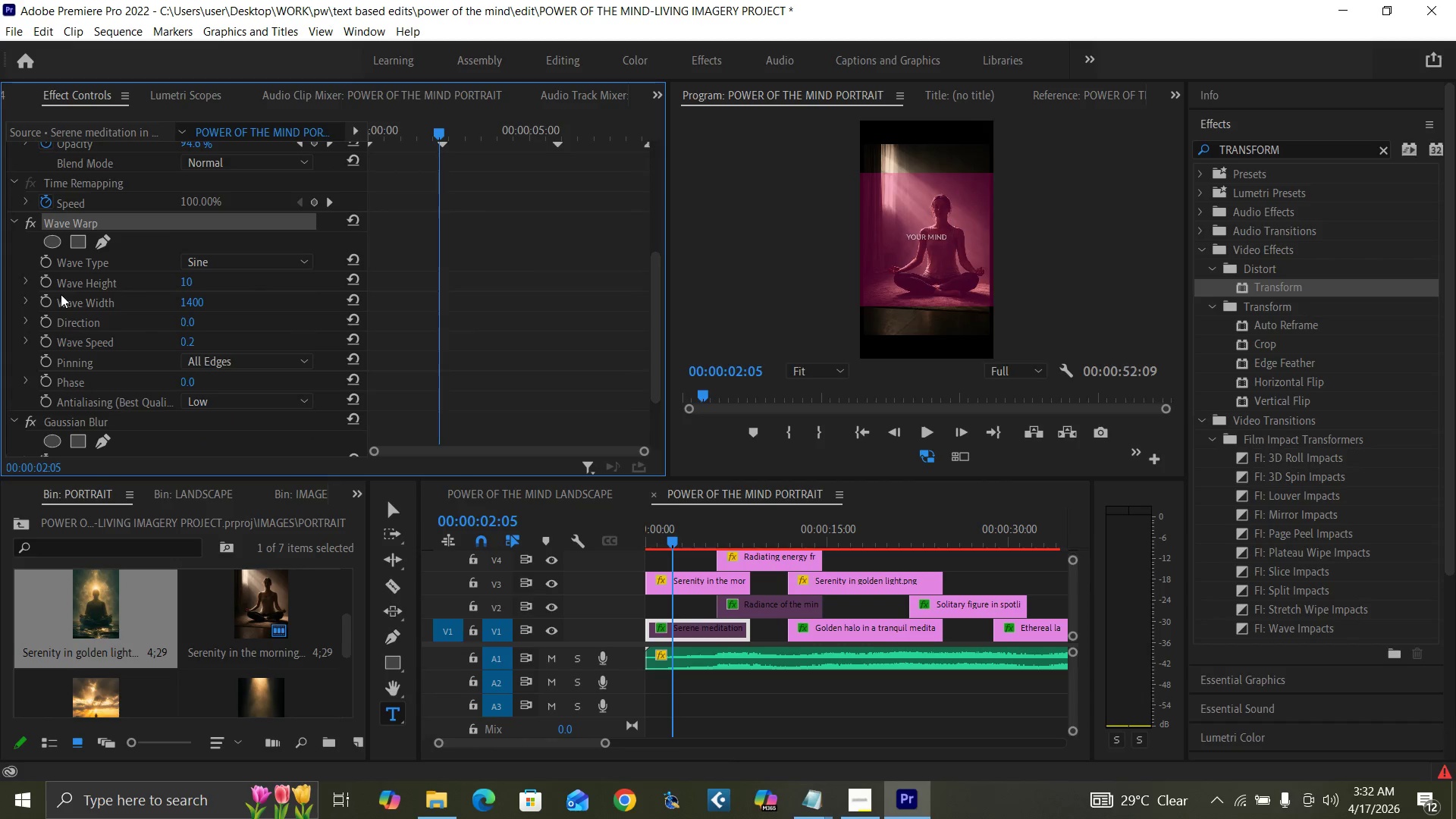 
hold_key(key=ControlLeft, duration=1.38)
left_click([71, 416])
 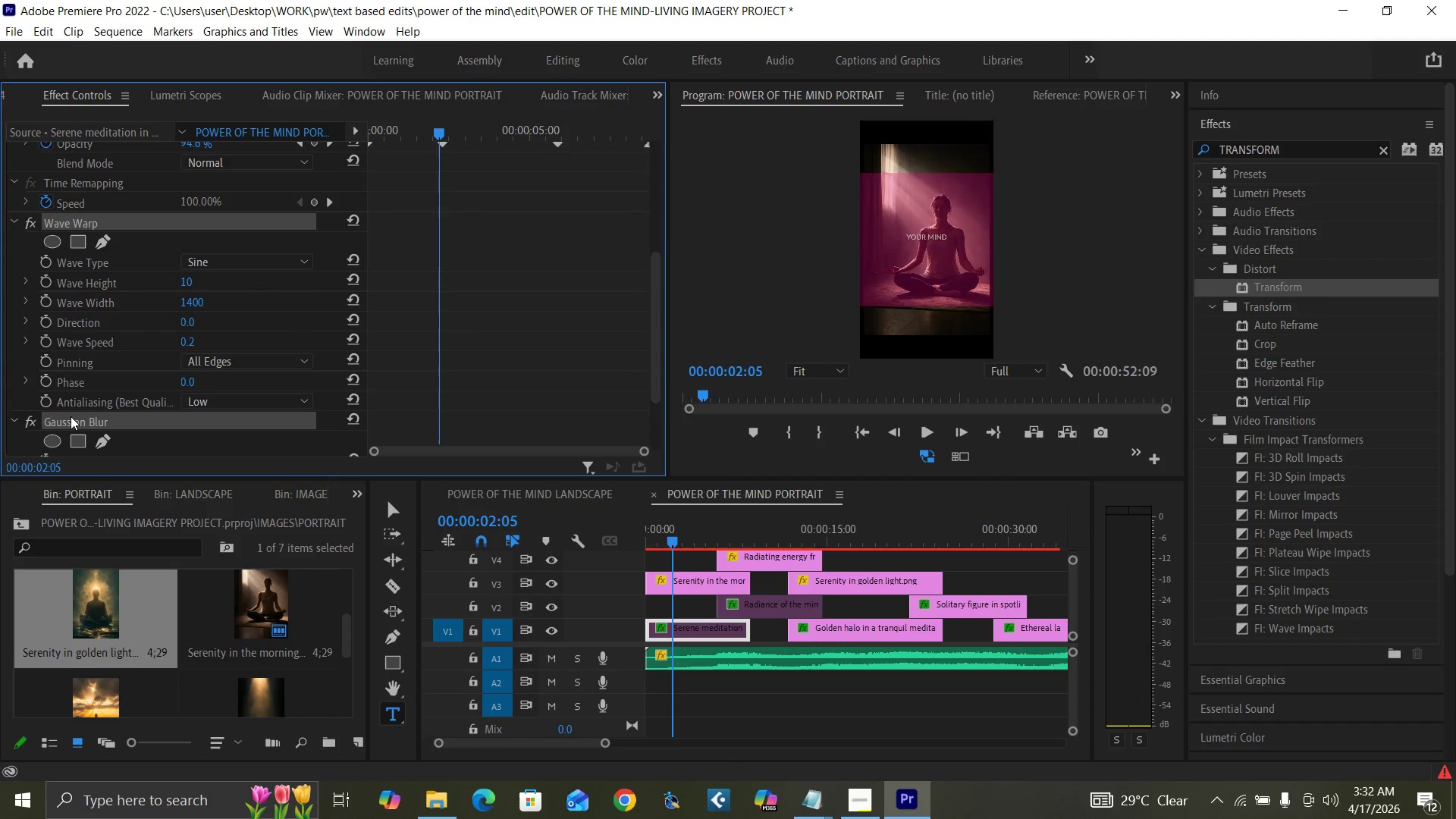 
key(Control+C)
 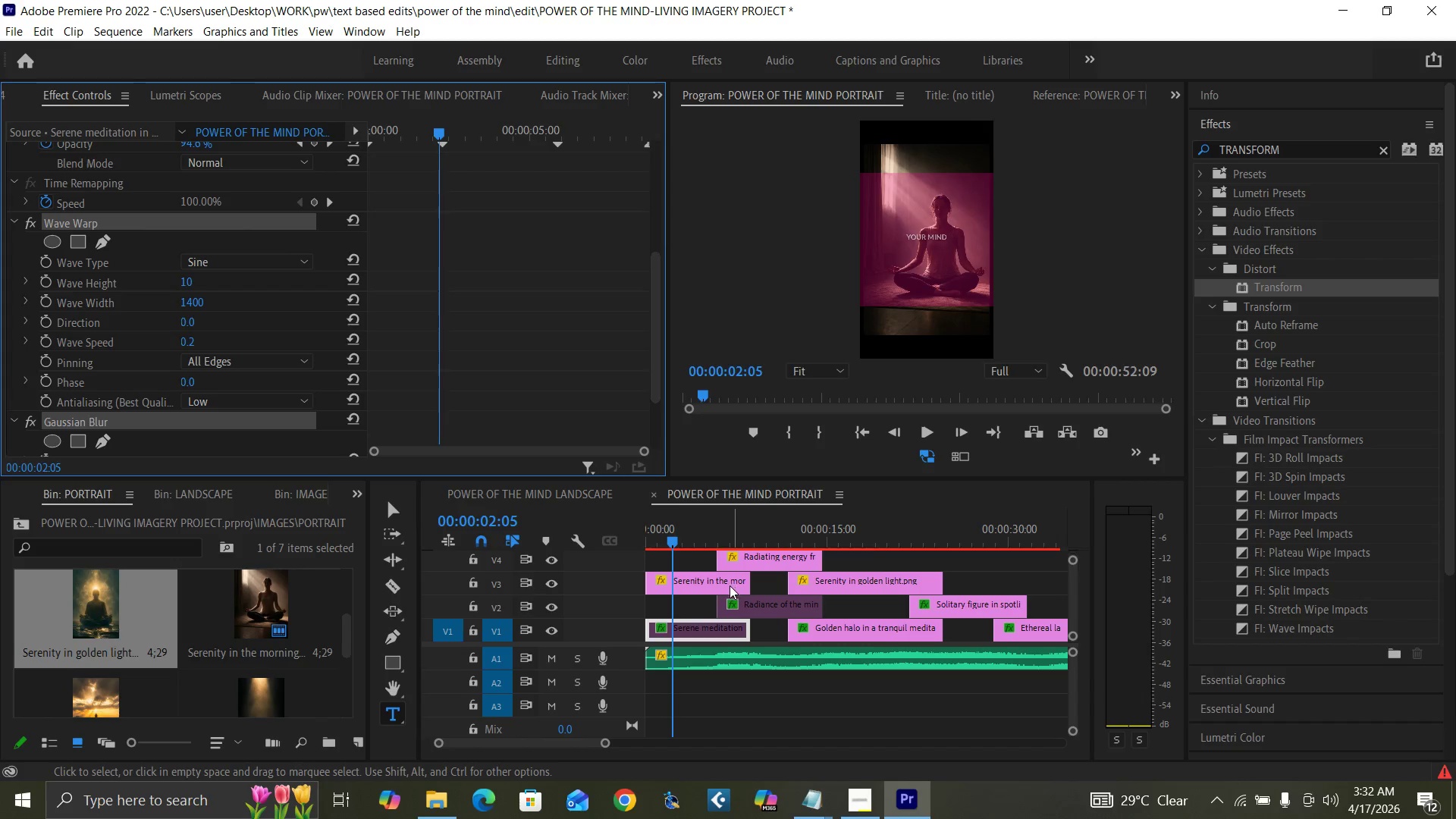 
left_click([673, 588])
 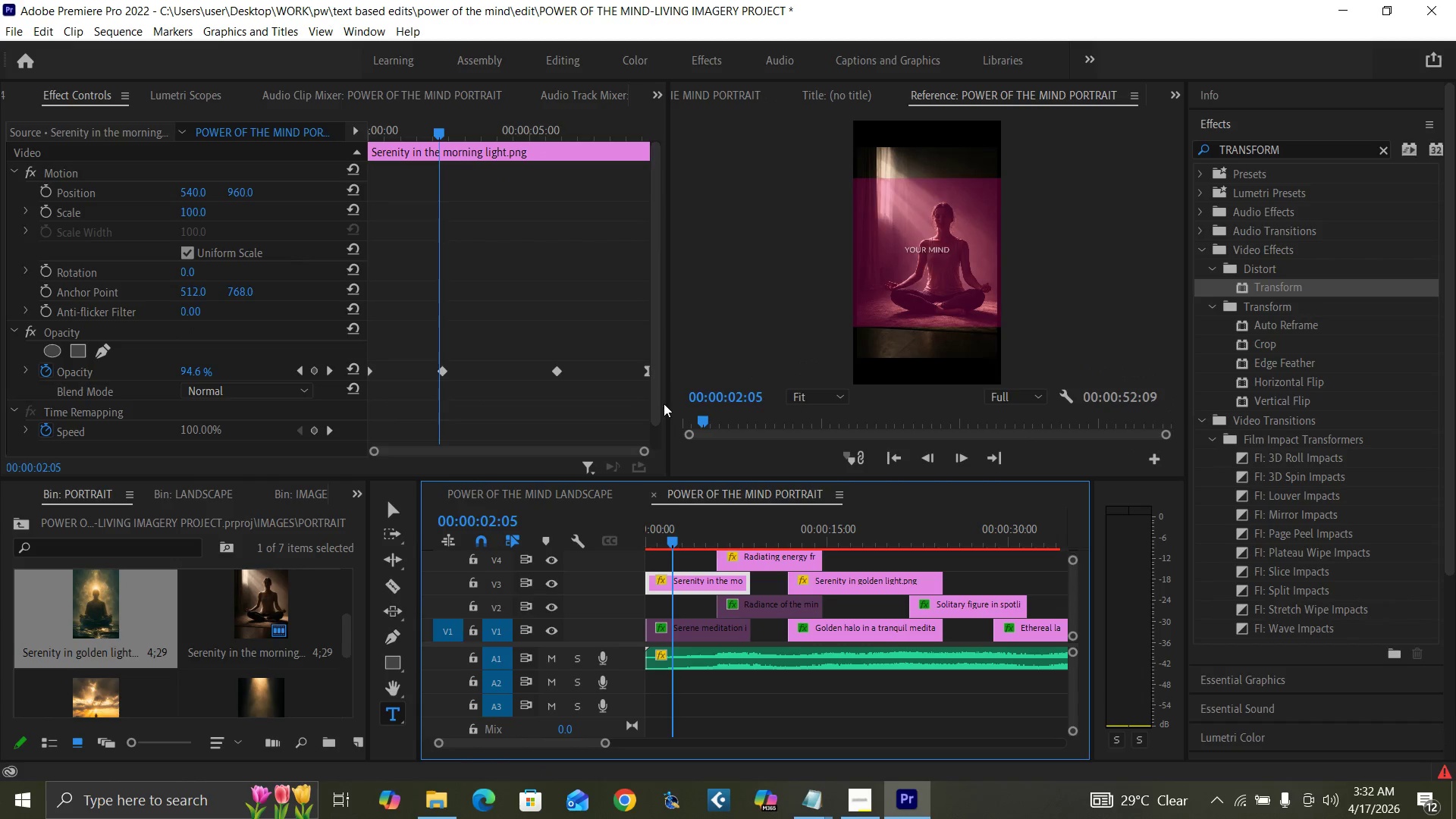 
left_click_drag(start_coordinate=[657, 403], to_coordinate=[635, 463])
 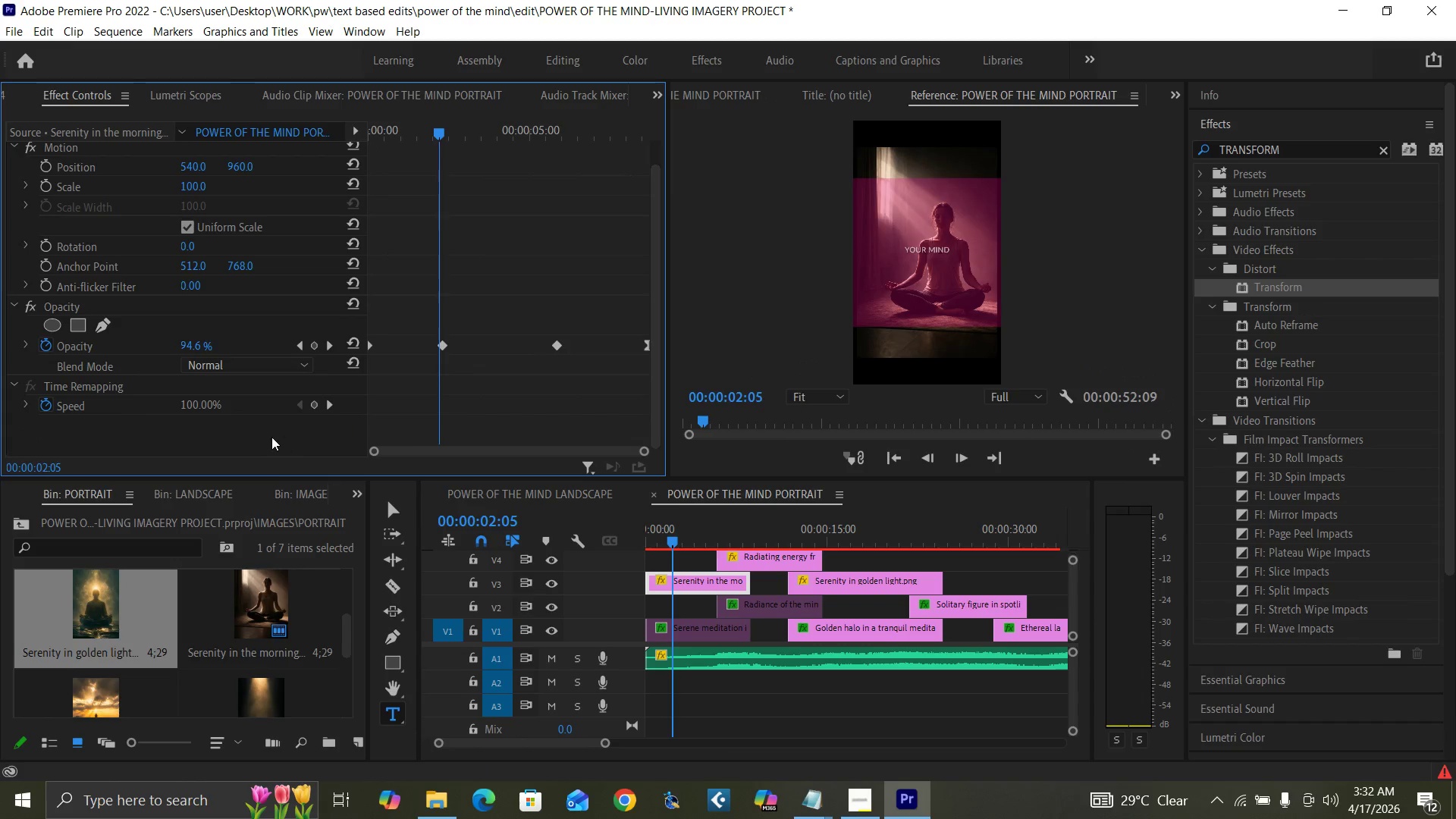 
left_click([271, 437])
 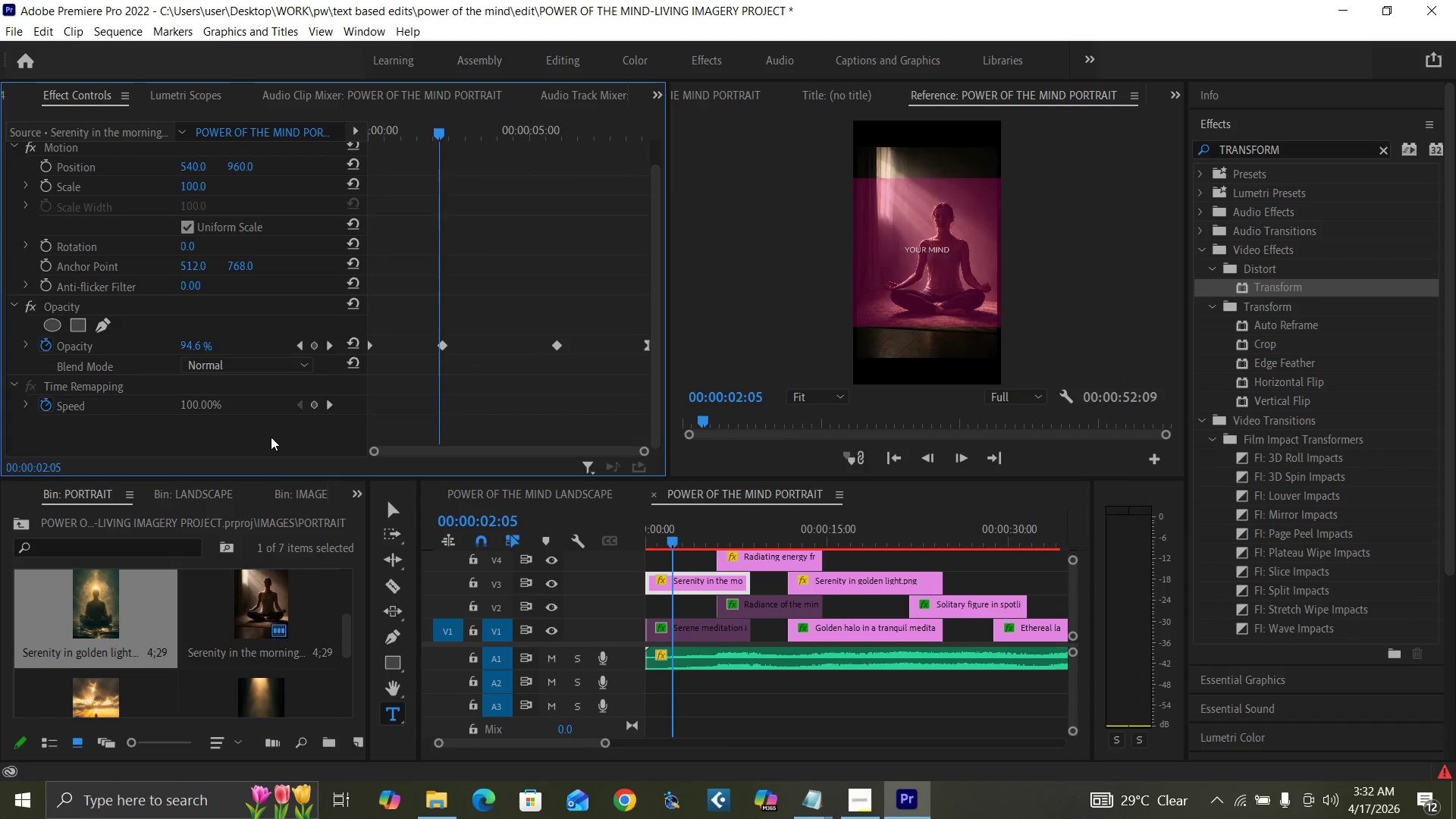 
key(Control+V)
 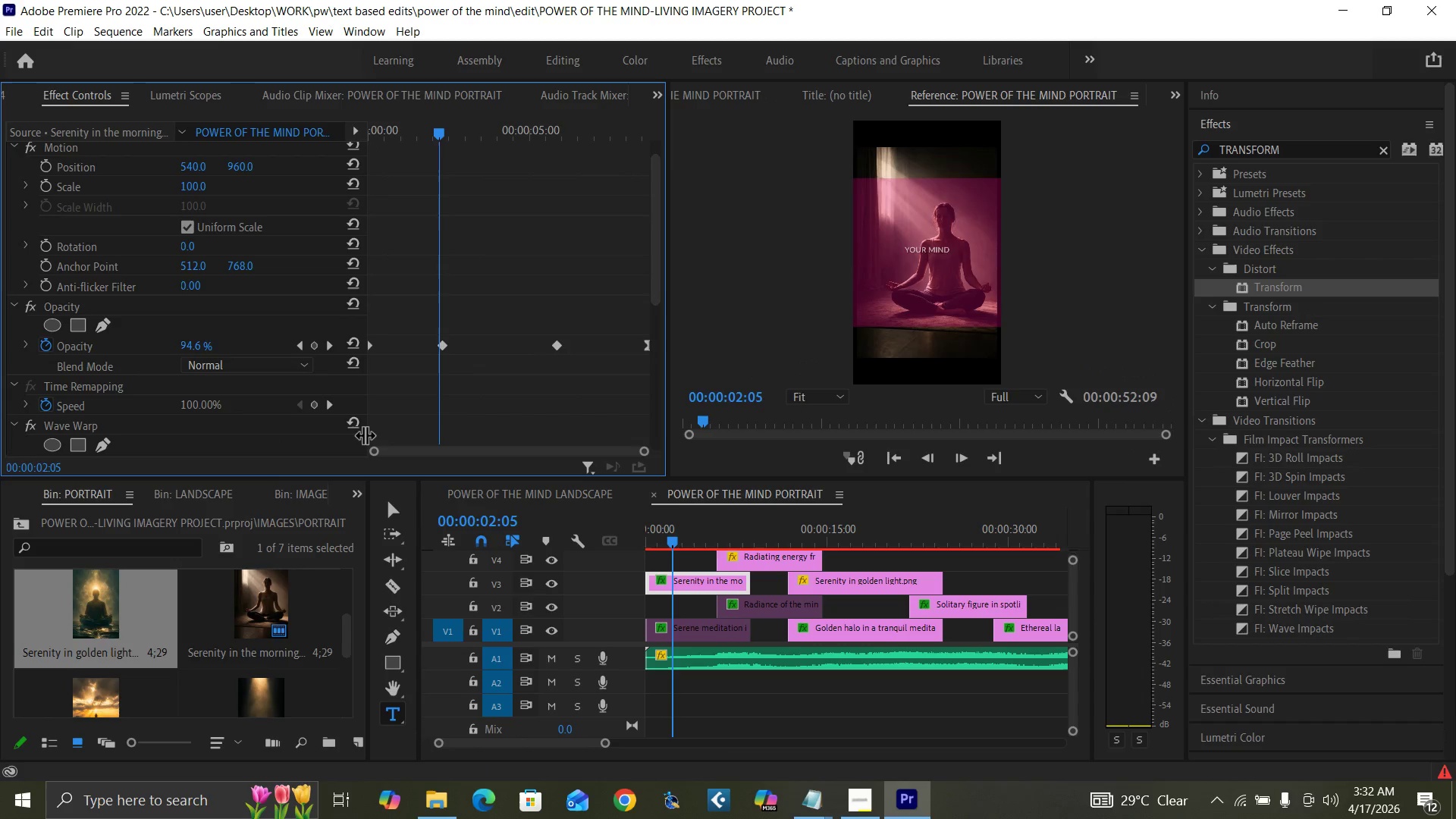 
scroll: coordinate [461, 403], scroll_direction: down, amount: 19.0
 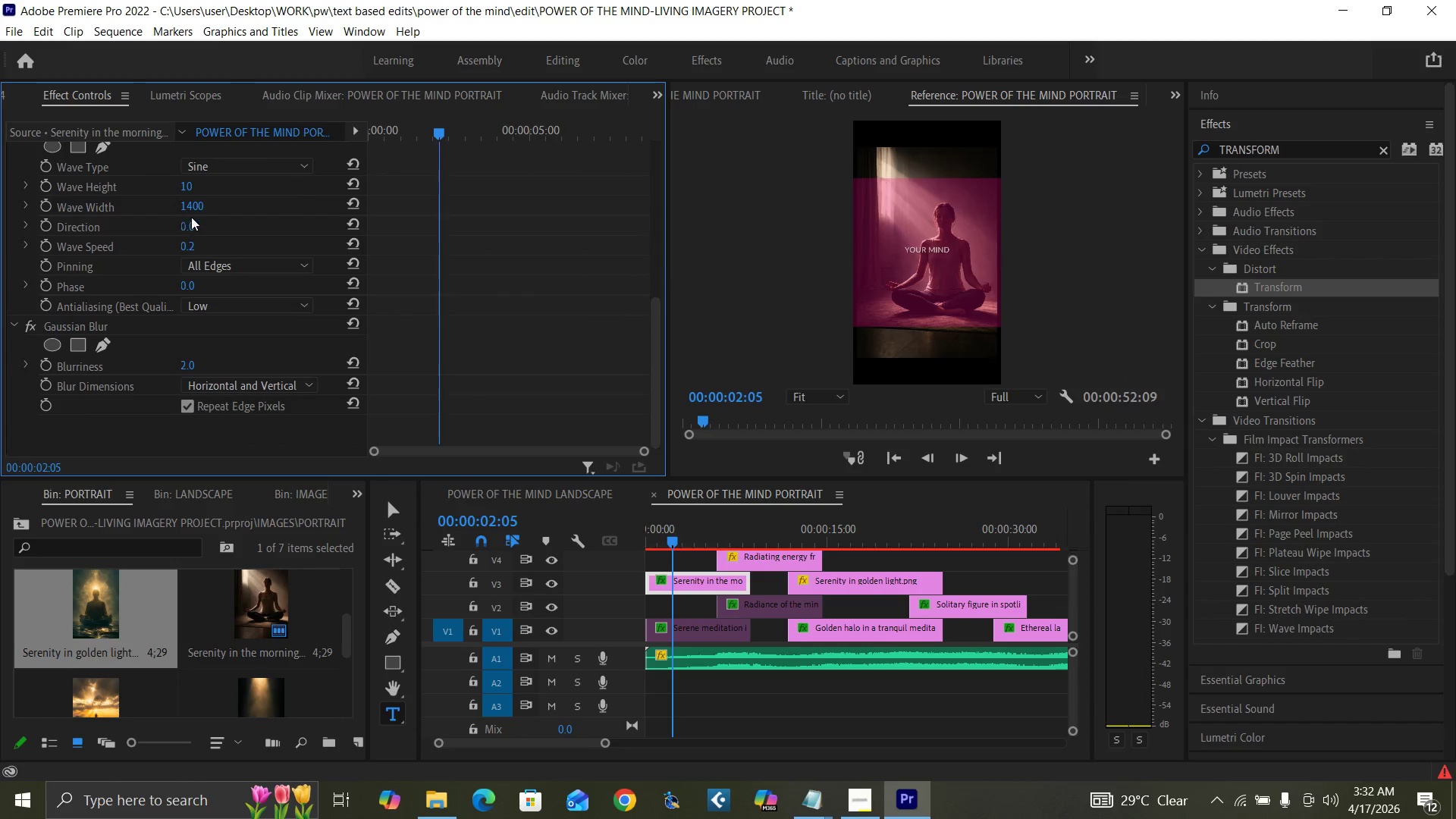 
left_click([194, 228])
 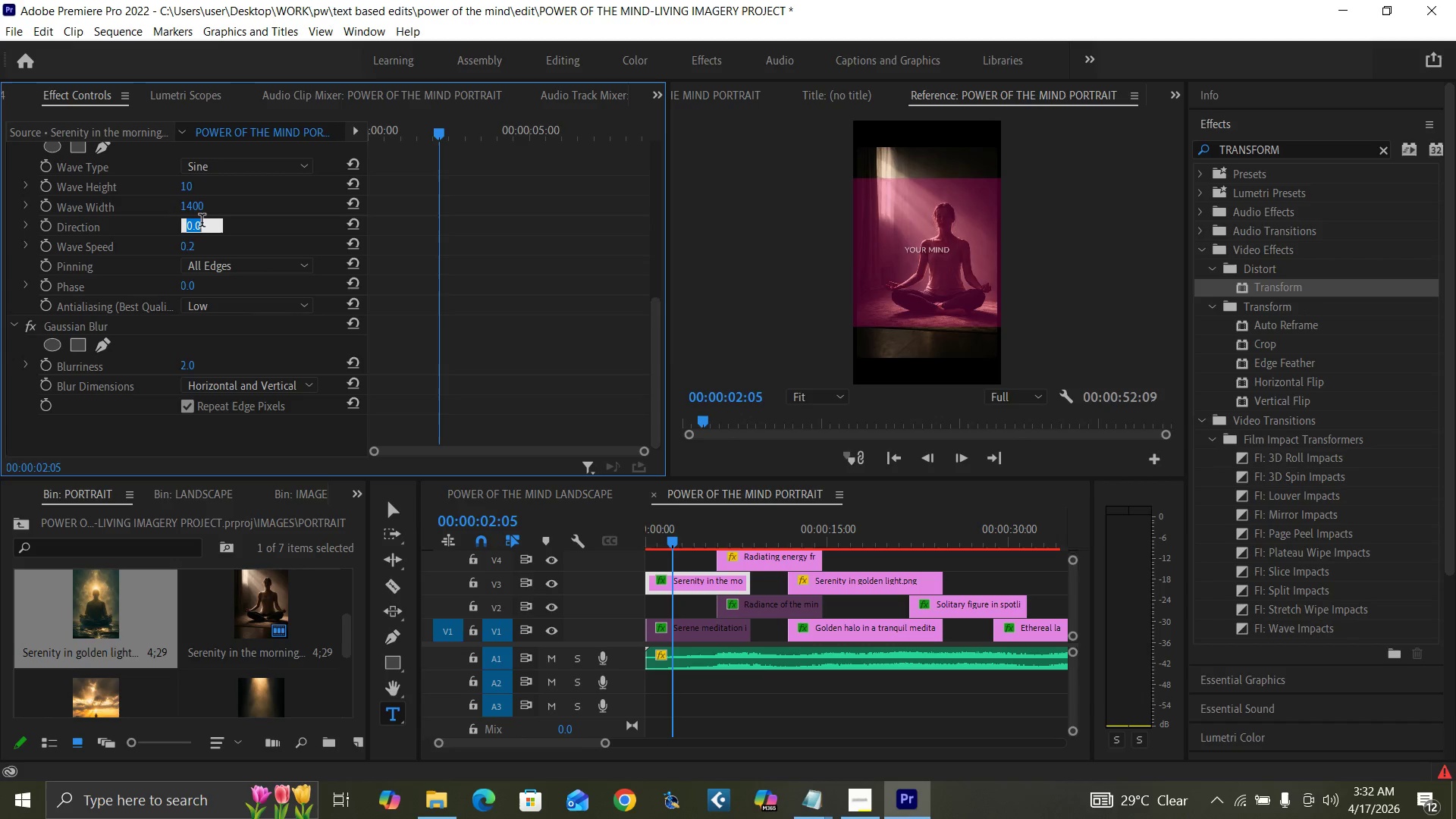 
type(90)
 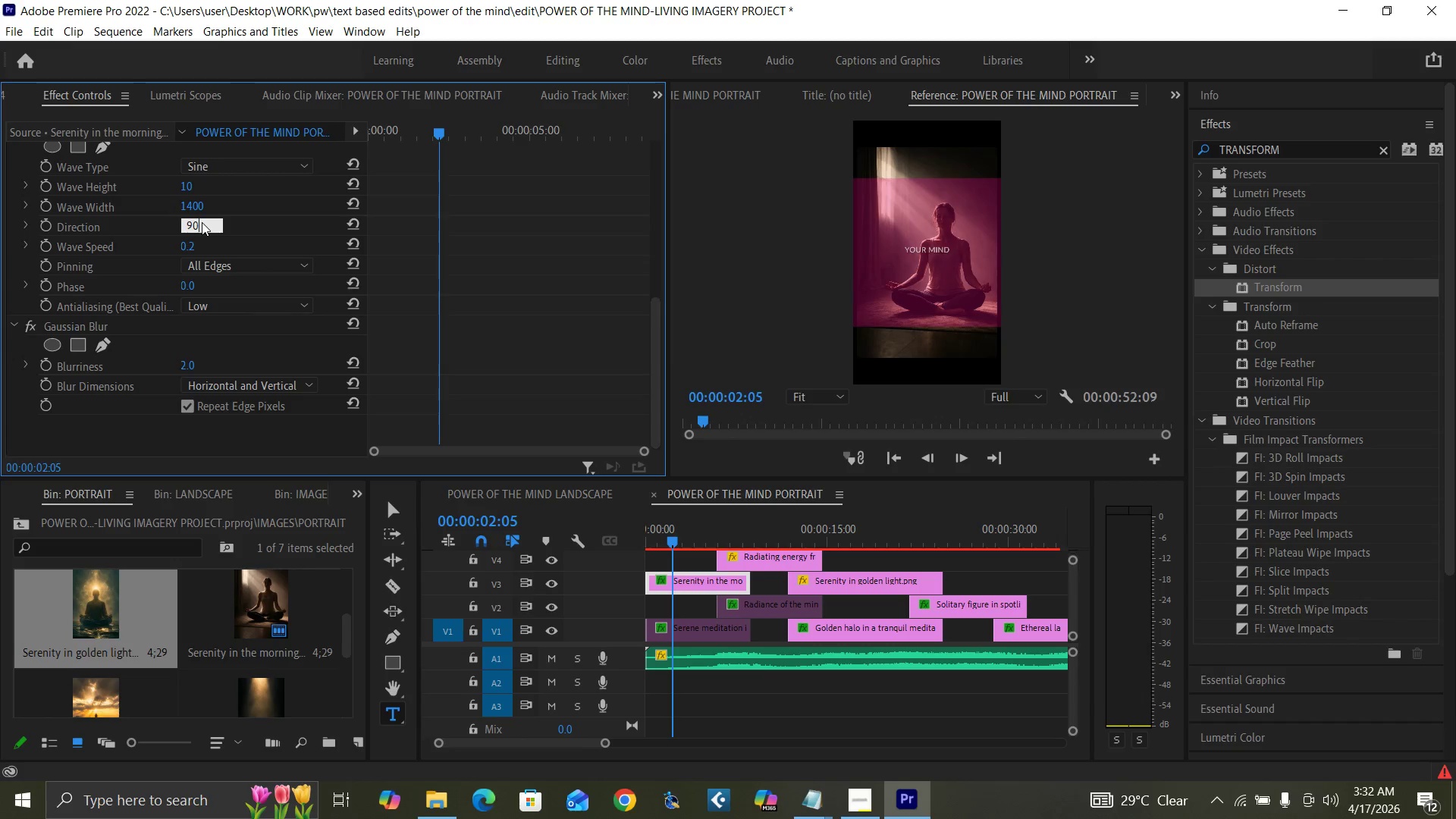 
key(Enter)
 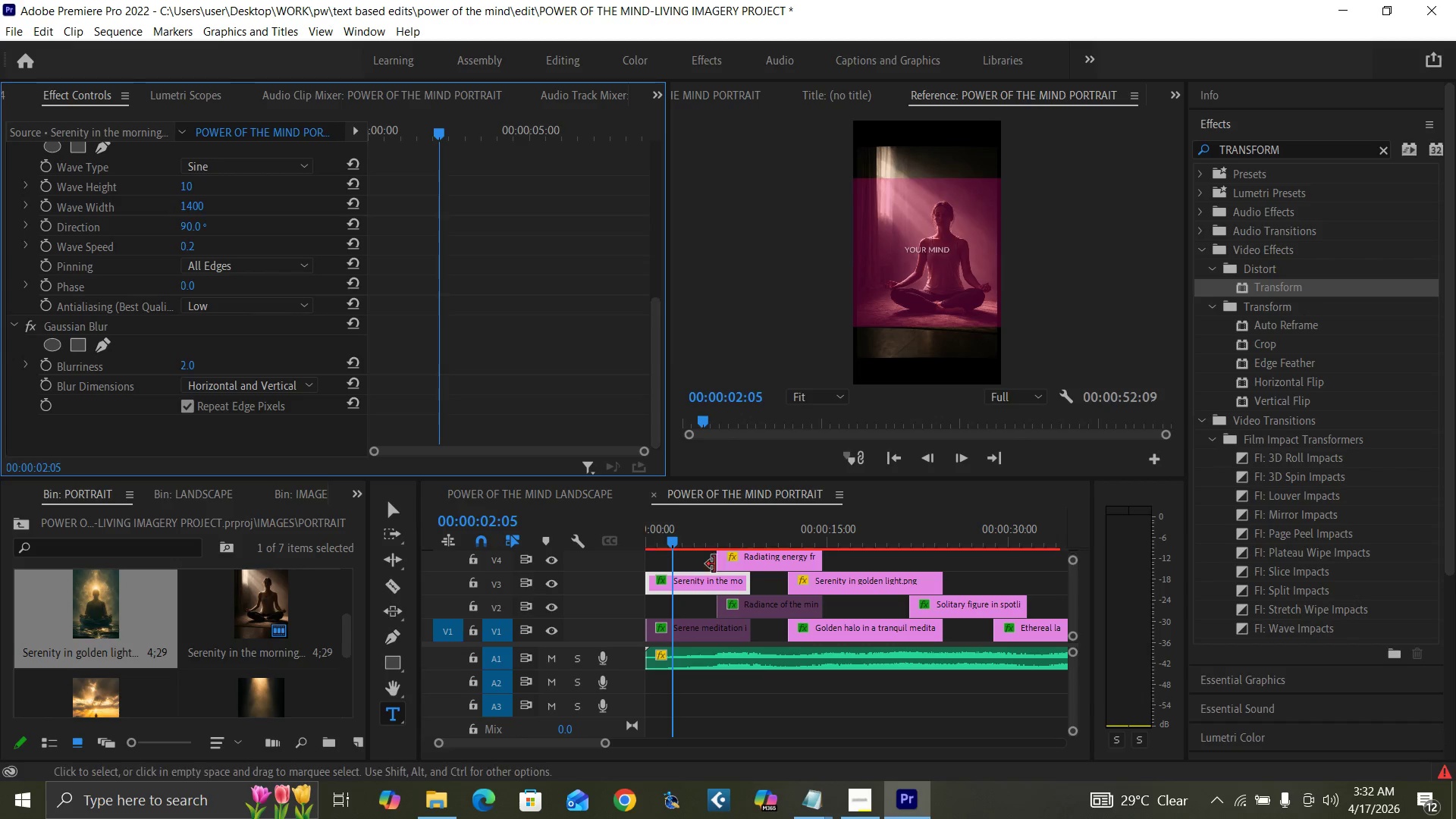 
left_click([767, 556])
 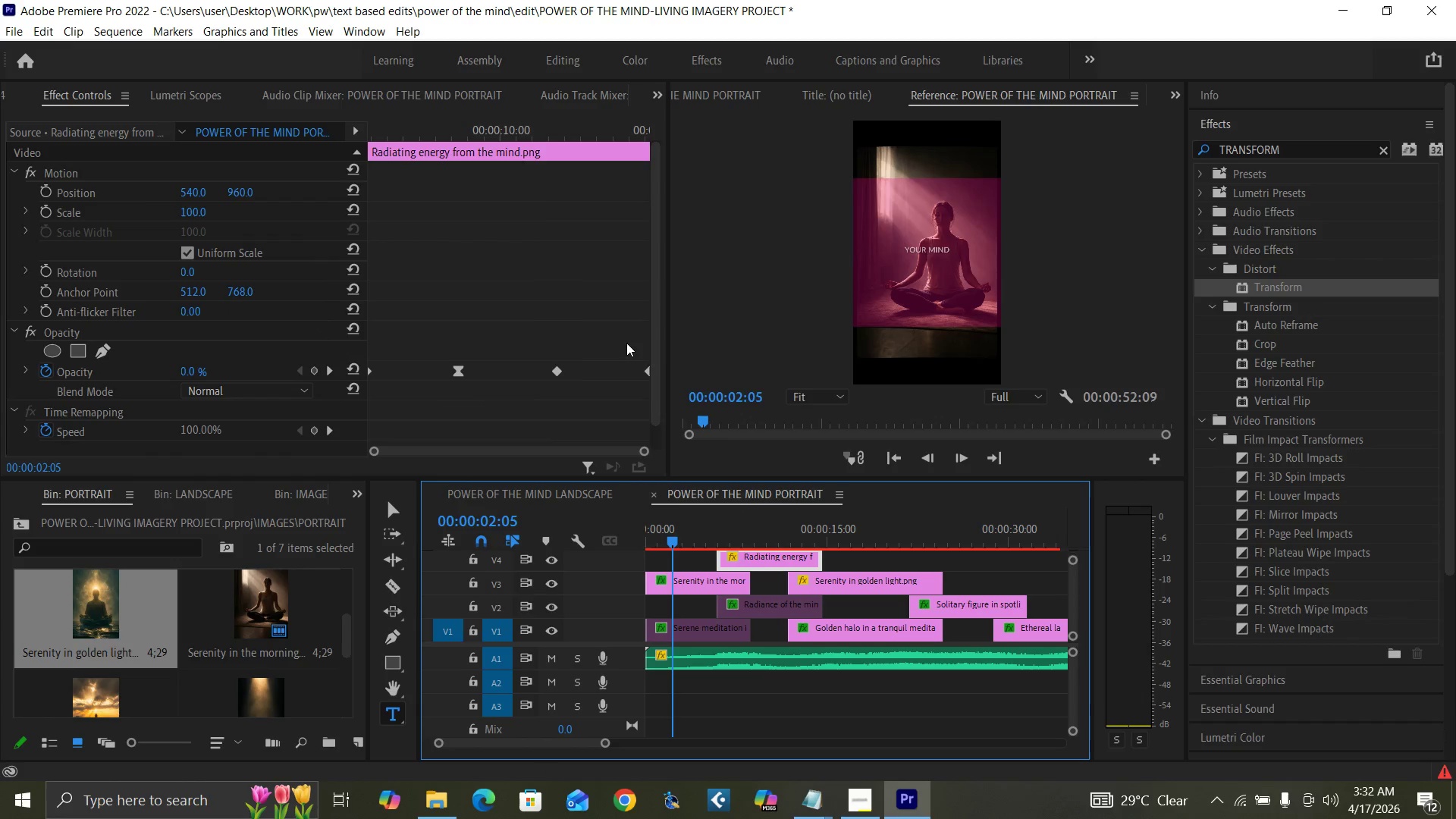 
left_click_drag(start_coordinate=[658, 394], to_coordinate=[661, 442])
 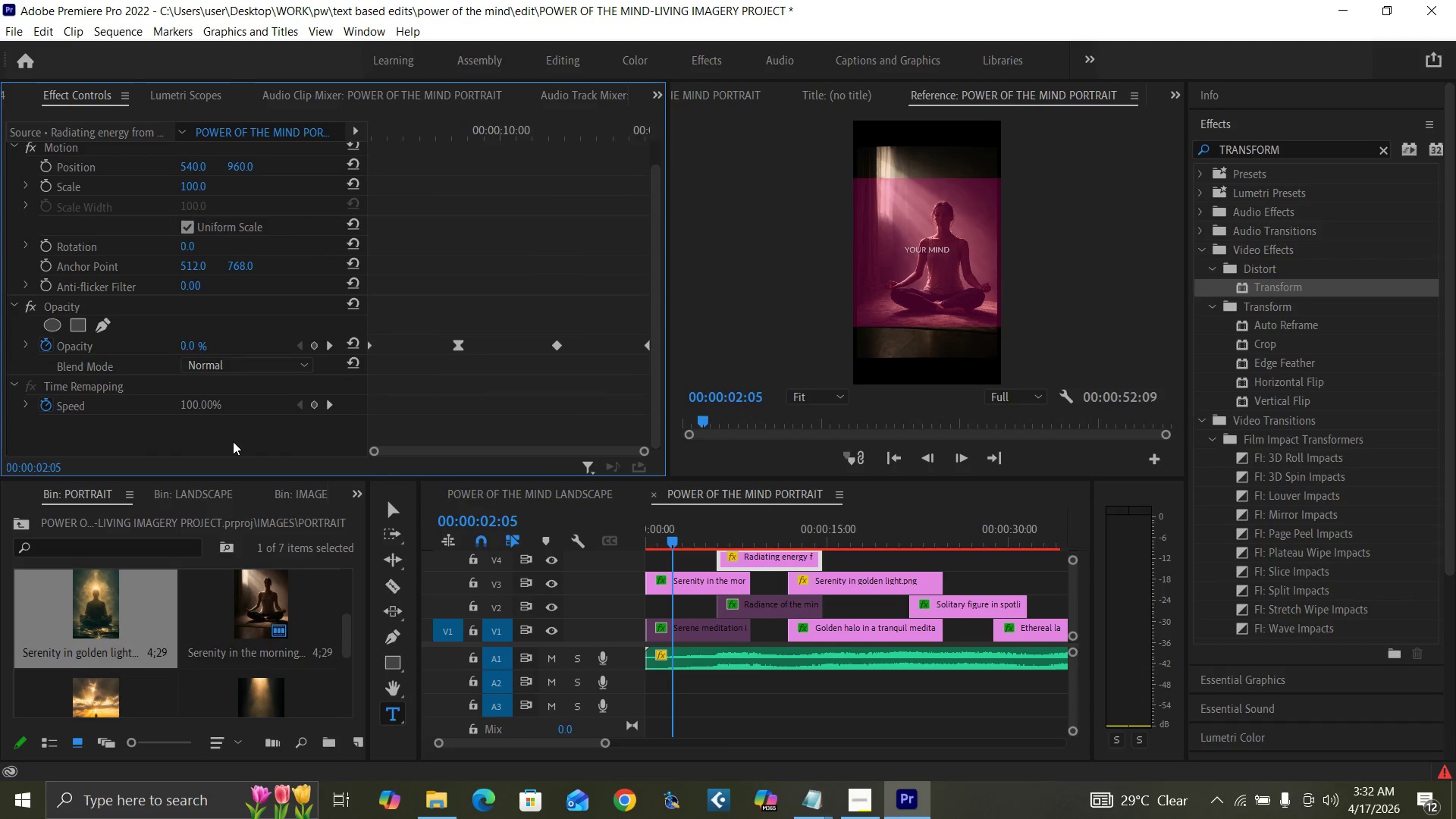 
left_click([233, 441])
 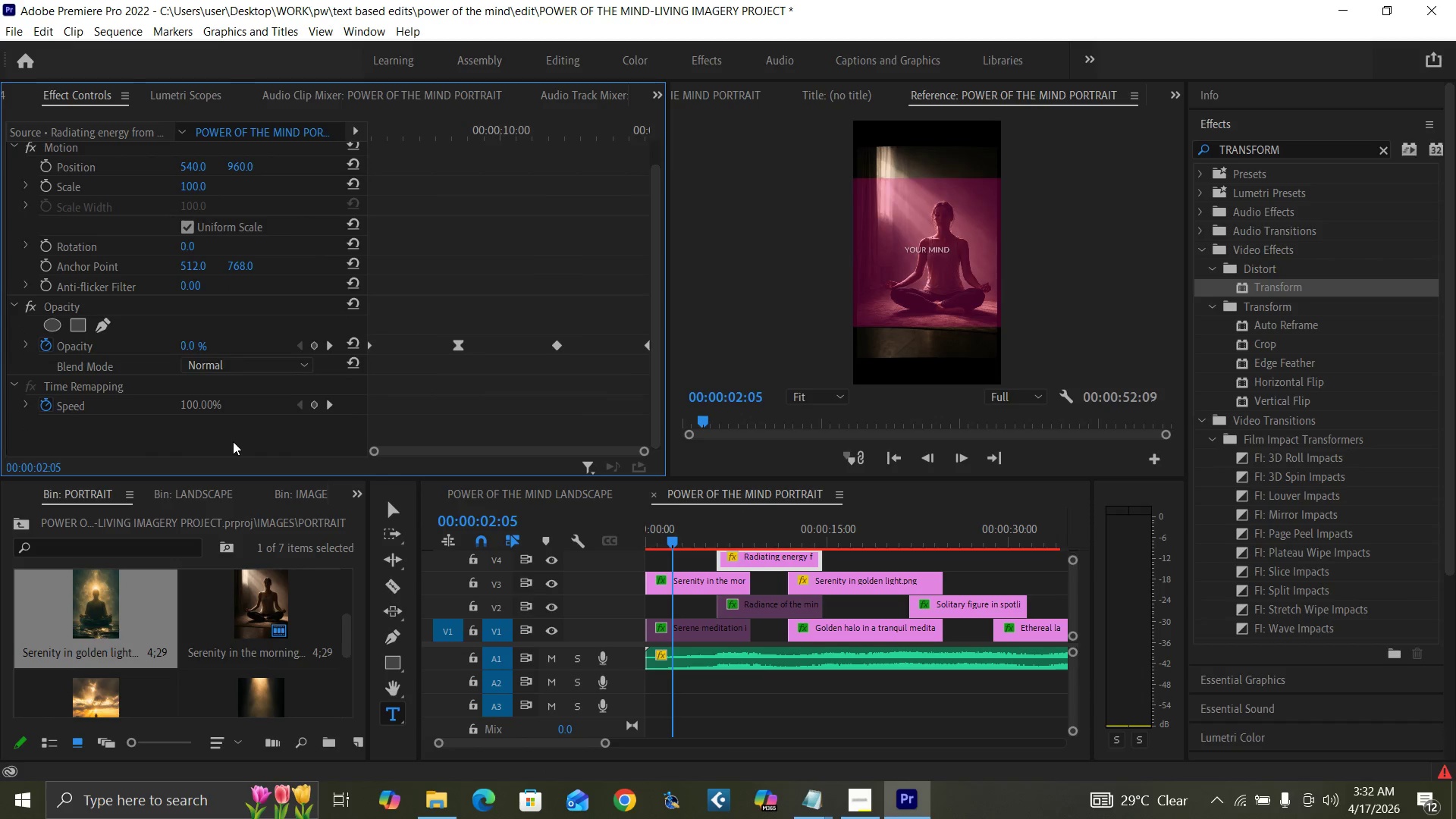 
key(Control+V)
 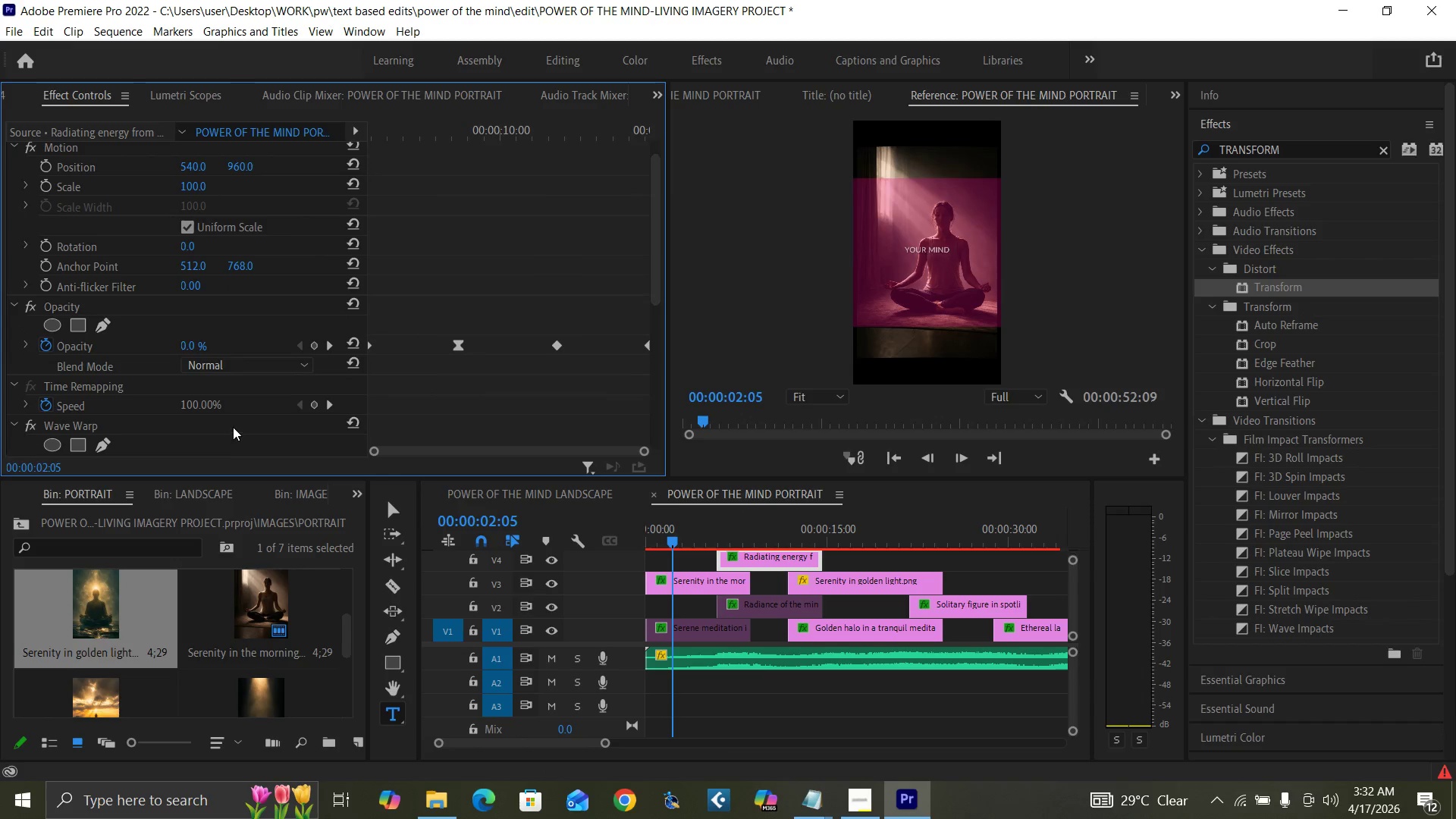 
scroll: coordinate [233, 425], scroll_direction: down, amount: 9.0
 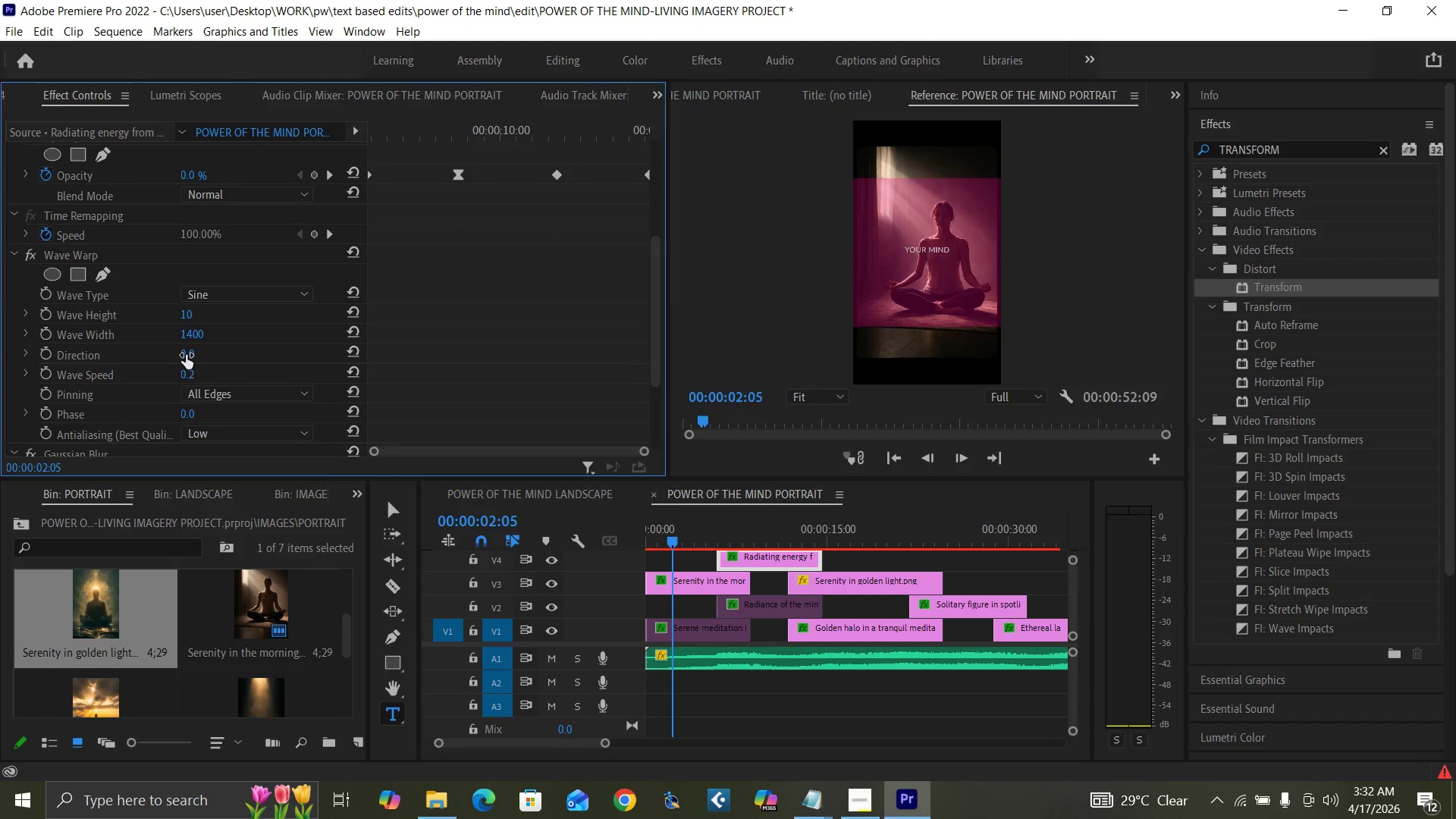 
left_click([186, 355])
 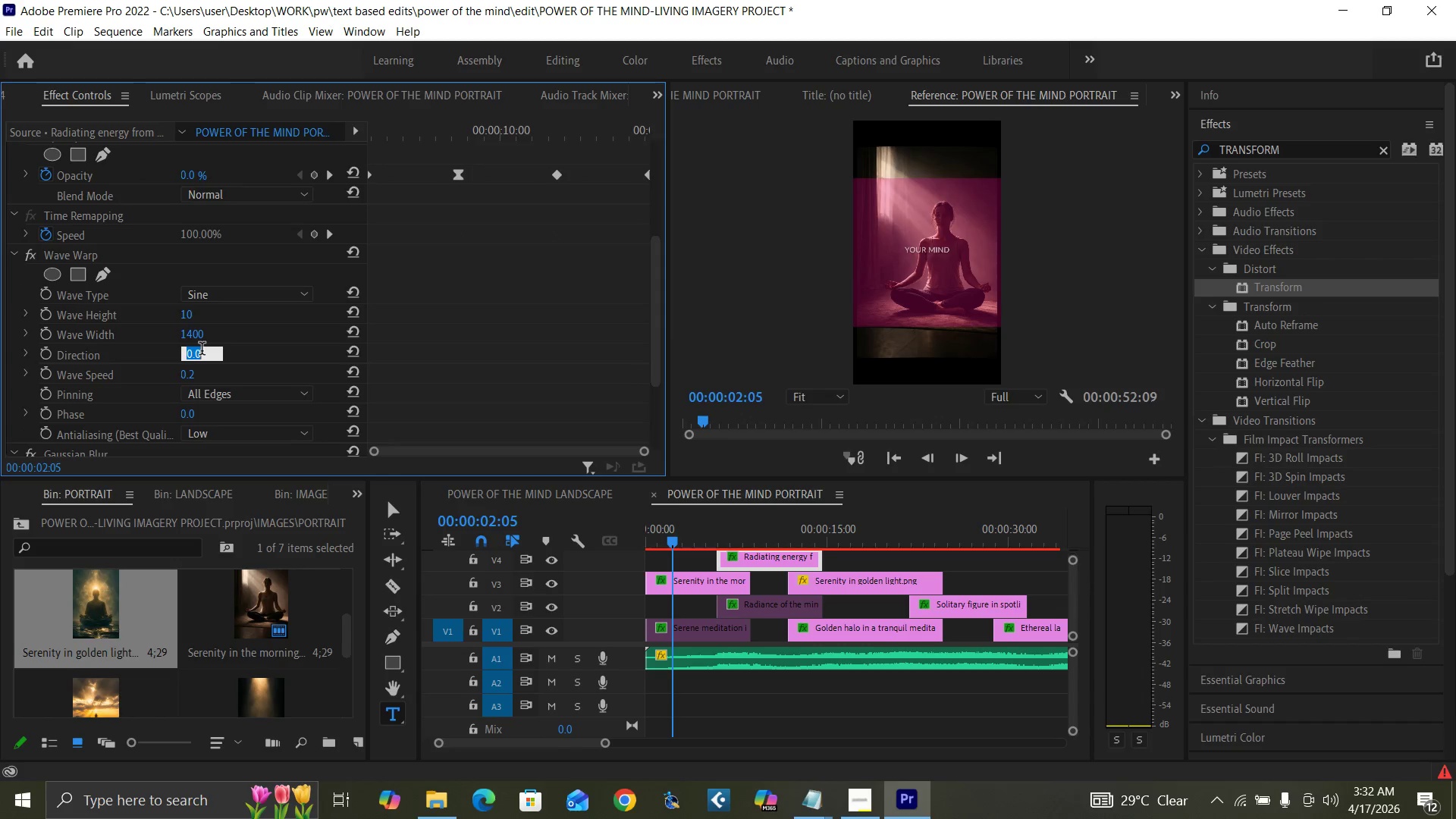 
type(90)
 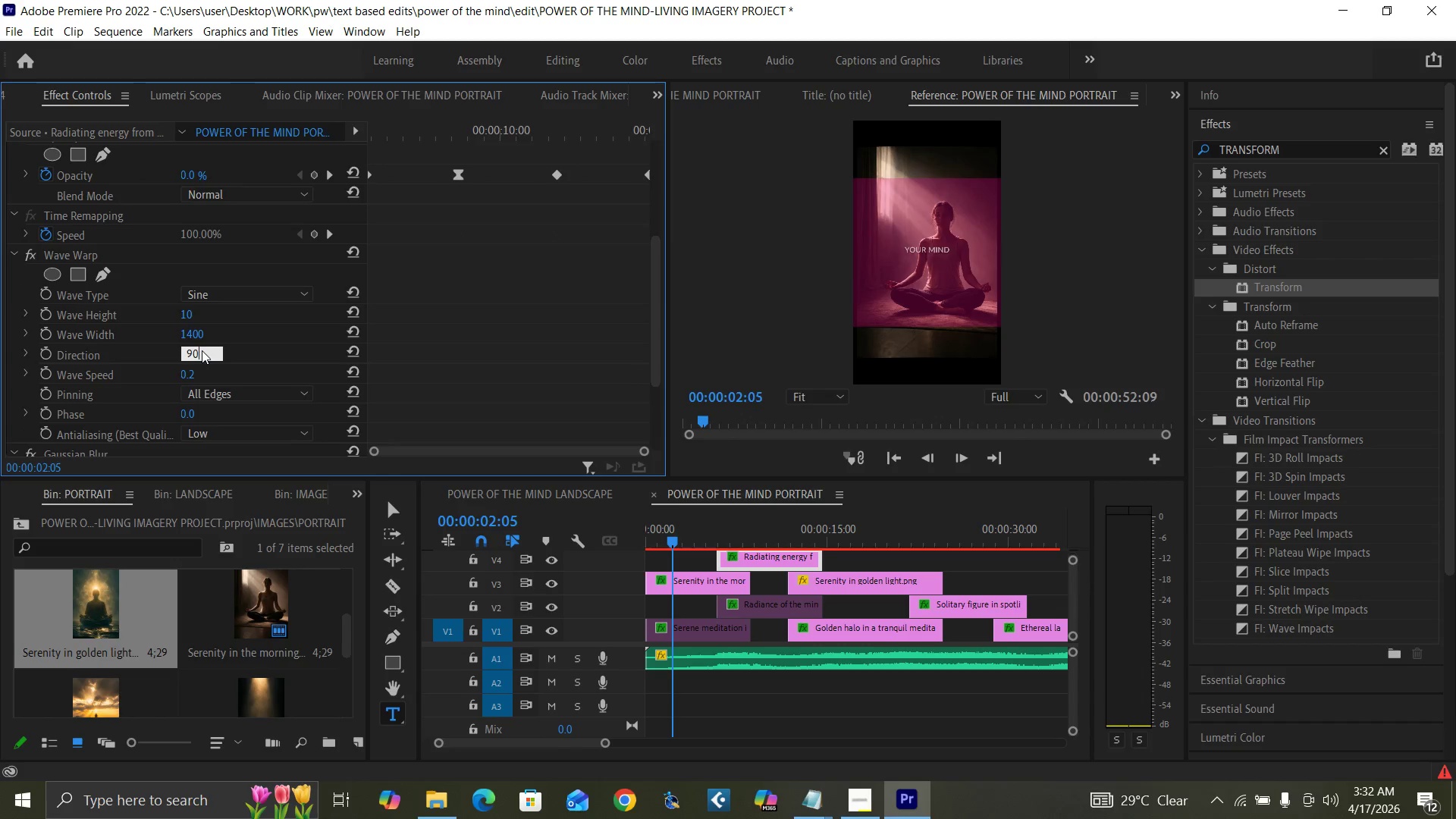 
key(Enter)
 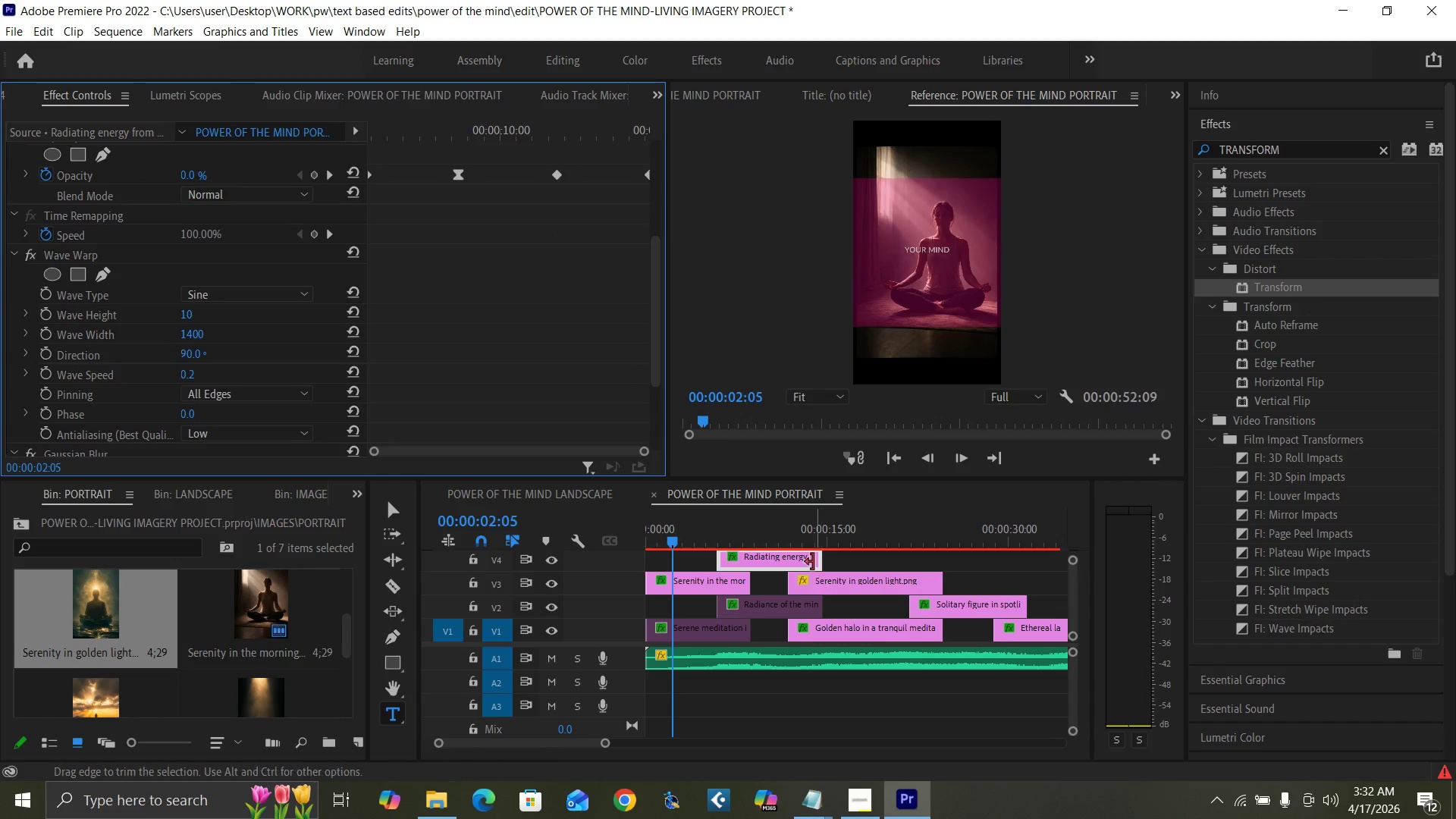 
left_click([845, 535])
 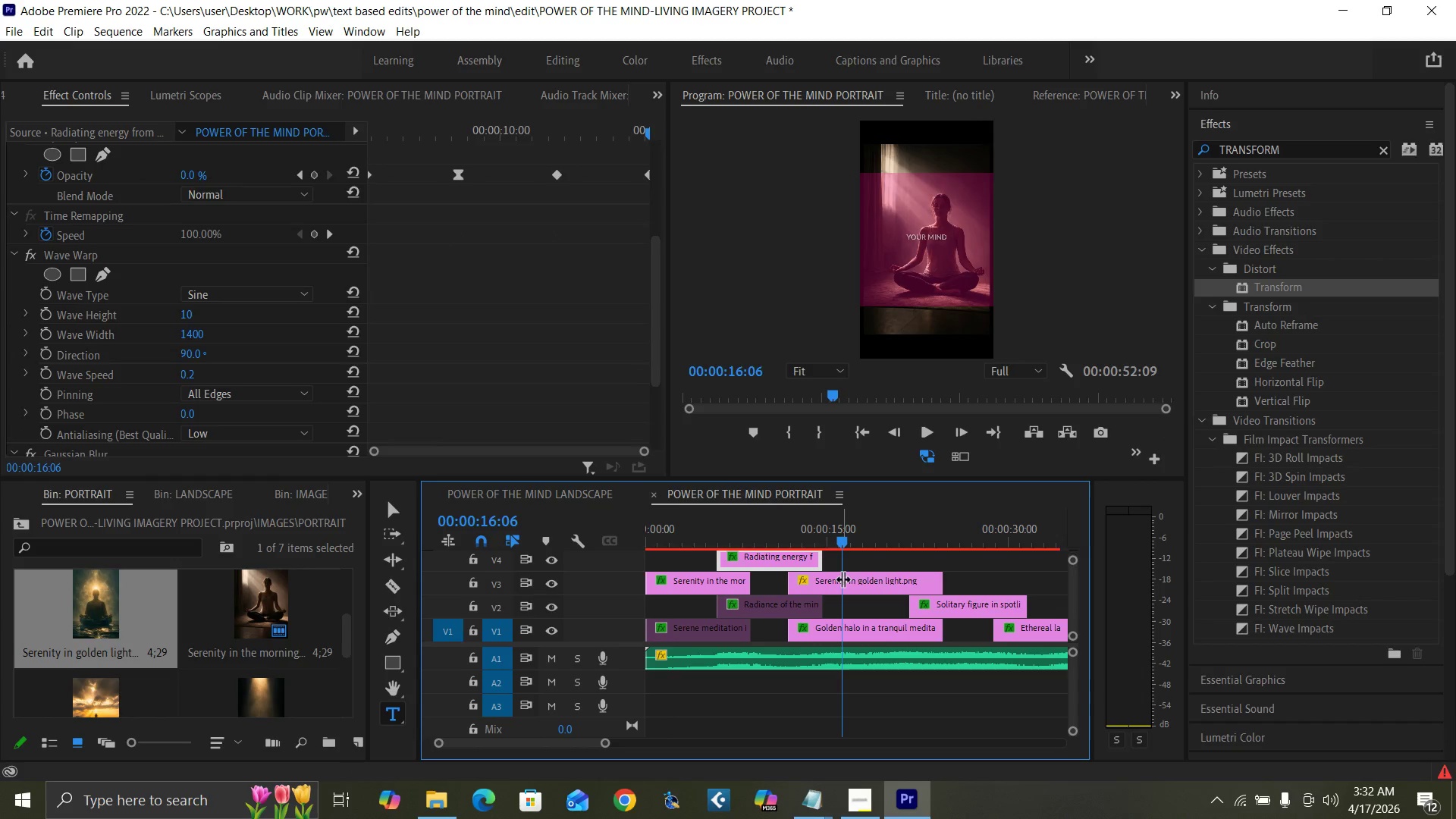 
left_click([846, 584])
 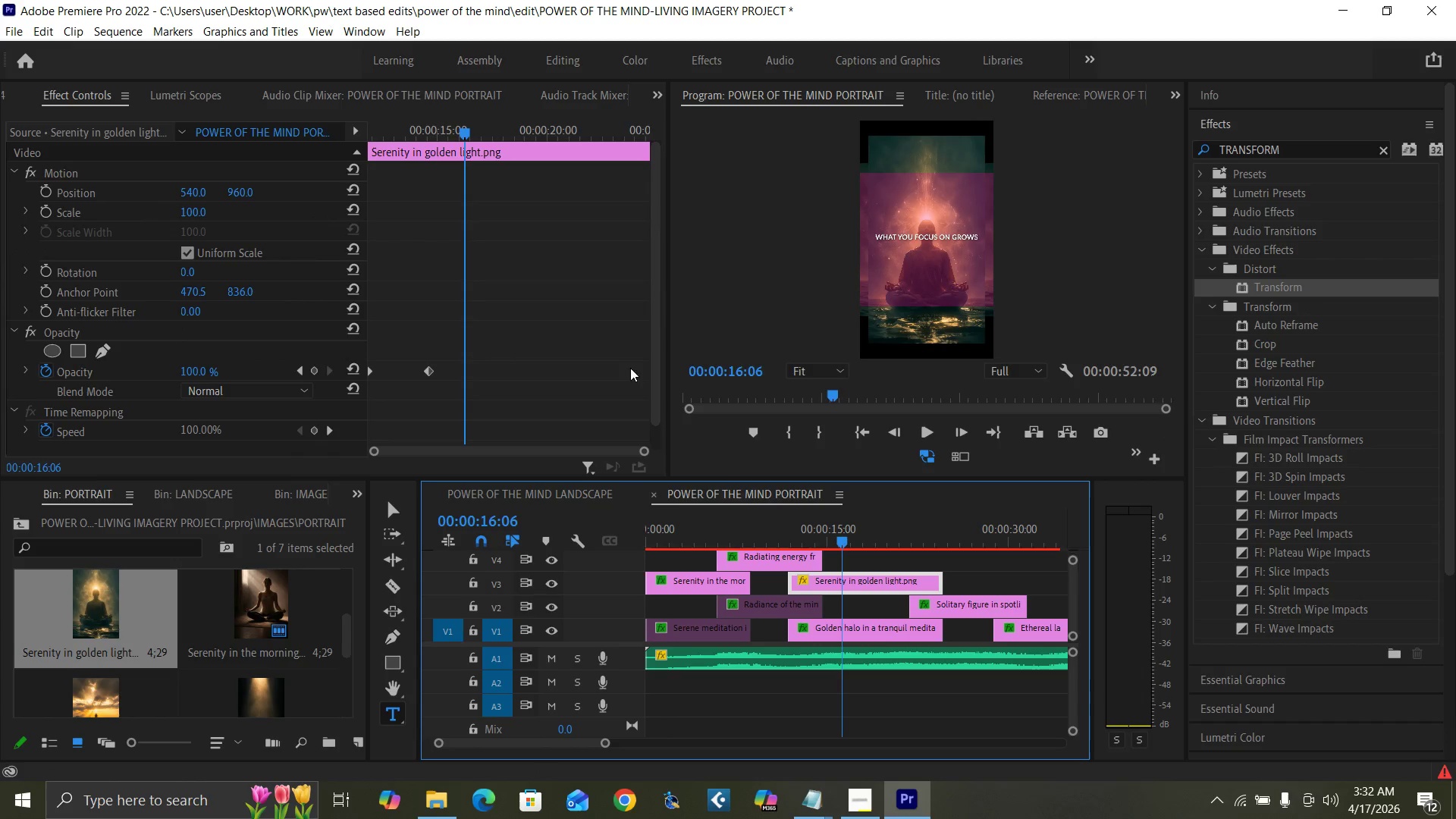 
left_click_drag(start_coordinate=[651, 388], to_coordinate=[659, 436])
 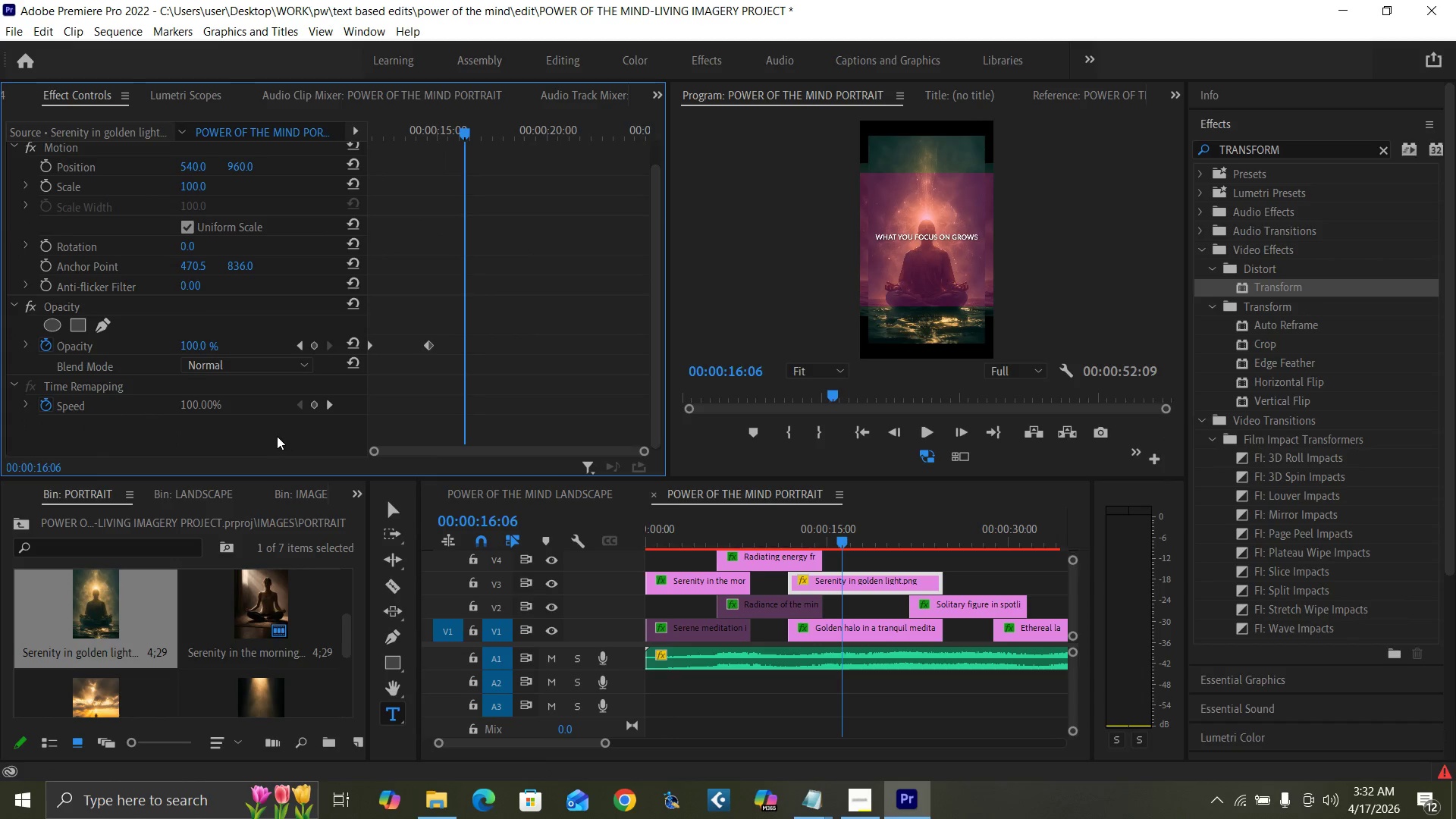 
left_click([277, 436])
 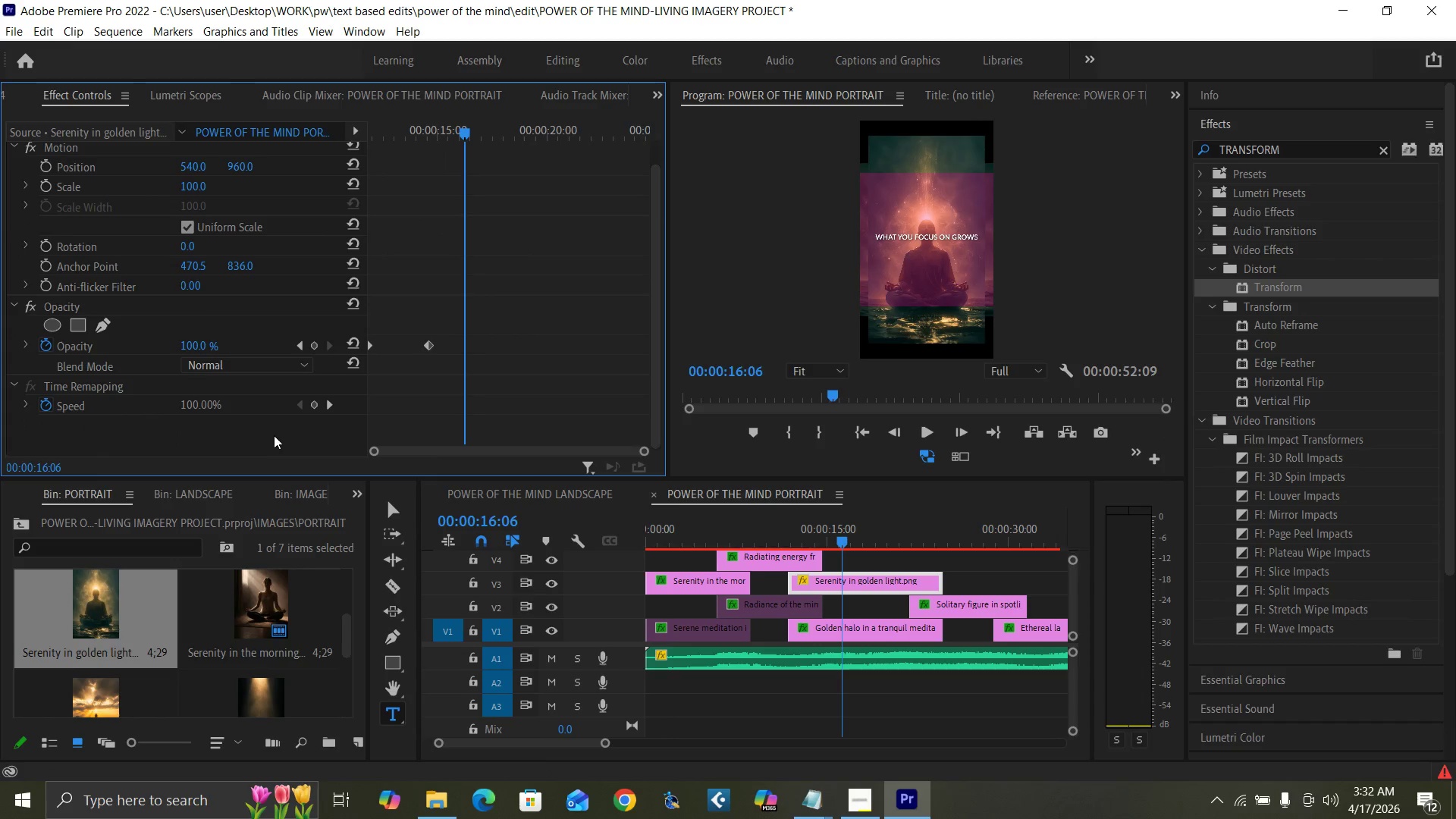 
key(Control+V)
 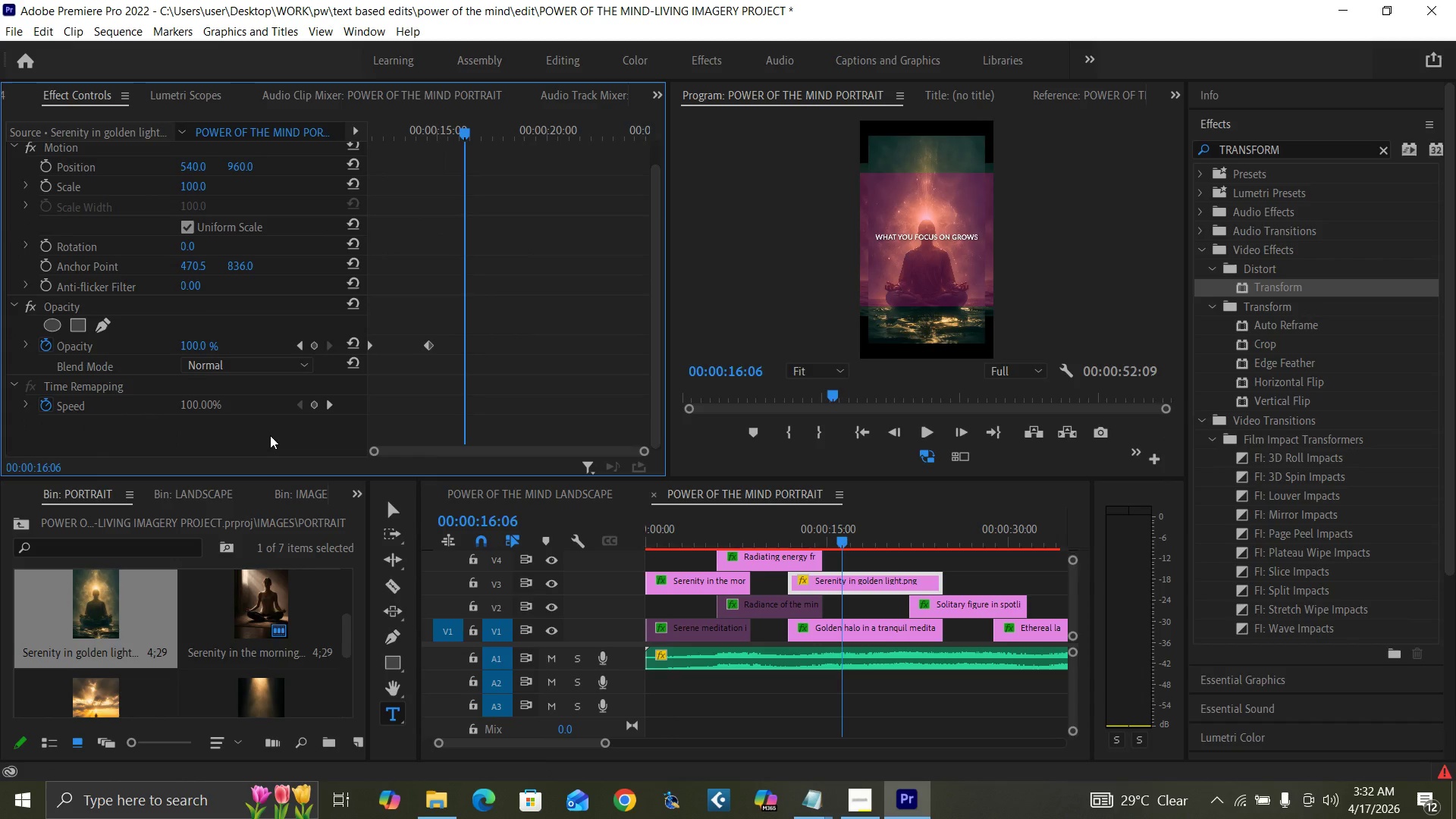 
scroll: coordinate [310, 419], scroll_direction: down, amount: 12.0
 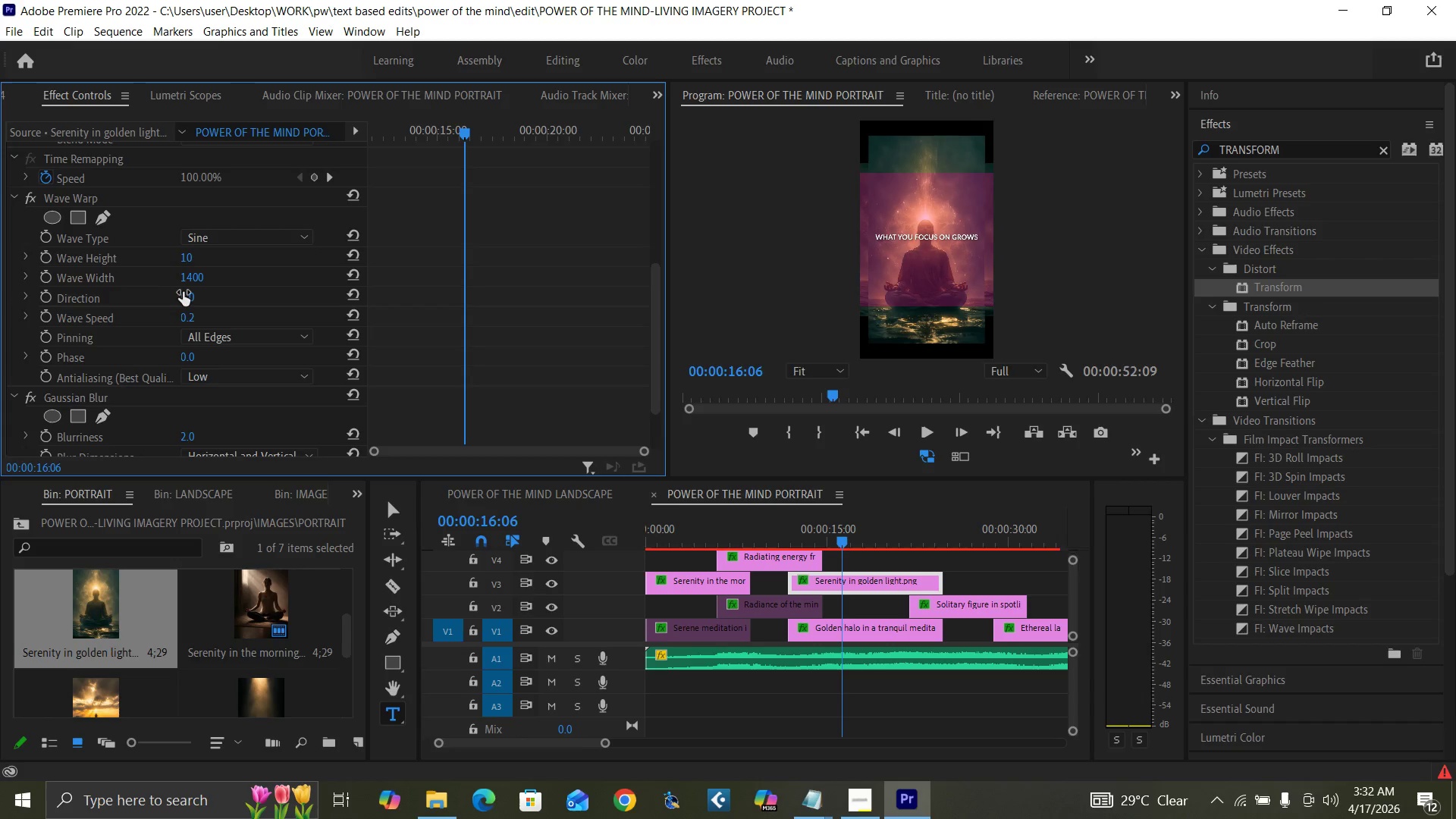 
left_click([187, 293])
 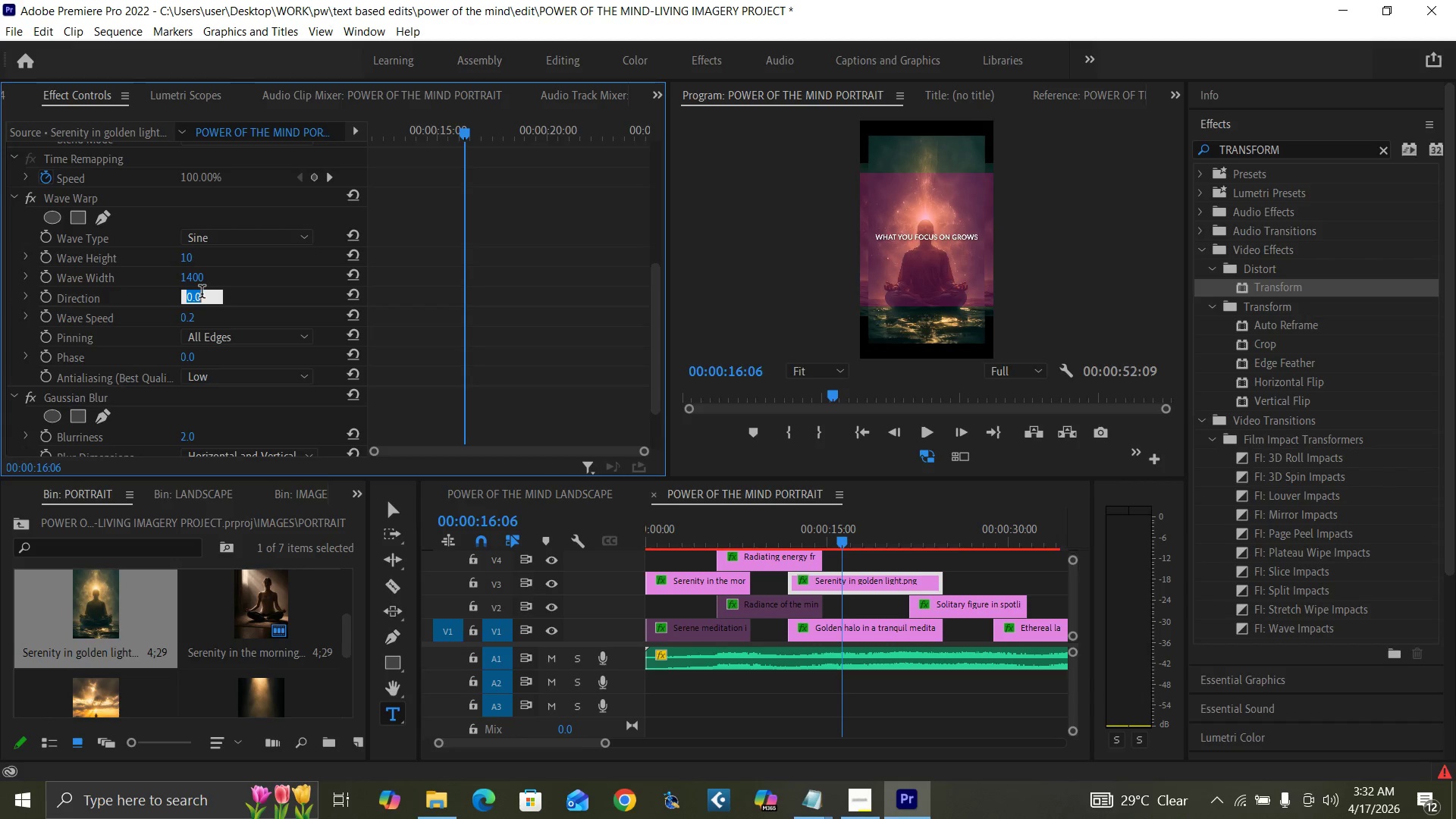 
type(90)
 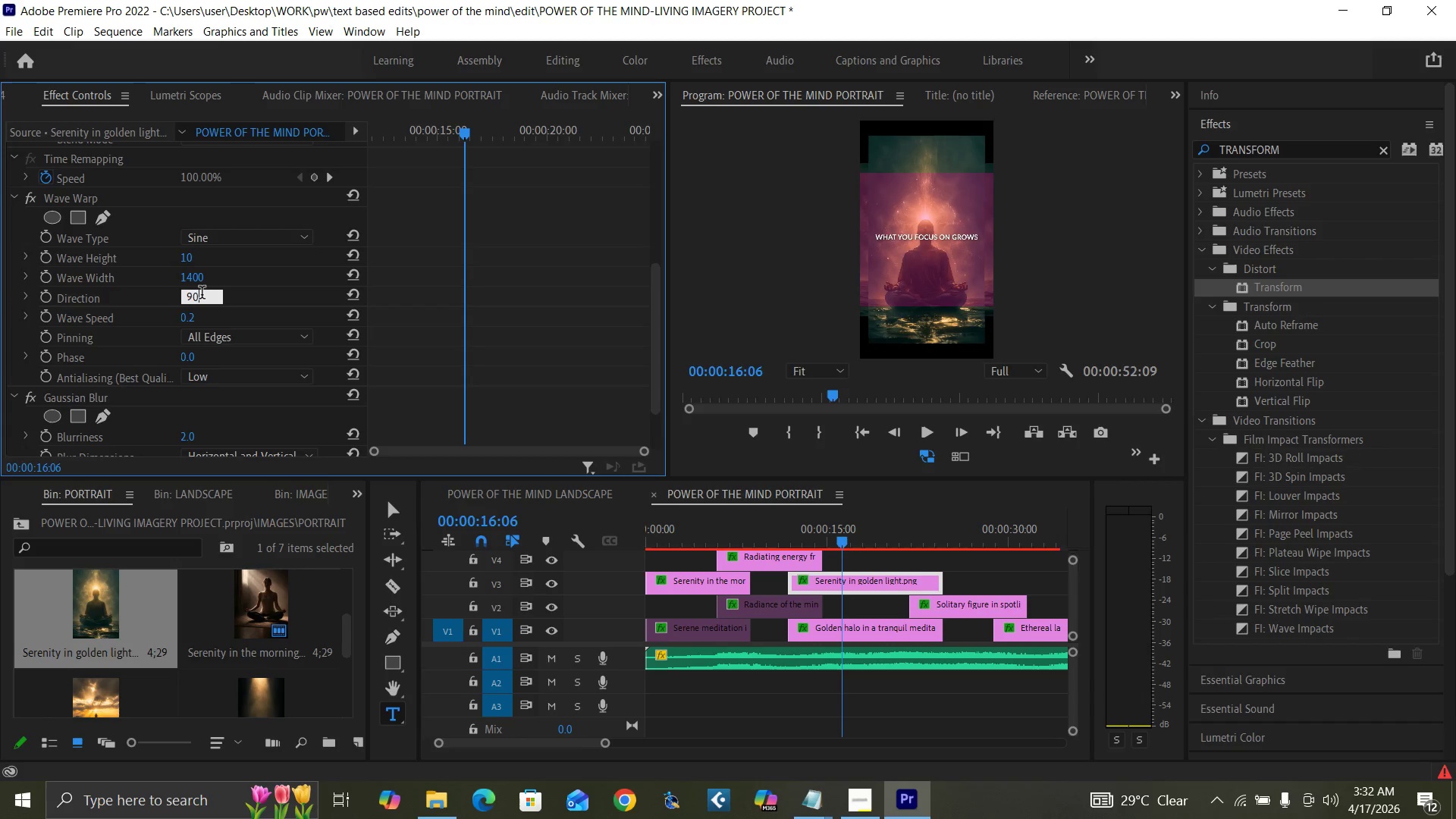 
key(Enter)
 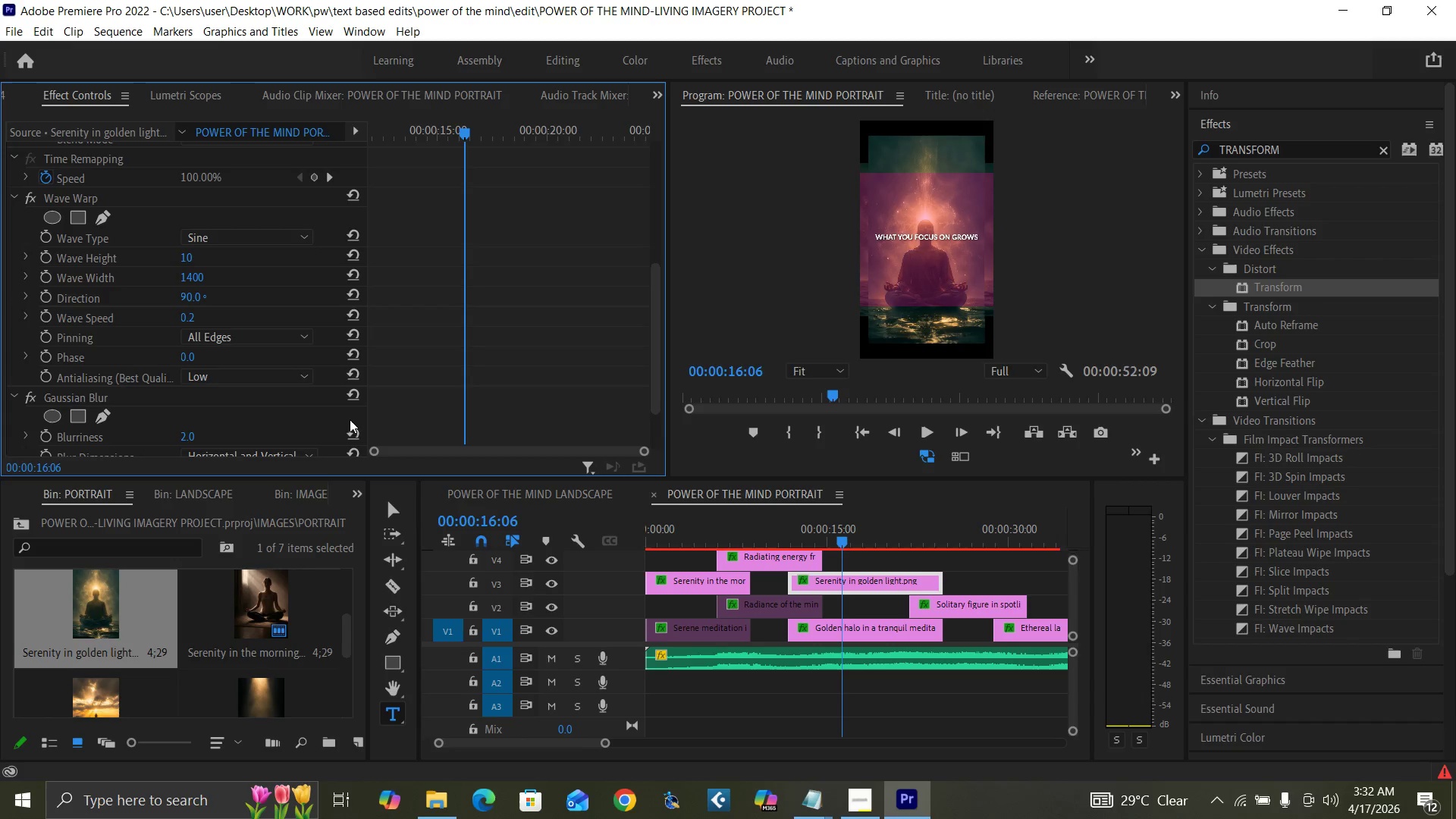 
scroll: coordinate [475, 429], scroll_direction: down, amount: 7.0
 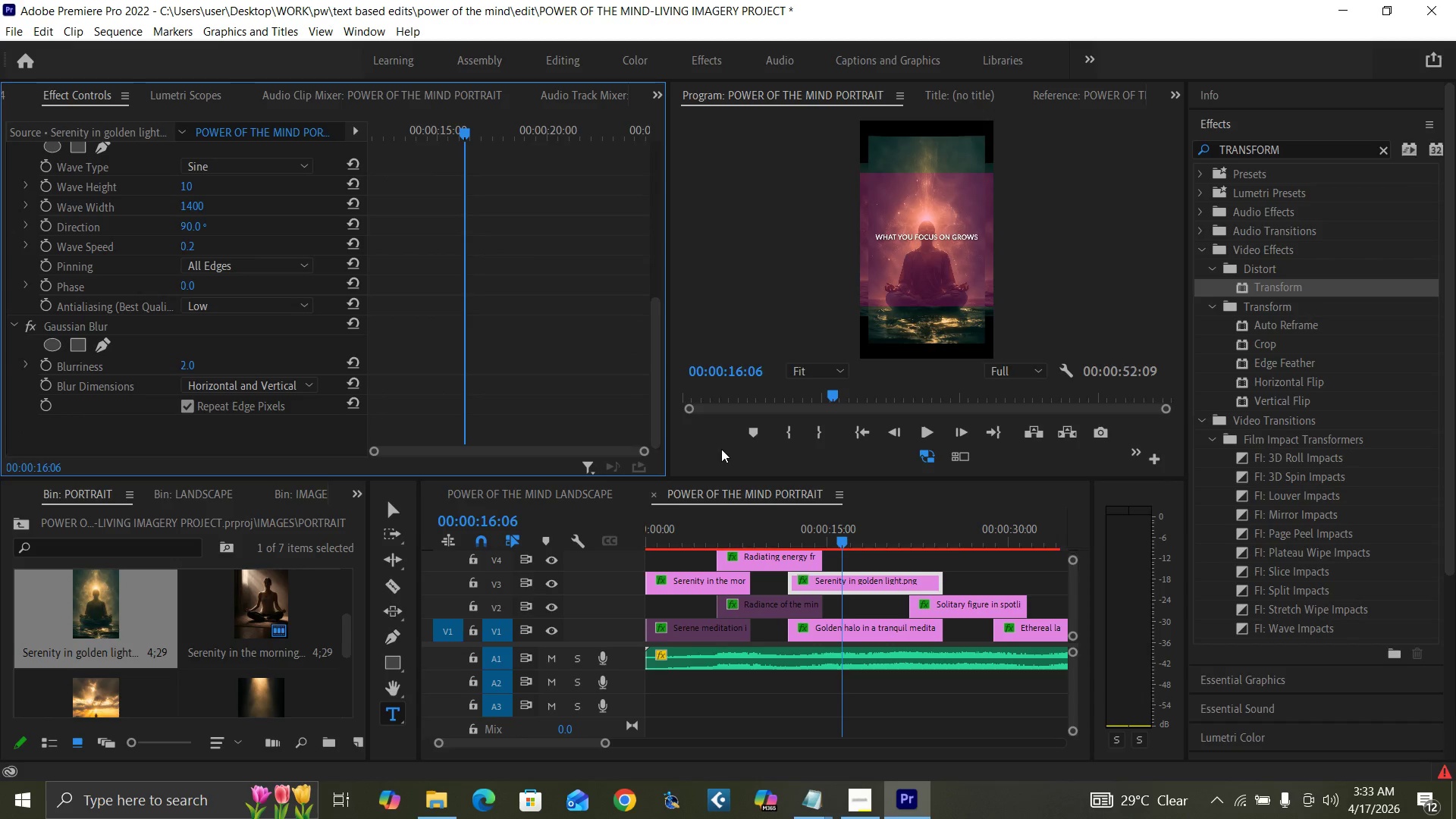 
left_click_drag(start_coordinate=[674, 538], to_coordinate=[653, 544])
 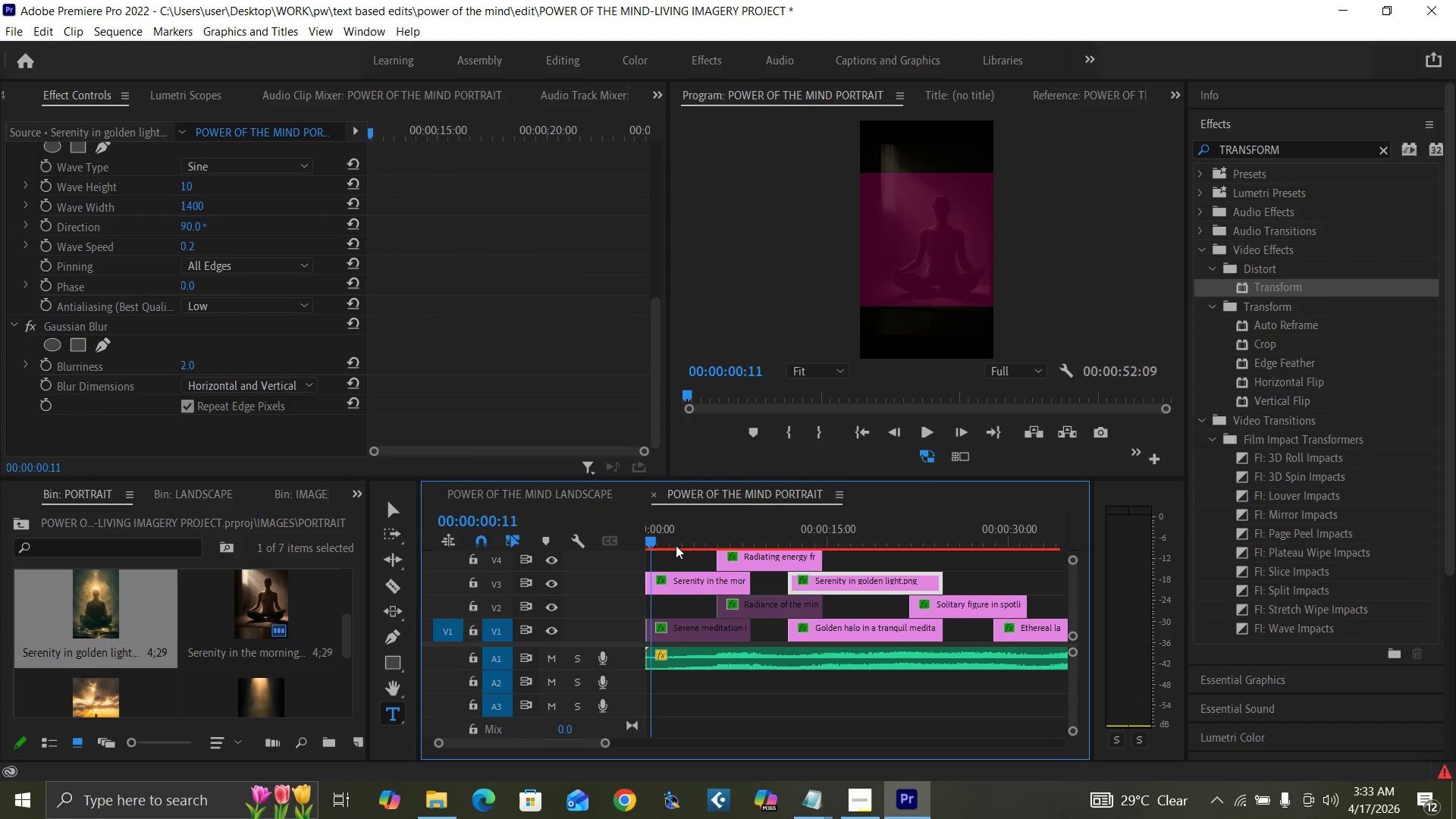 
left_click([678, 545])
 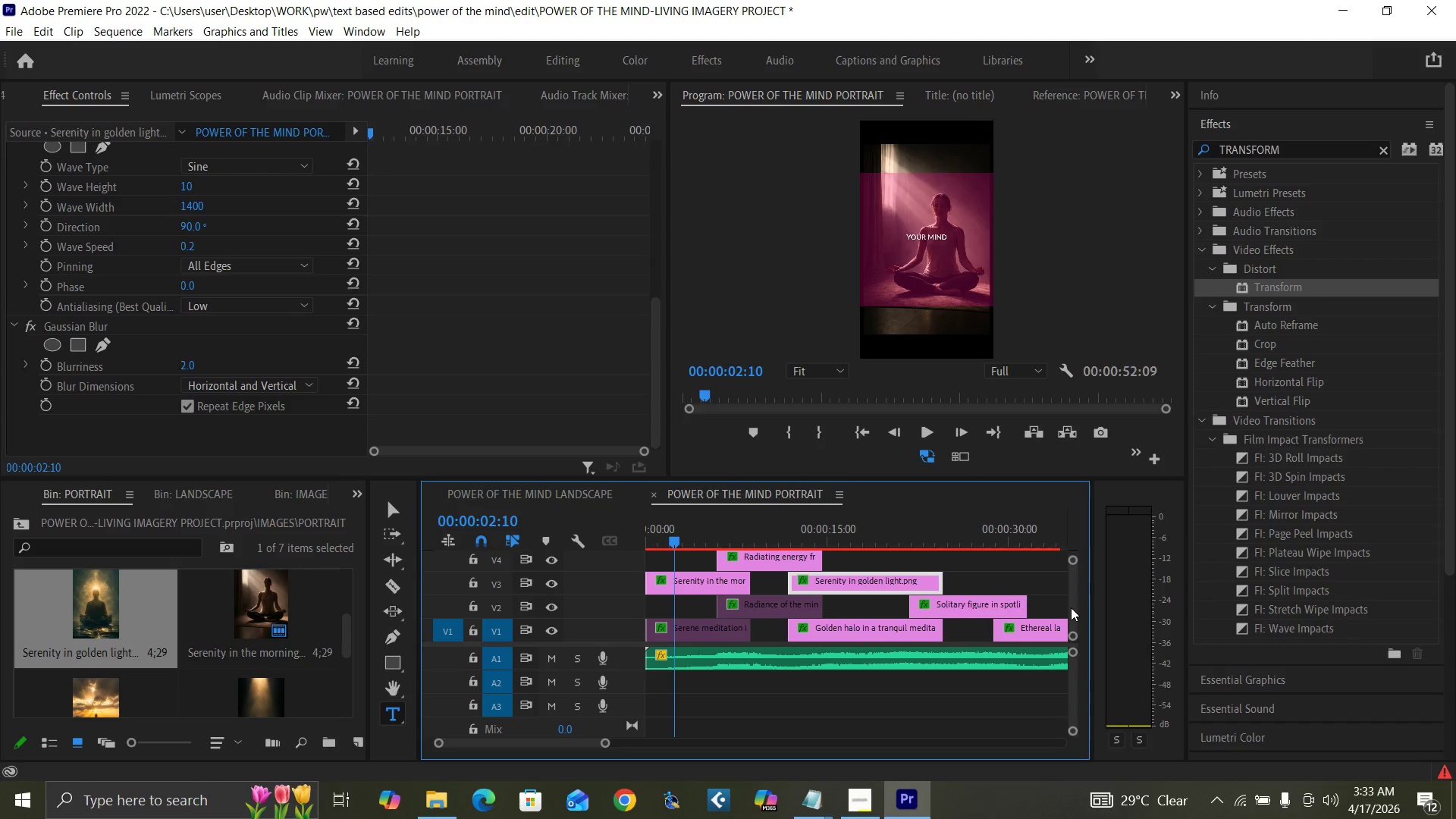 
wait(11.73)
 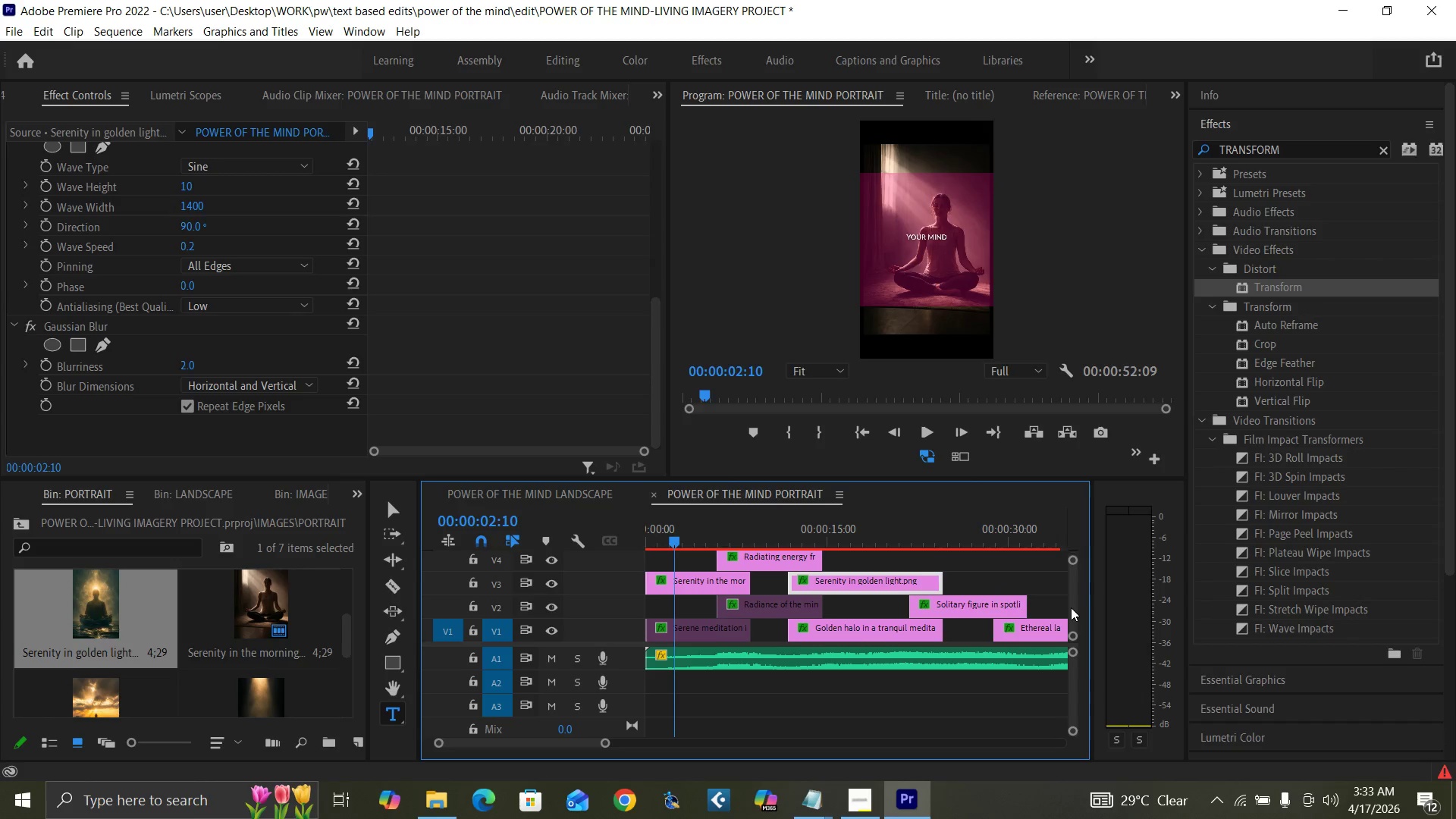 
left_click([11, 522])
 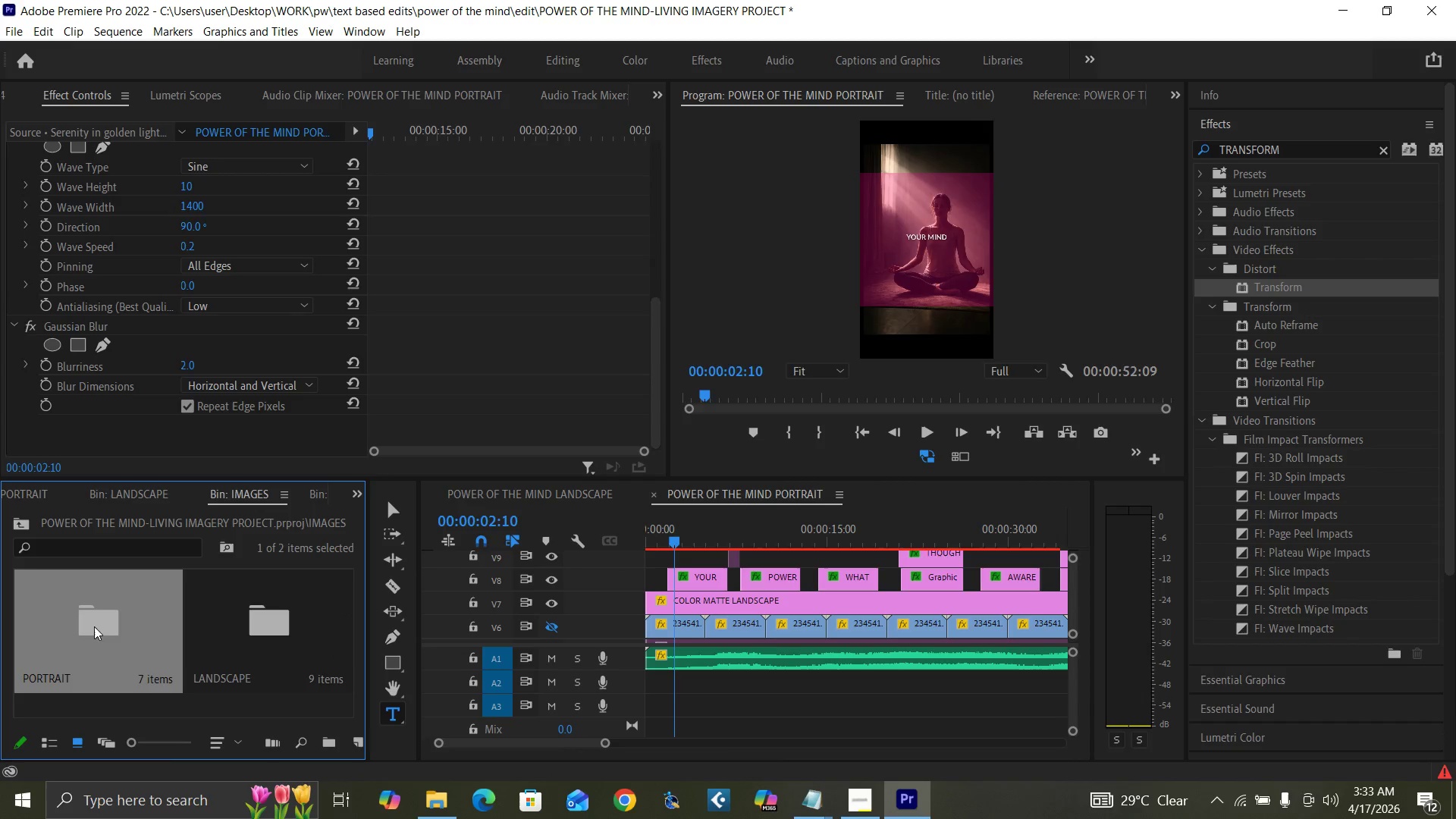 
left_click([17, 527])
 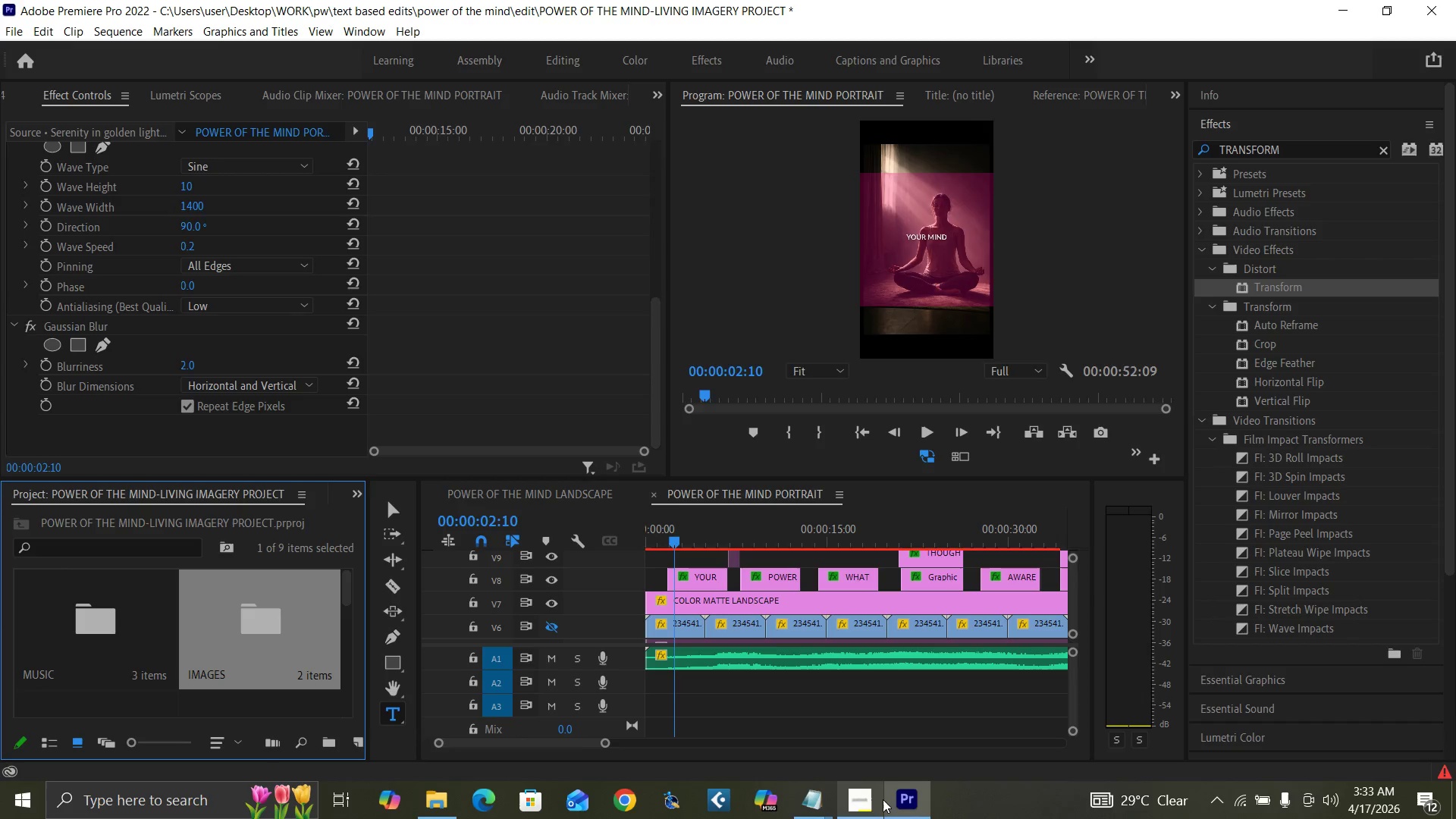 
mouse_move([862, 764])
 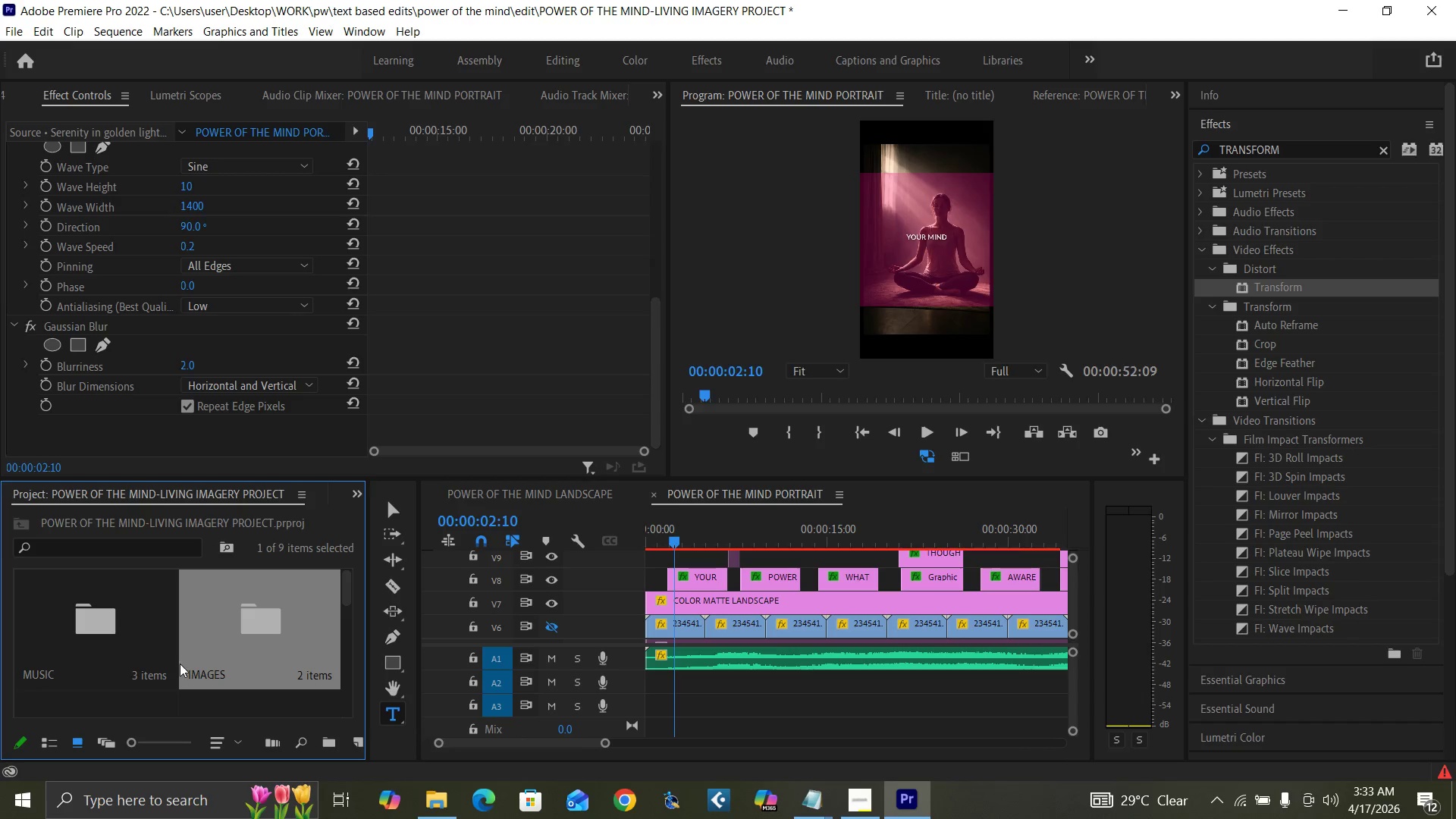 
scroll: coordinate [128, 714], scroll_direction: down, amount: 4.0
 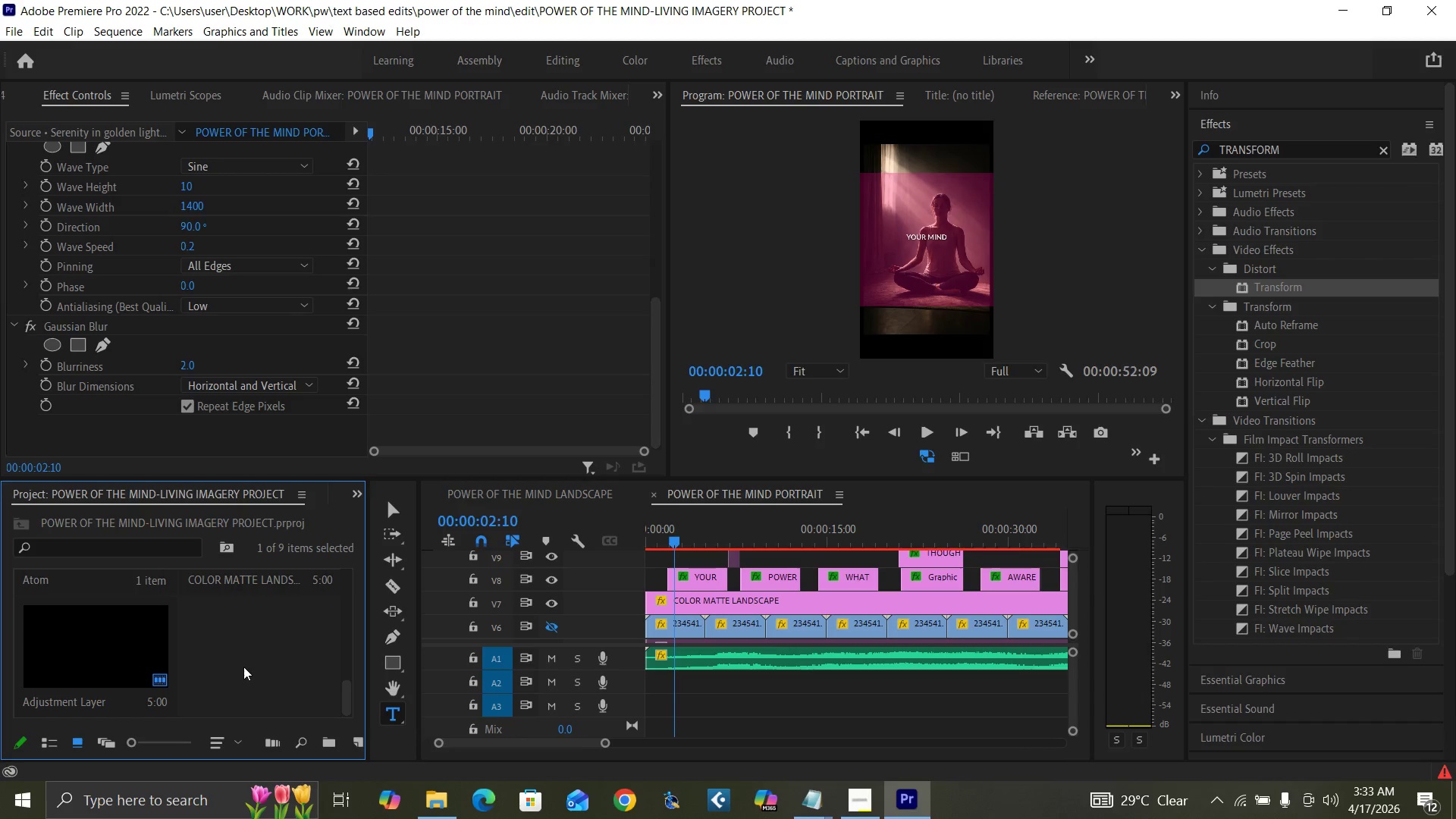 
right_click([243, 667])
 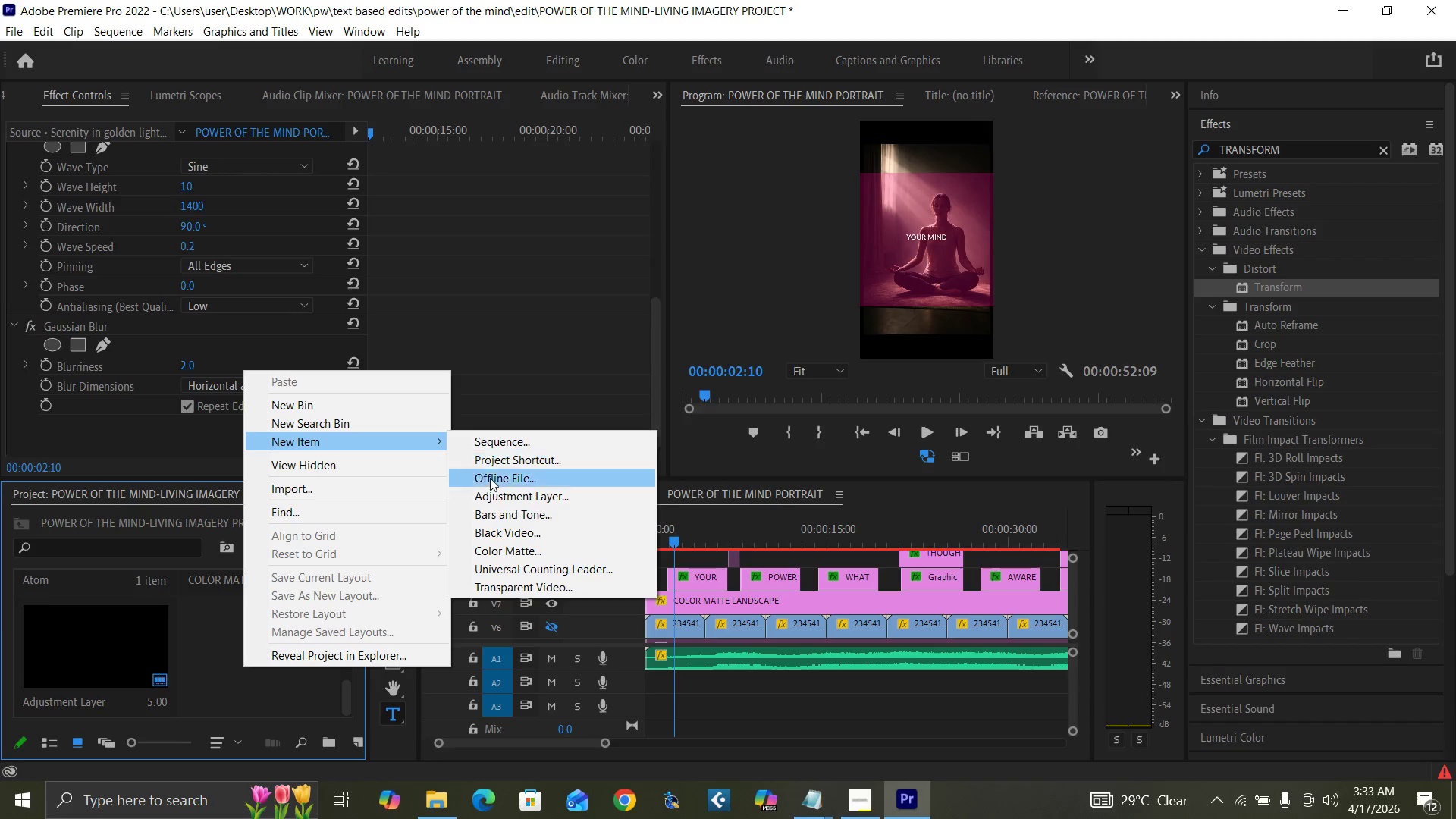 
left_click([504, 551])
 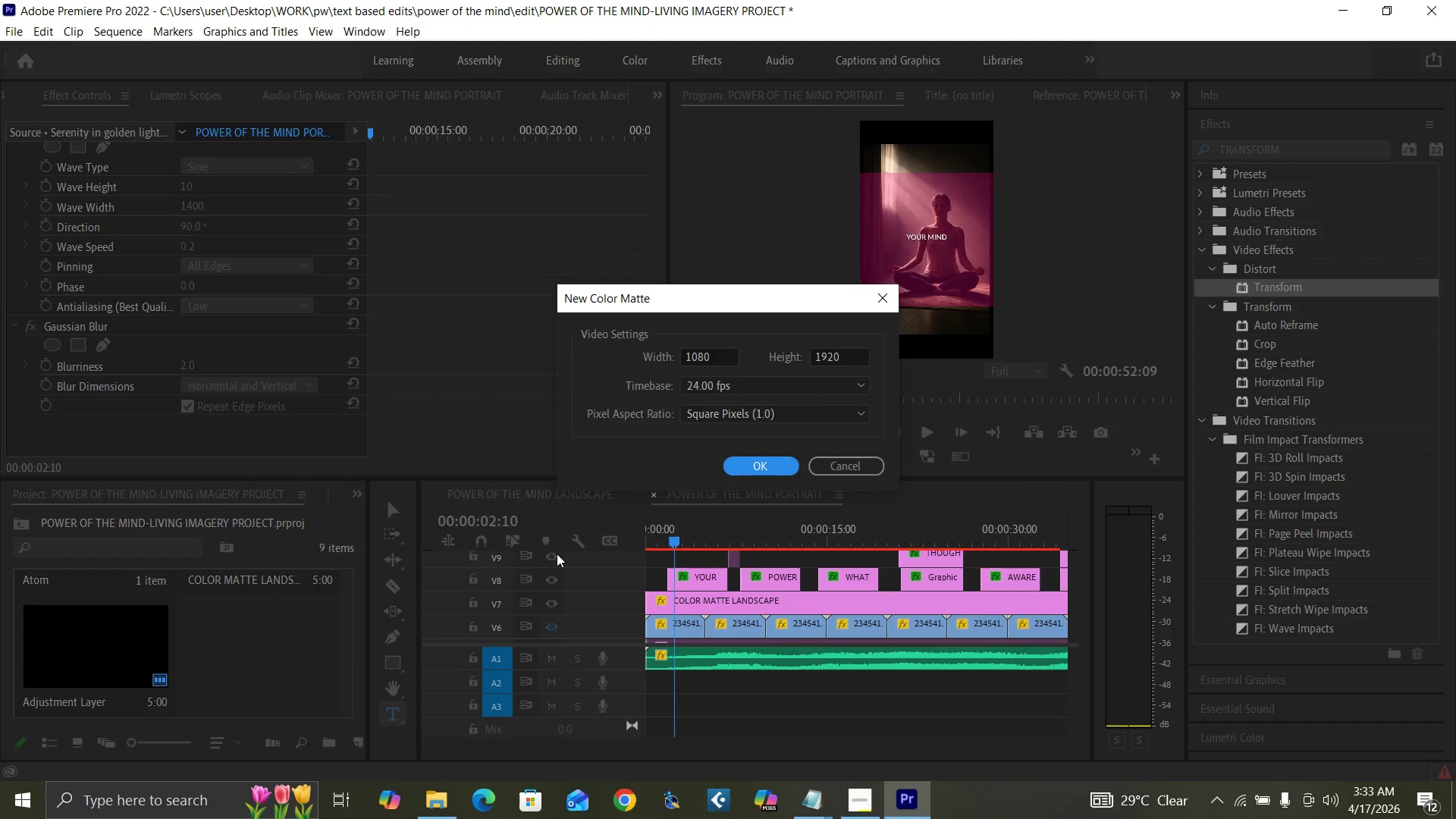 
wait(7.16)
 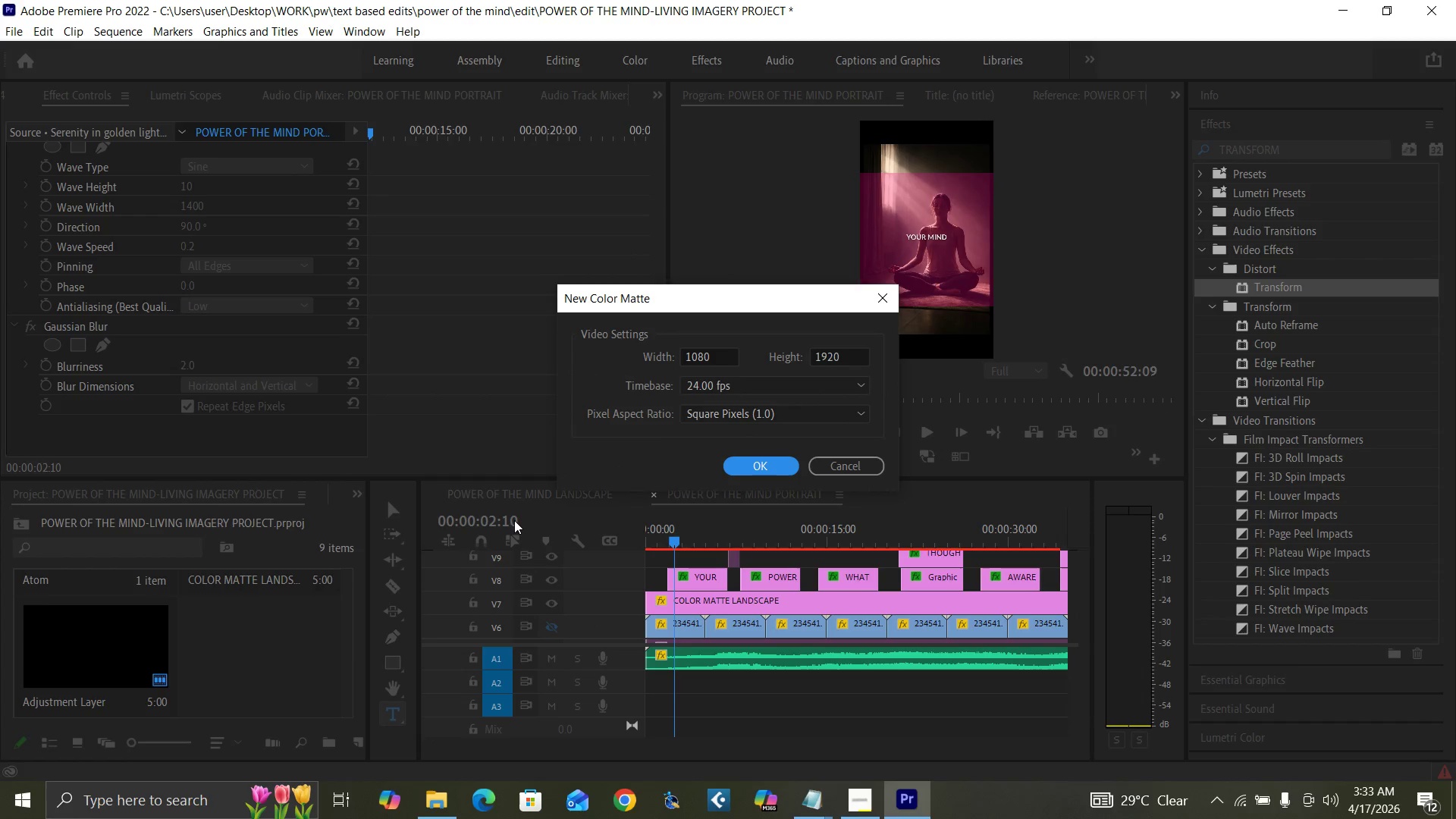 
left_click([753, 462])
 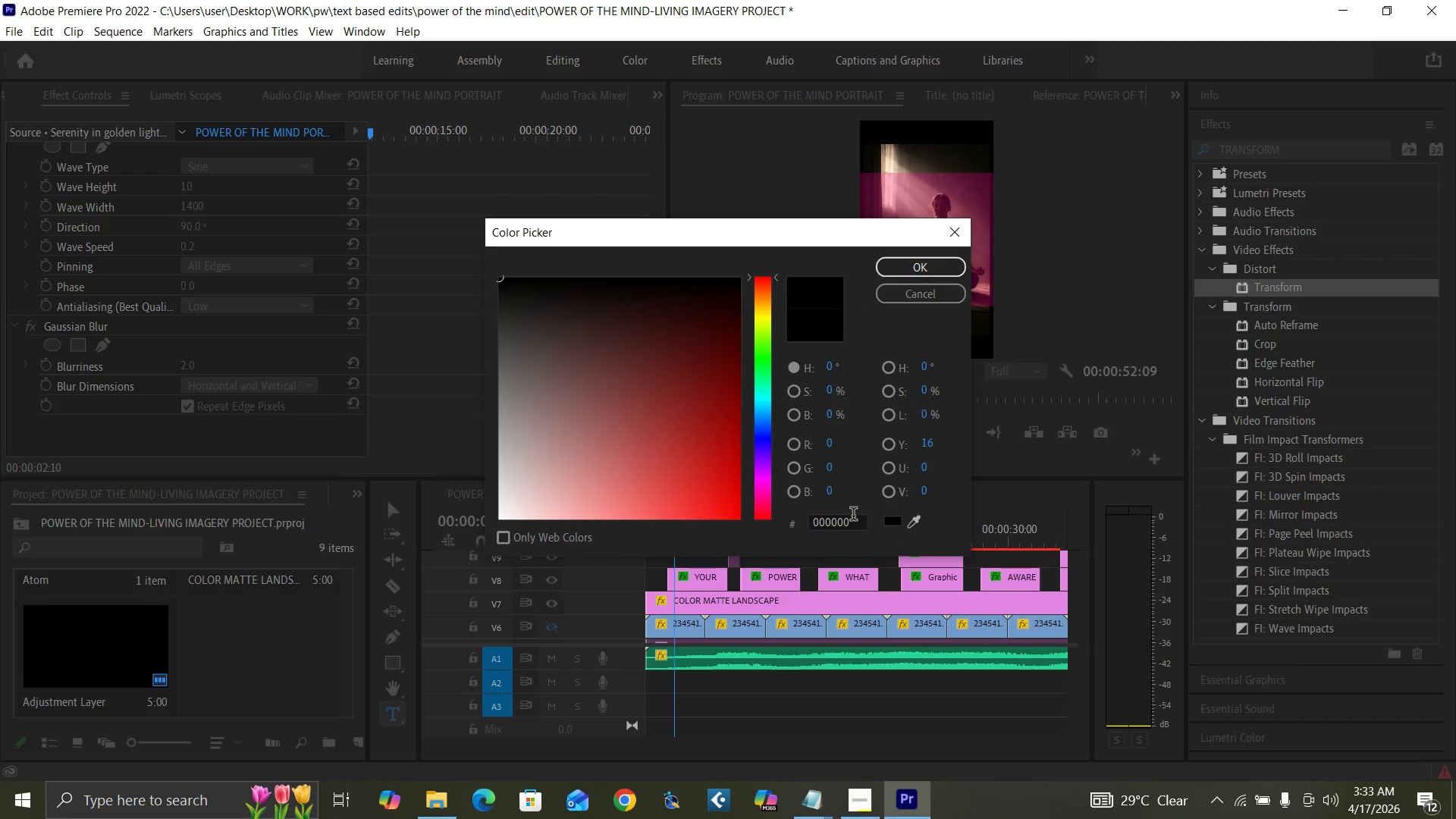 
hold_key(key=Backspace, duration=0.95)
 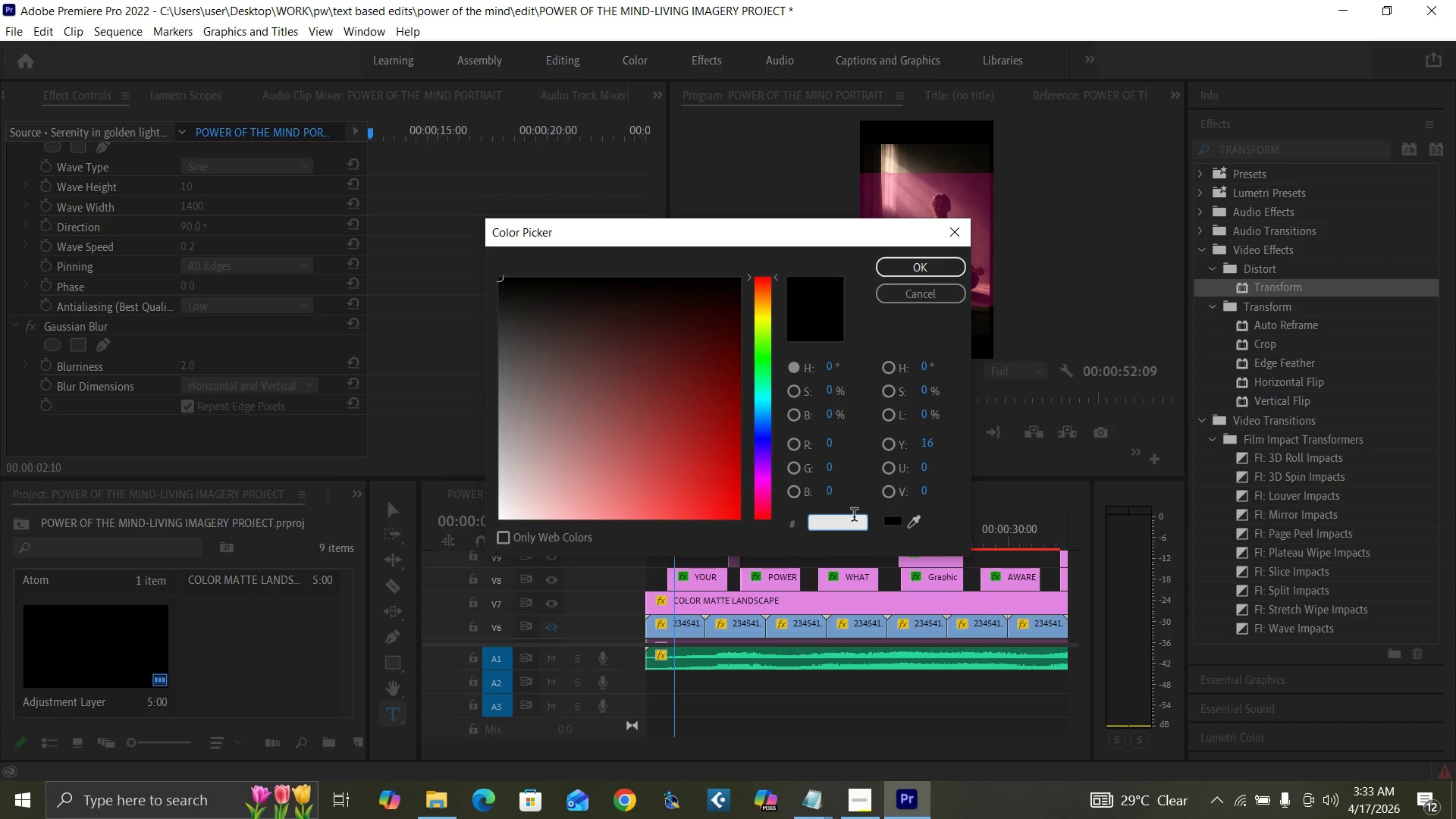 
type(FF0094)
 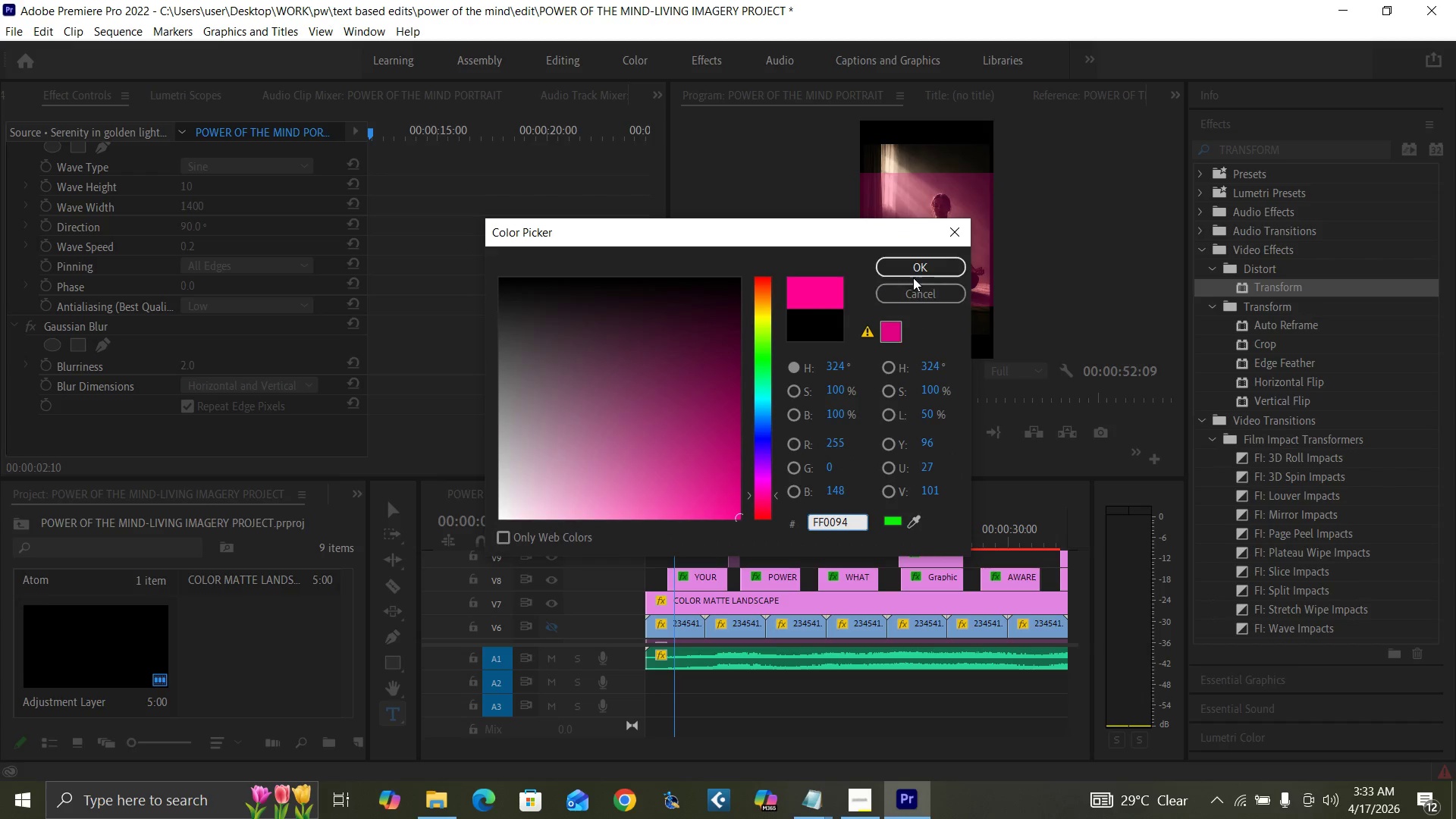 
left_click([912, 274])
 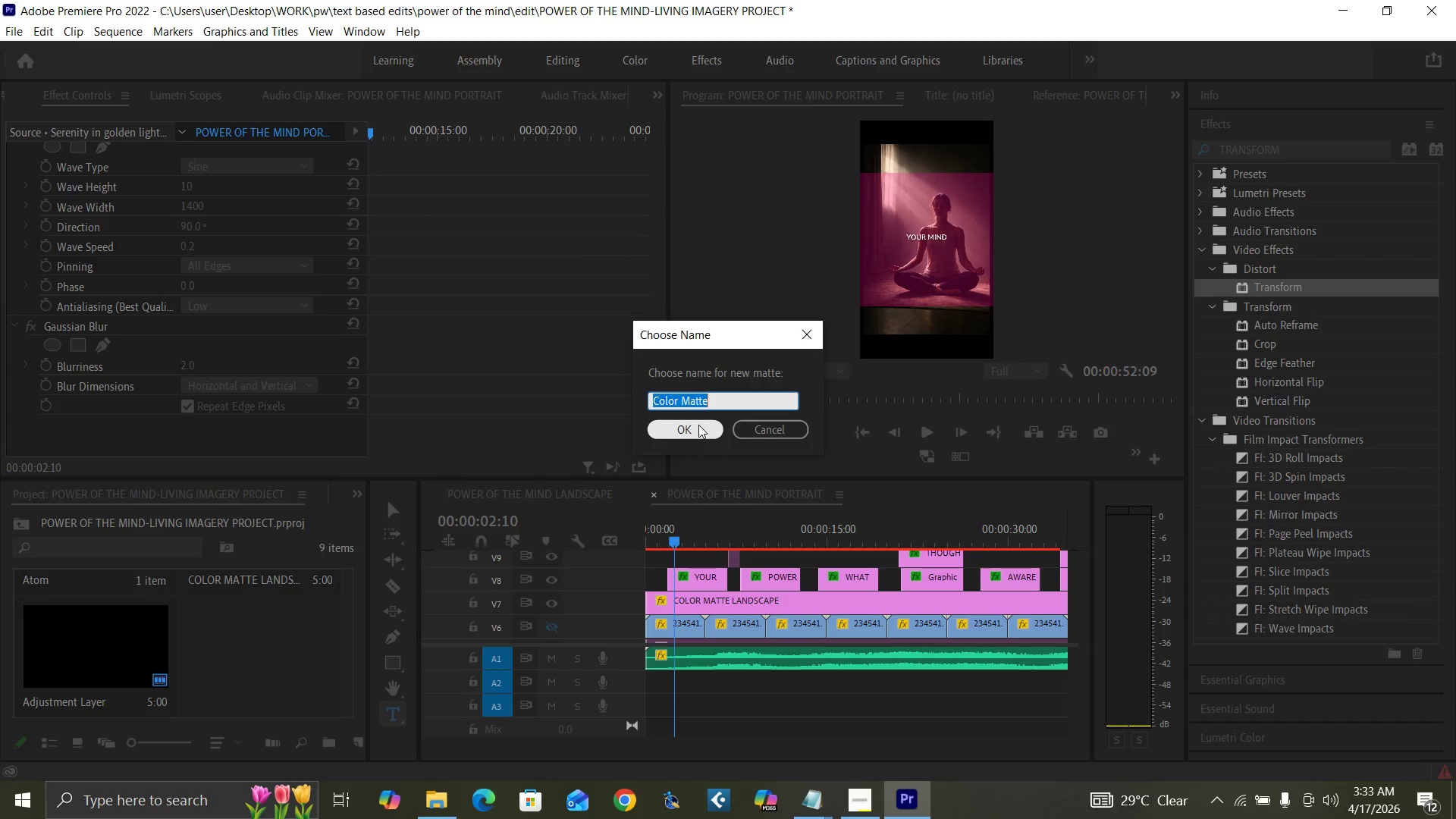 
left_click([698, 425])
 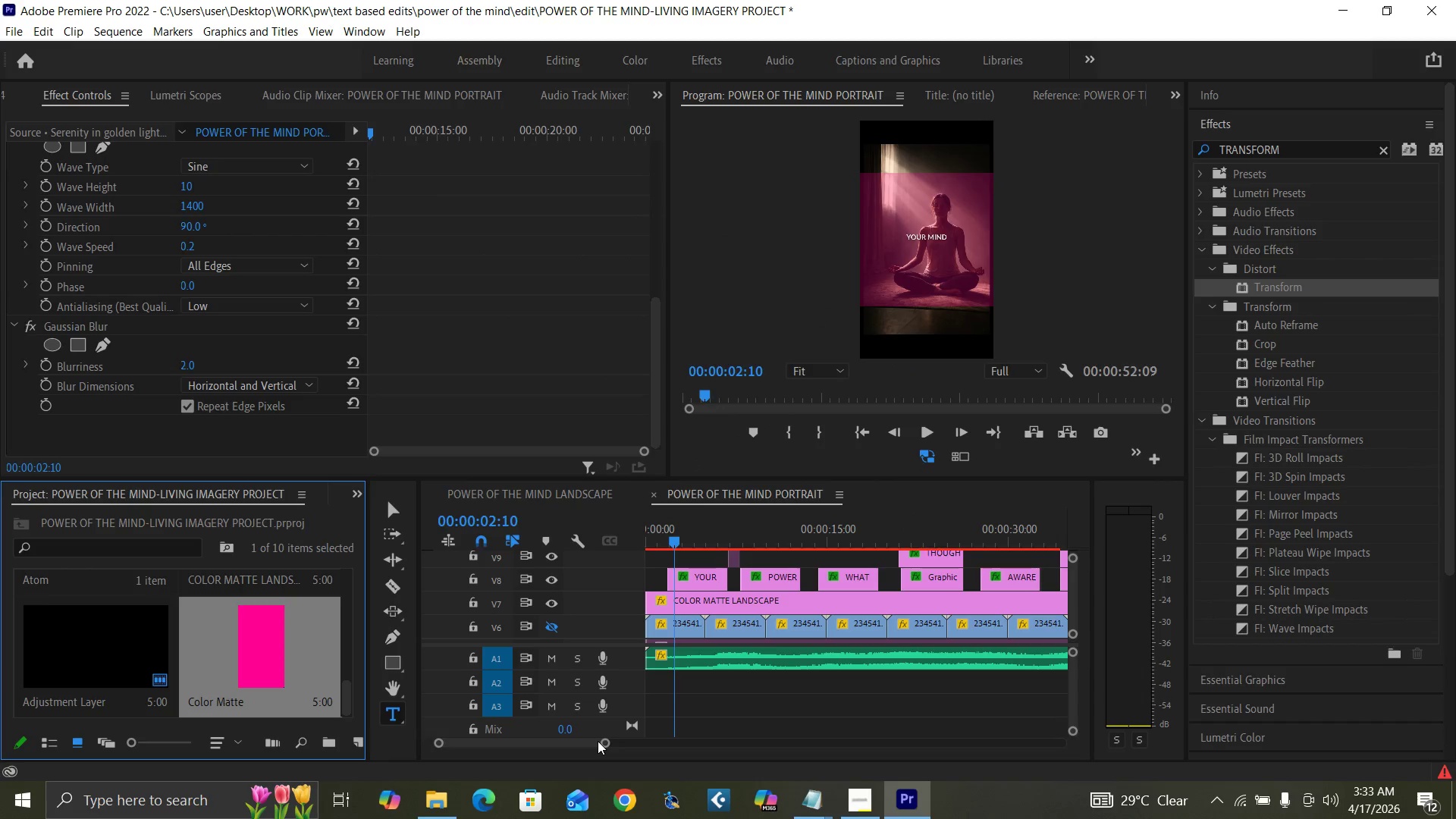 
left_click_drag(start_coordinate=[608, 744], to_coordinate=[663, 765])
 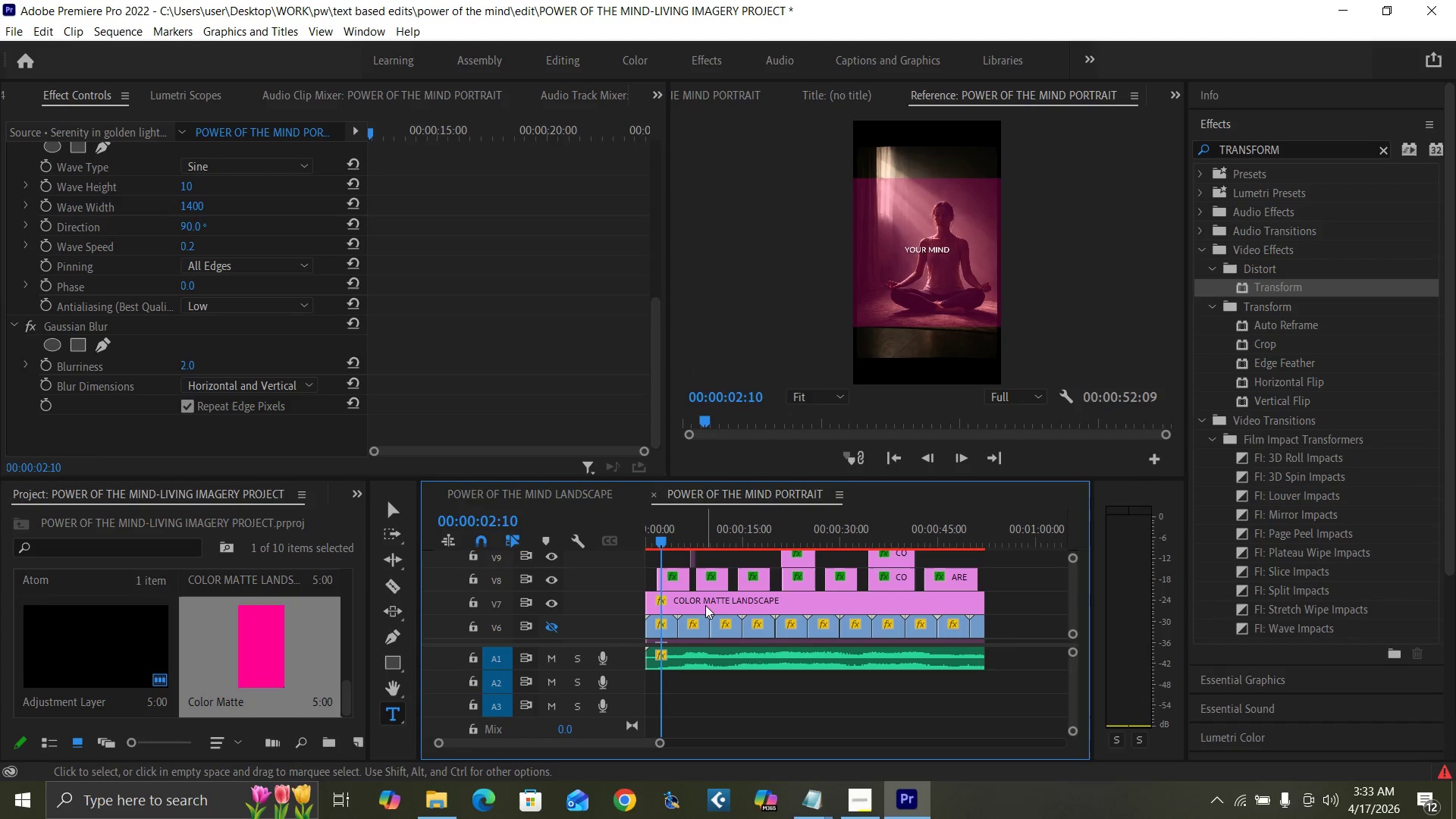 
left_click([705, 605])
 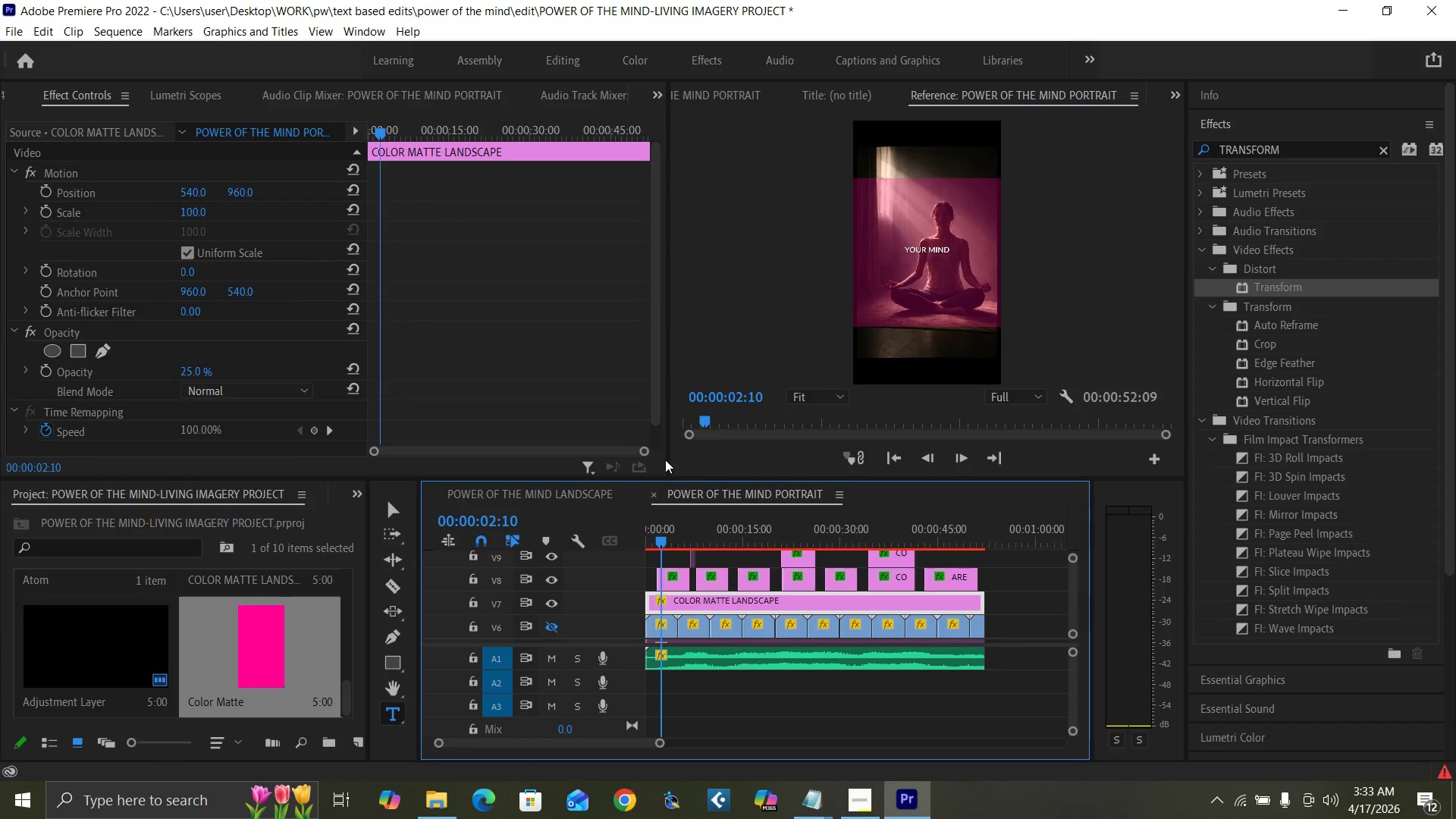 
left_click_drag(start_coordinate=[653, 406], to_coordinate=[663, 425])
 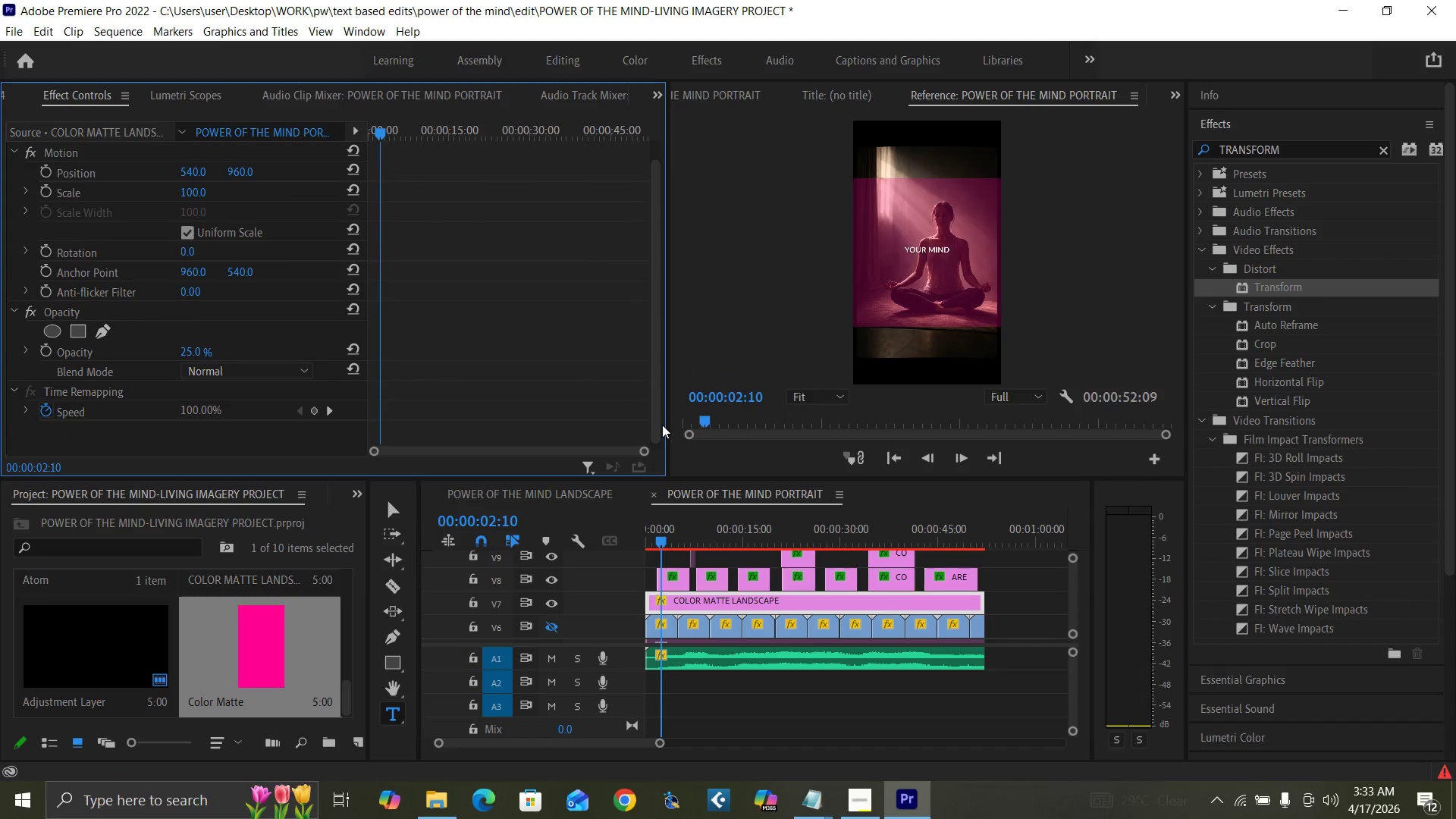 
key(Delete)
 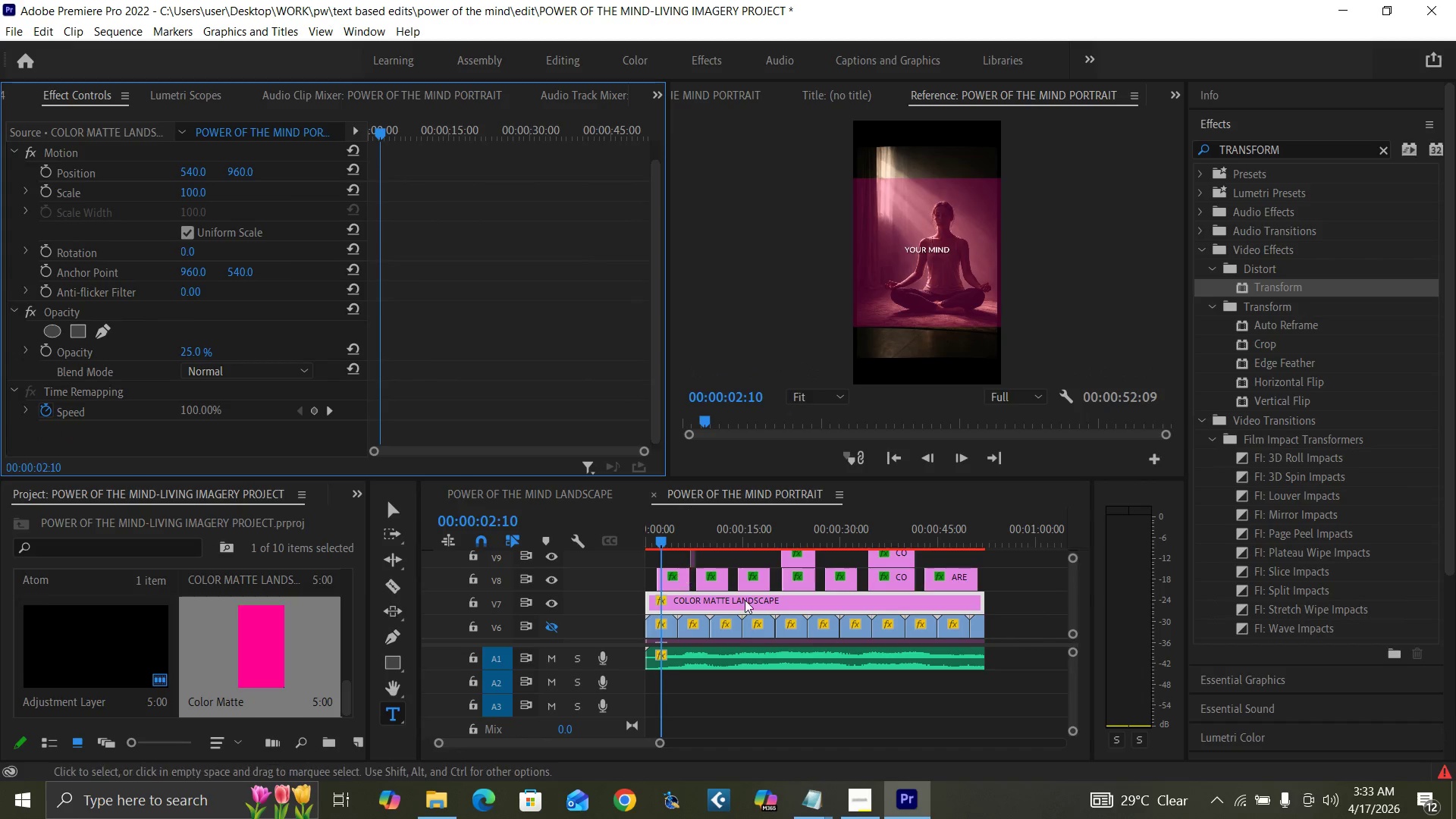 
key(Delete)
 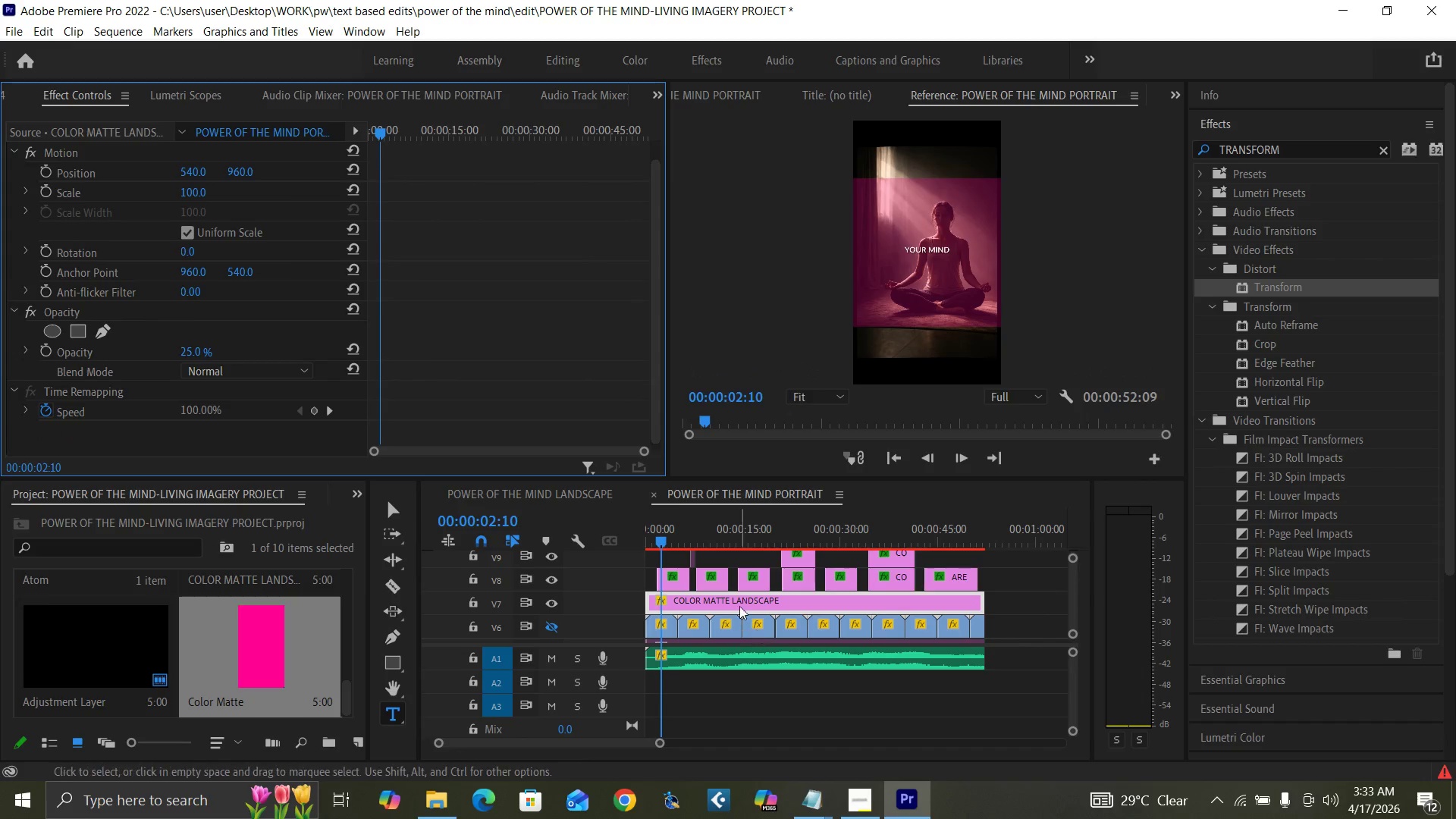 
left_click([737, 598])
 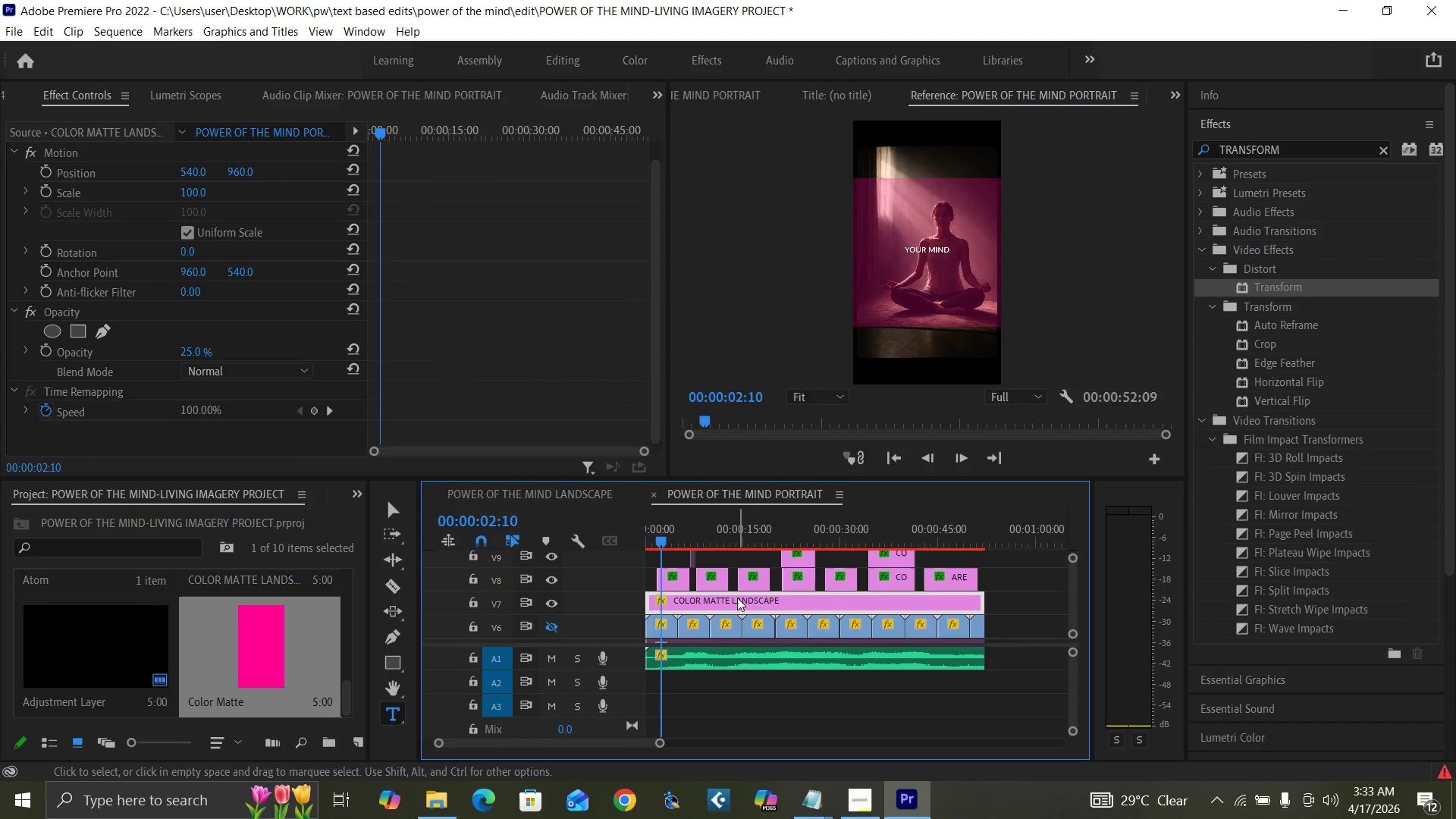 
key(Delete)
 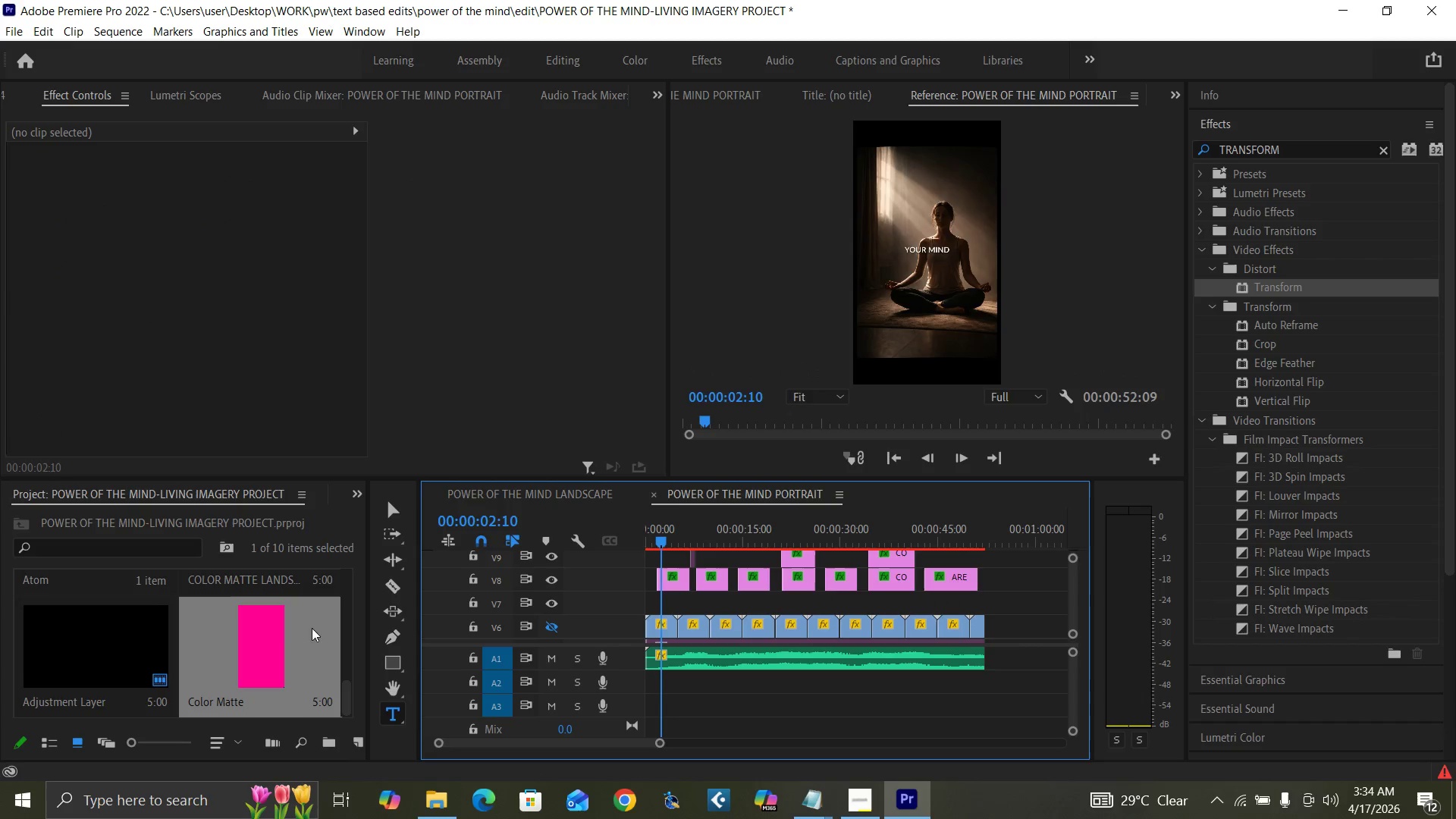 
left_click_drag(start_coordinate=[262, 648], to_coordinate=[645, 600])
 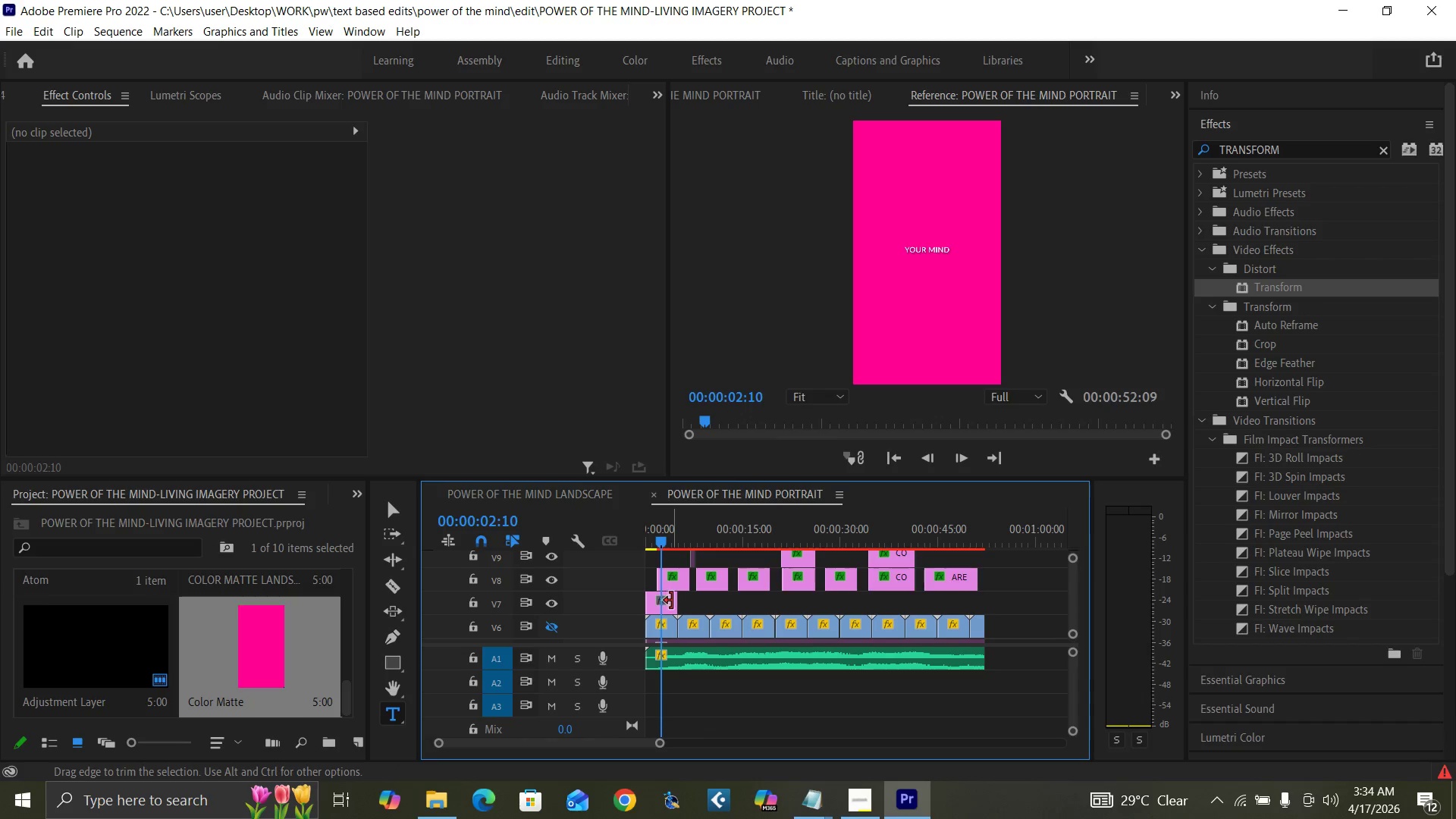 
left_click_drag(start_coordinate=[672, 601], to_coordinate=[979, 617])
 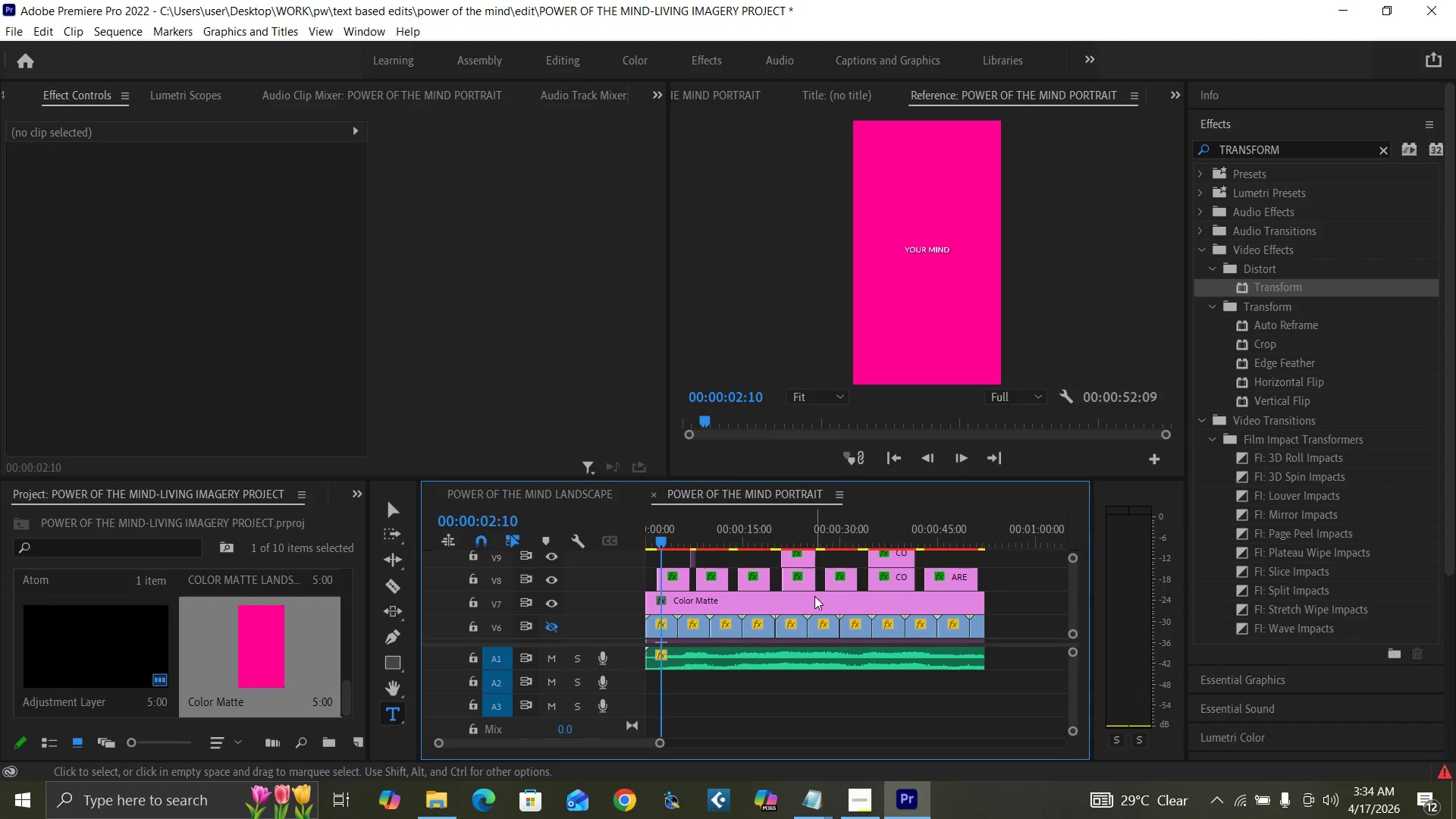 
left_click([814, 596])
 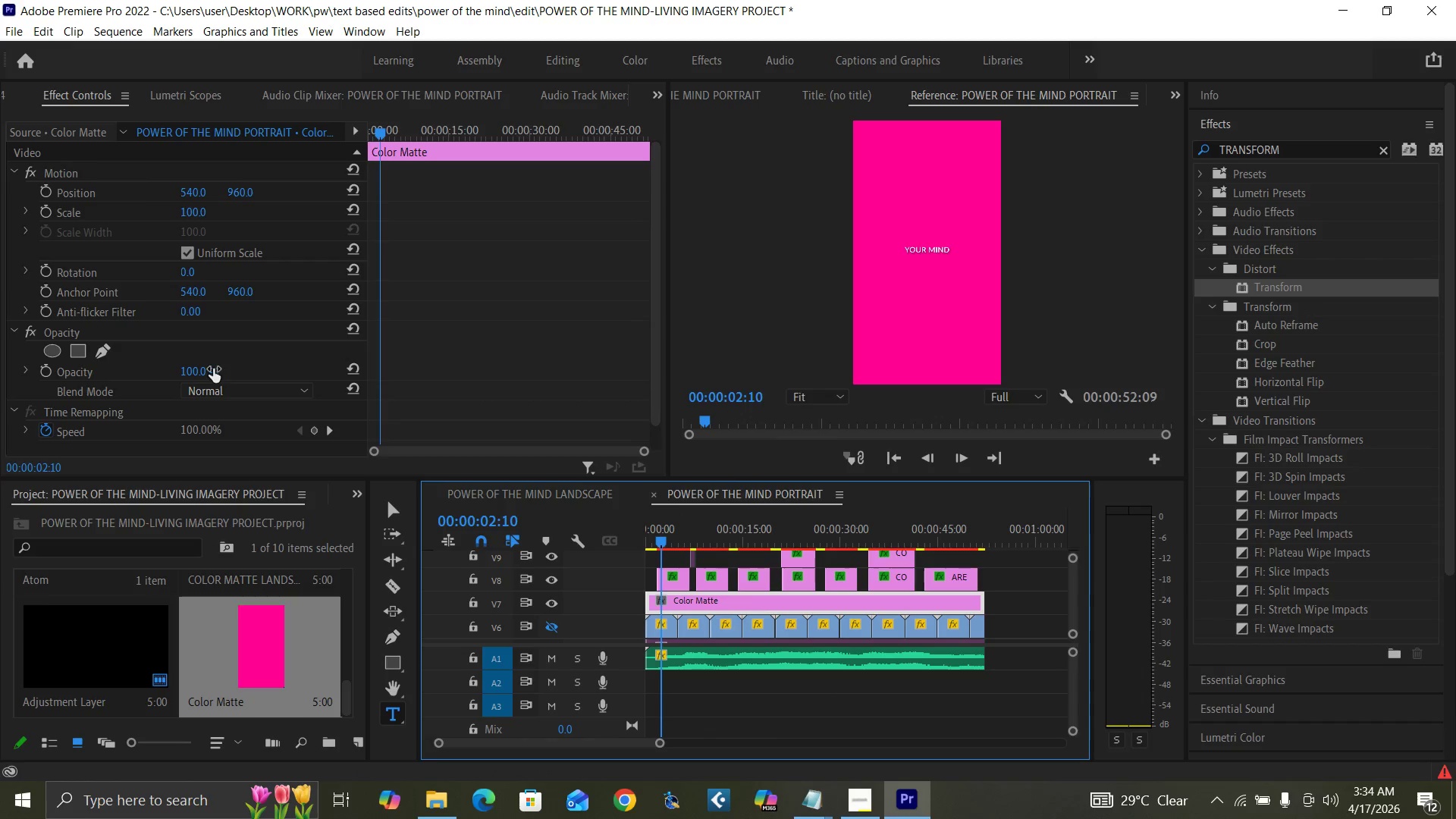 
left_click([198, 373])
 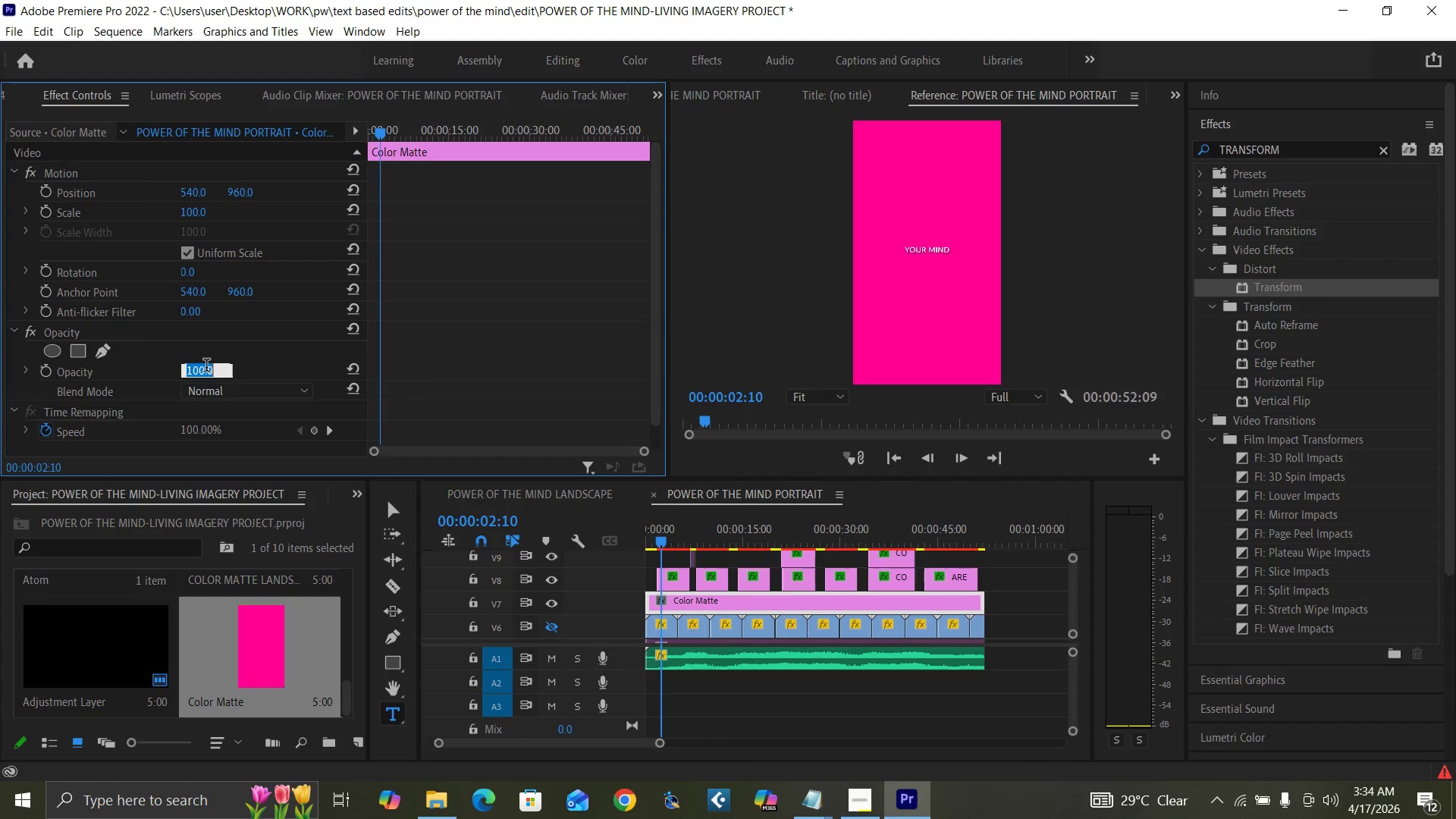 
type(25)
 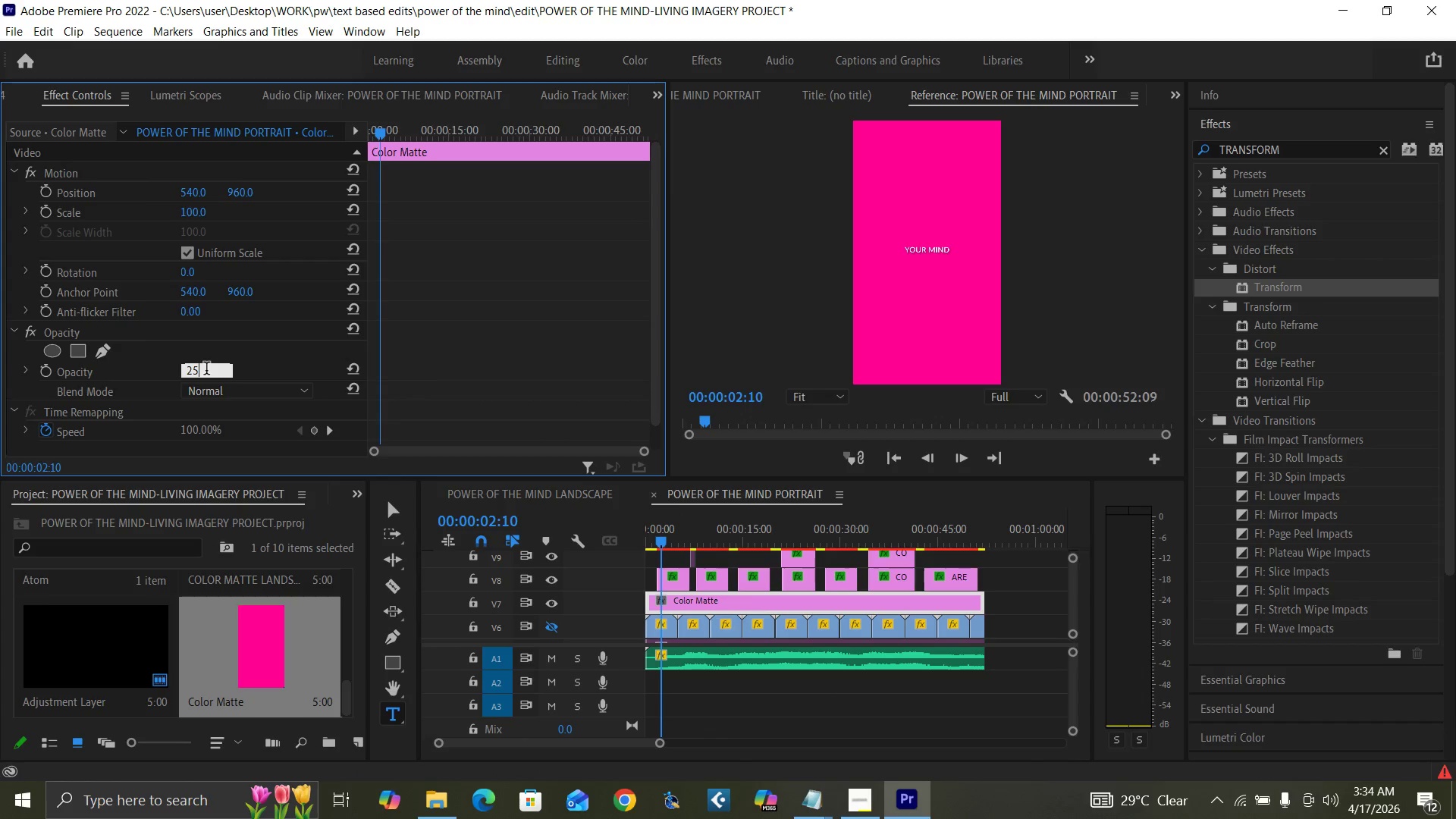 
key(Enter)
 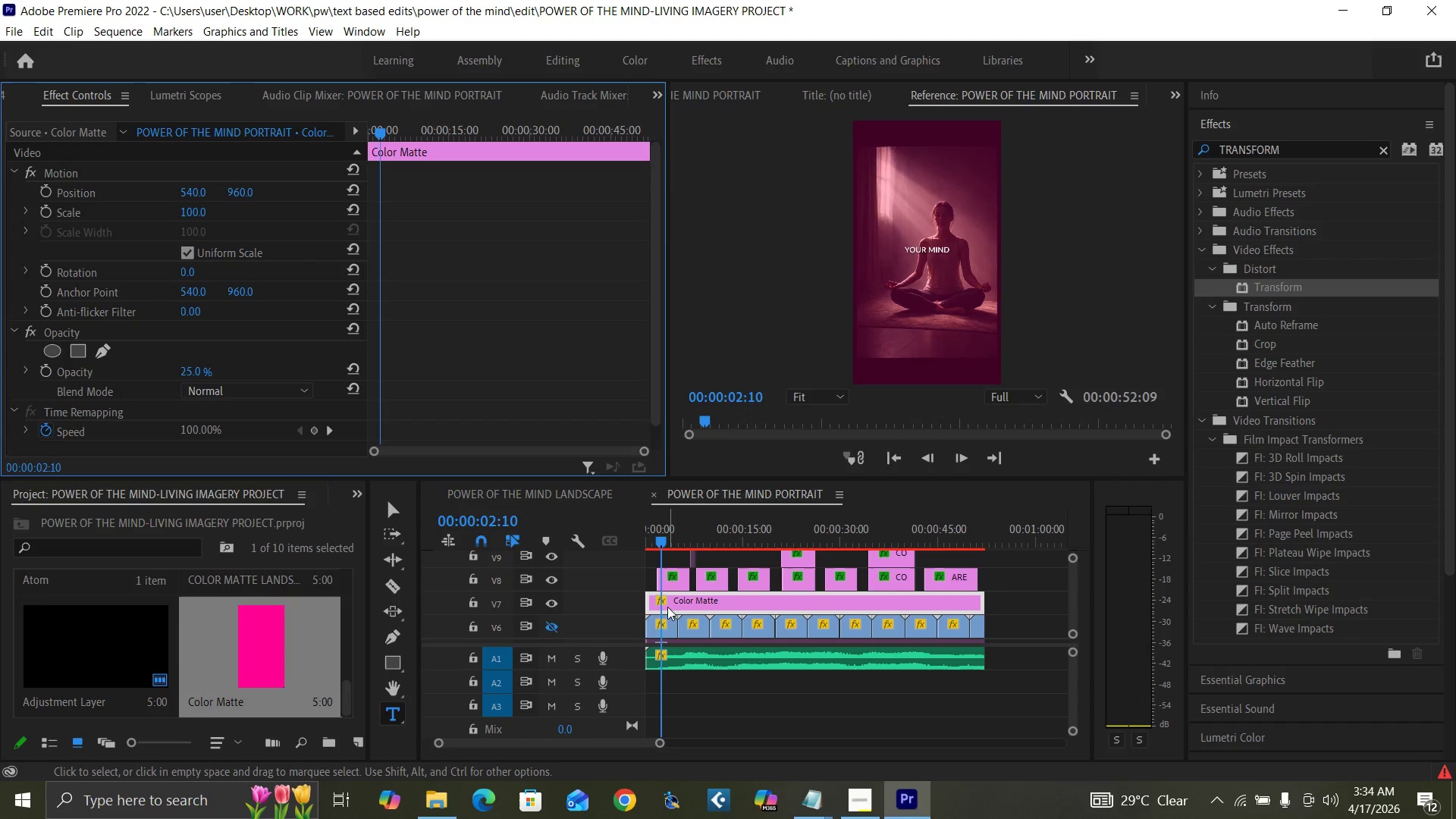 
wait(6.69)
 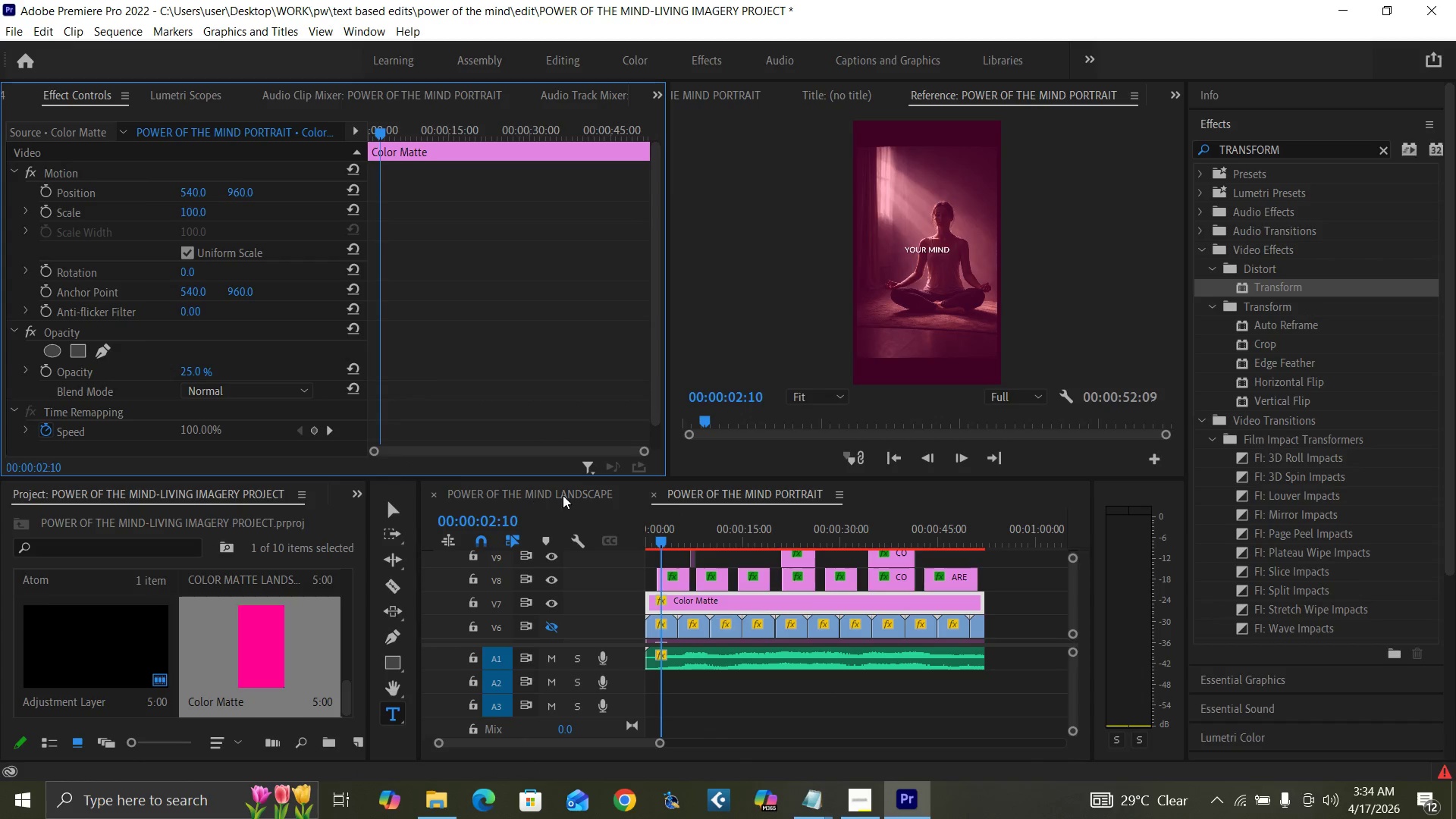 
left_click_drag(start_coordinate=[1070, 612], to_coordinate=[1070, 622])
 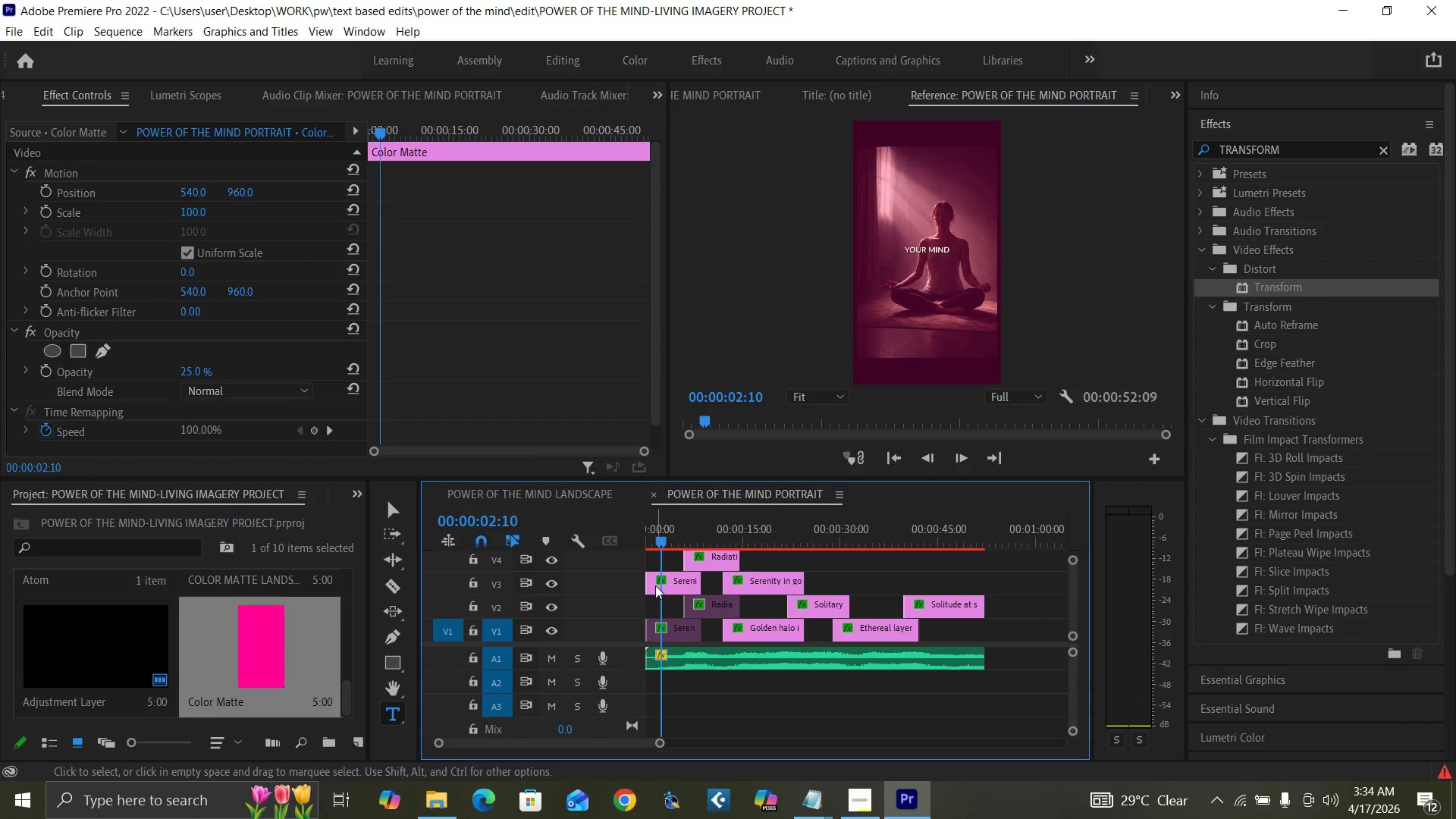 
left_click([660, 585])
 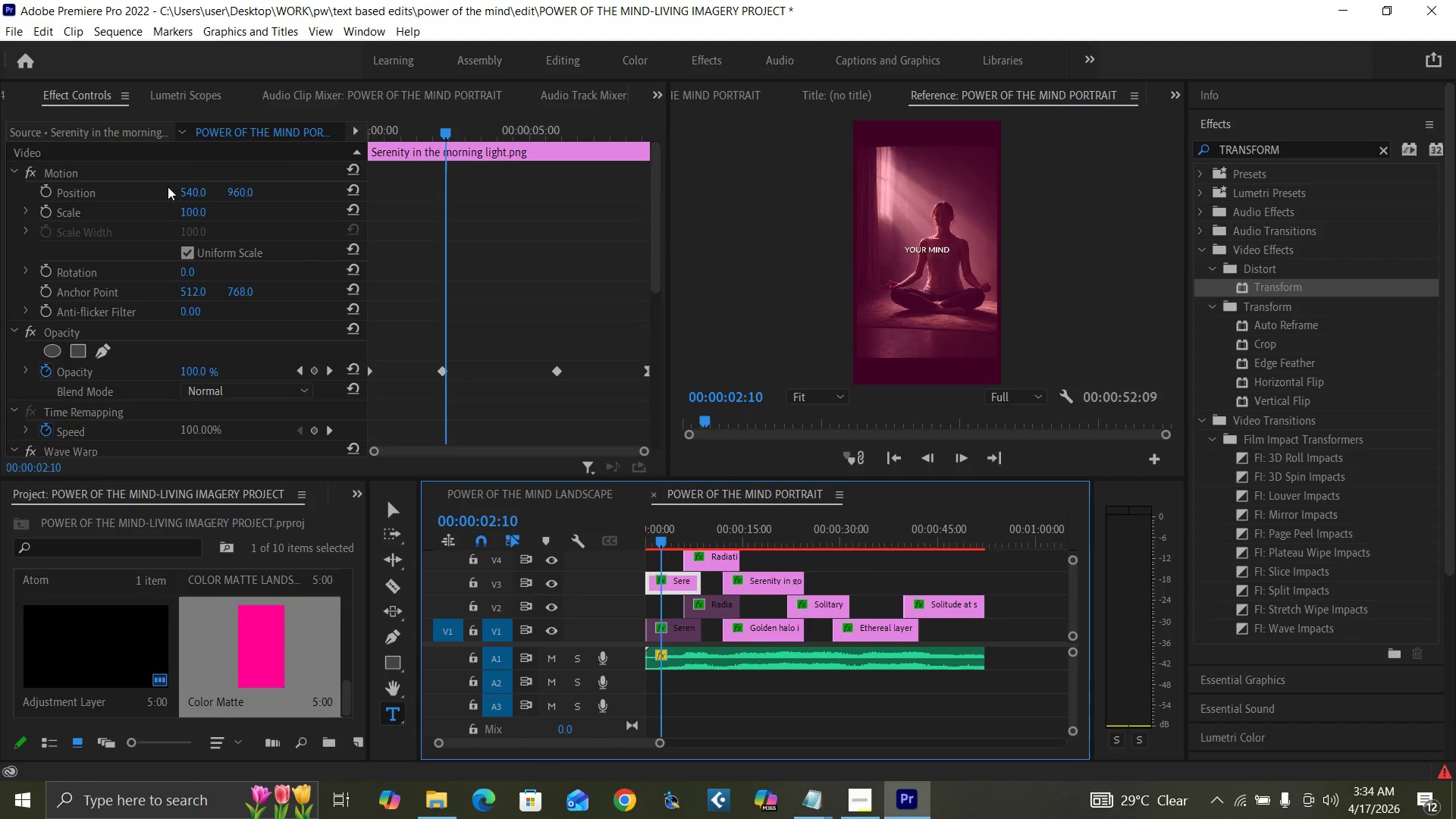 
left_click([188, 207])
 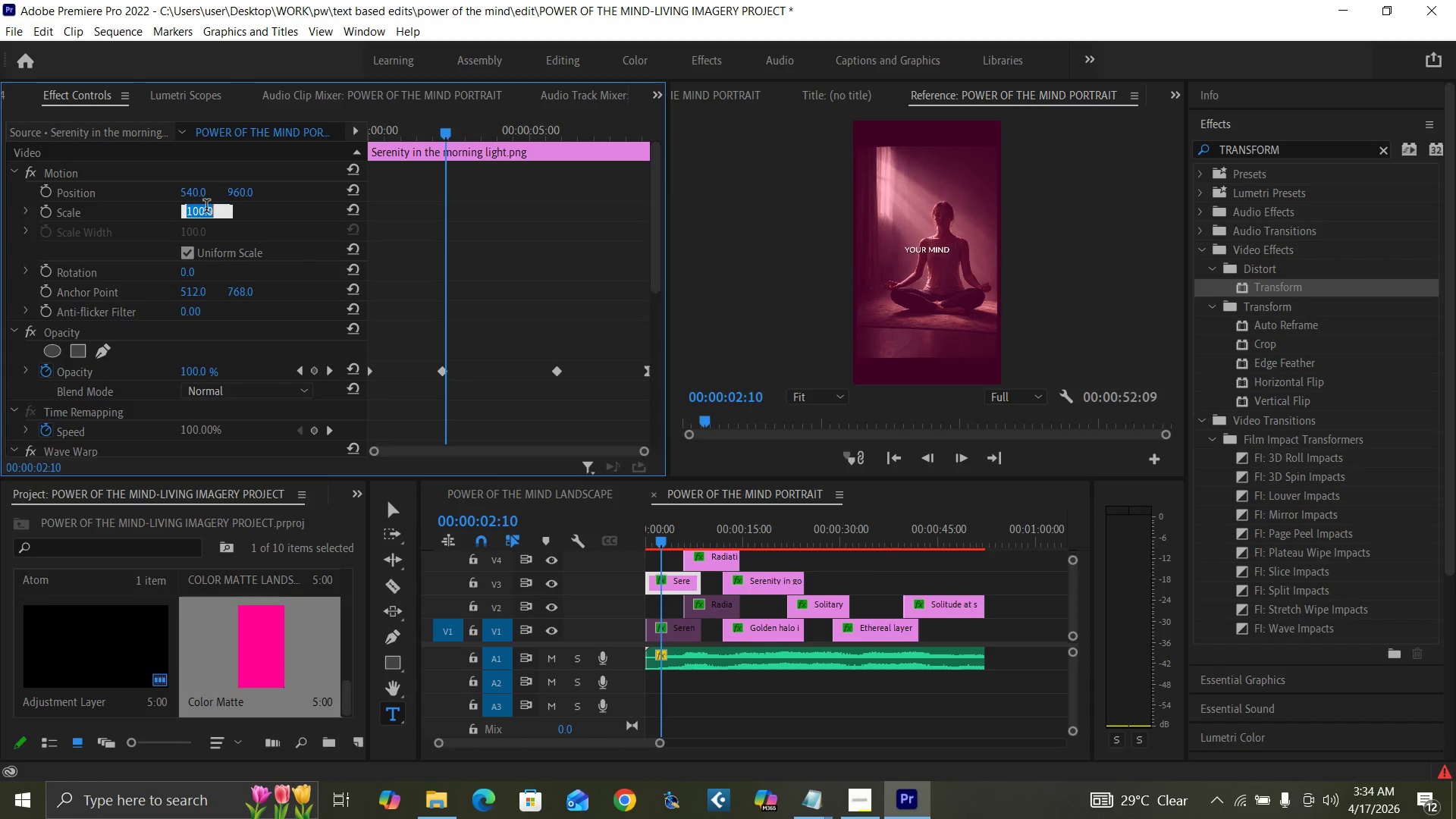 
type(131)
 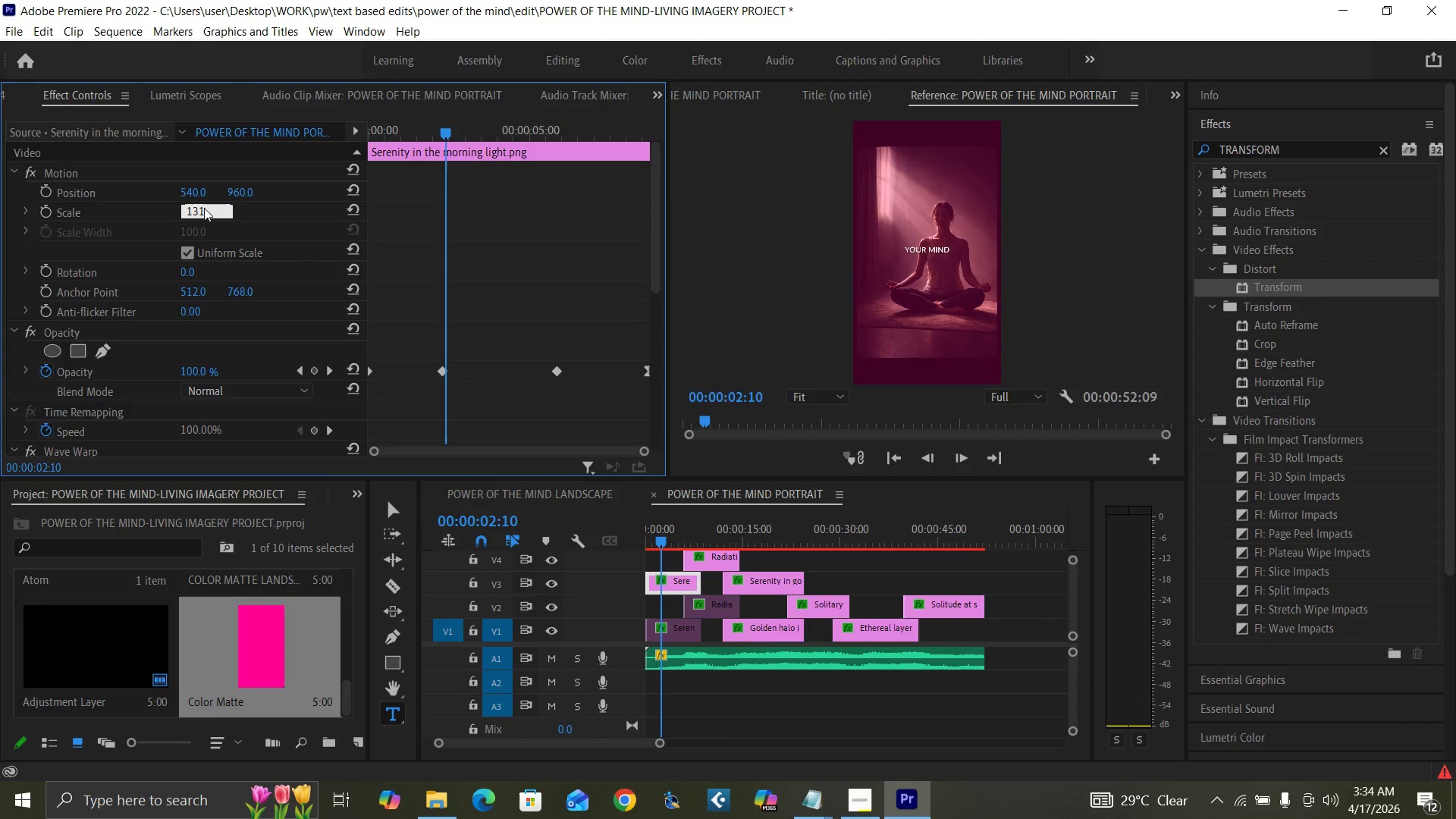 
key(Enter)
 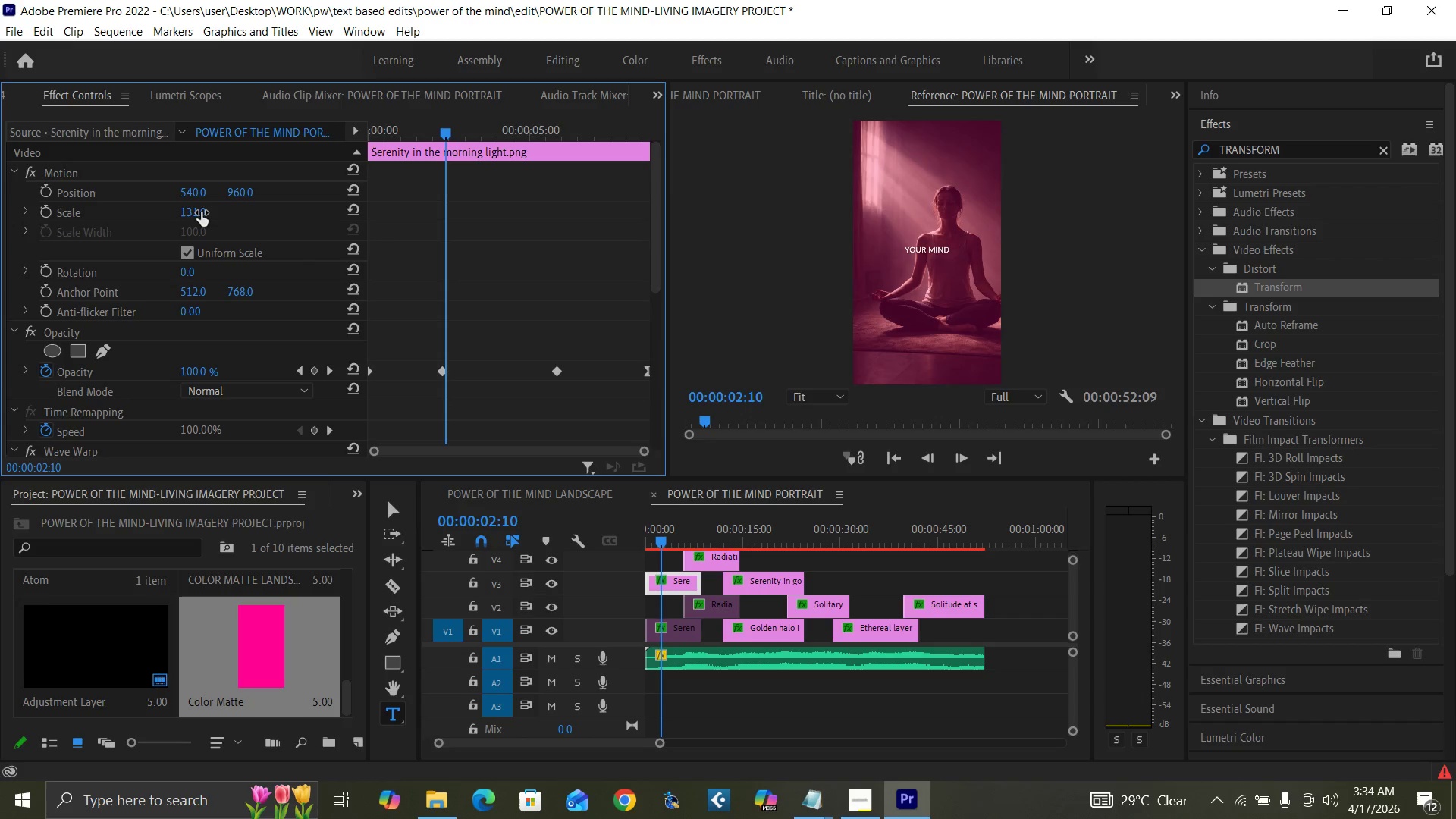 
left_click([185, 213])
 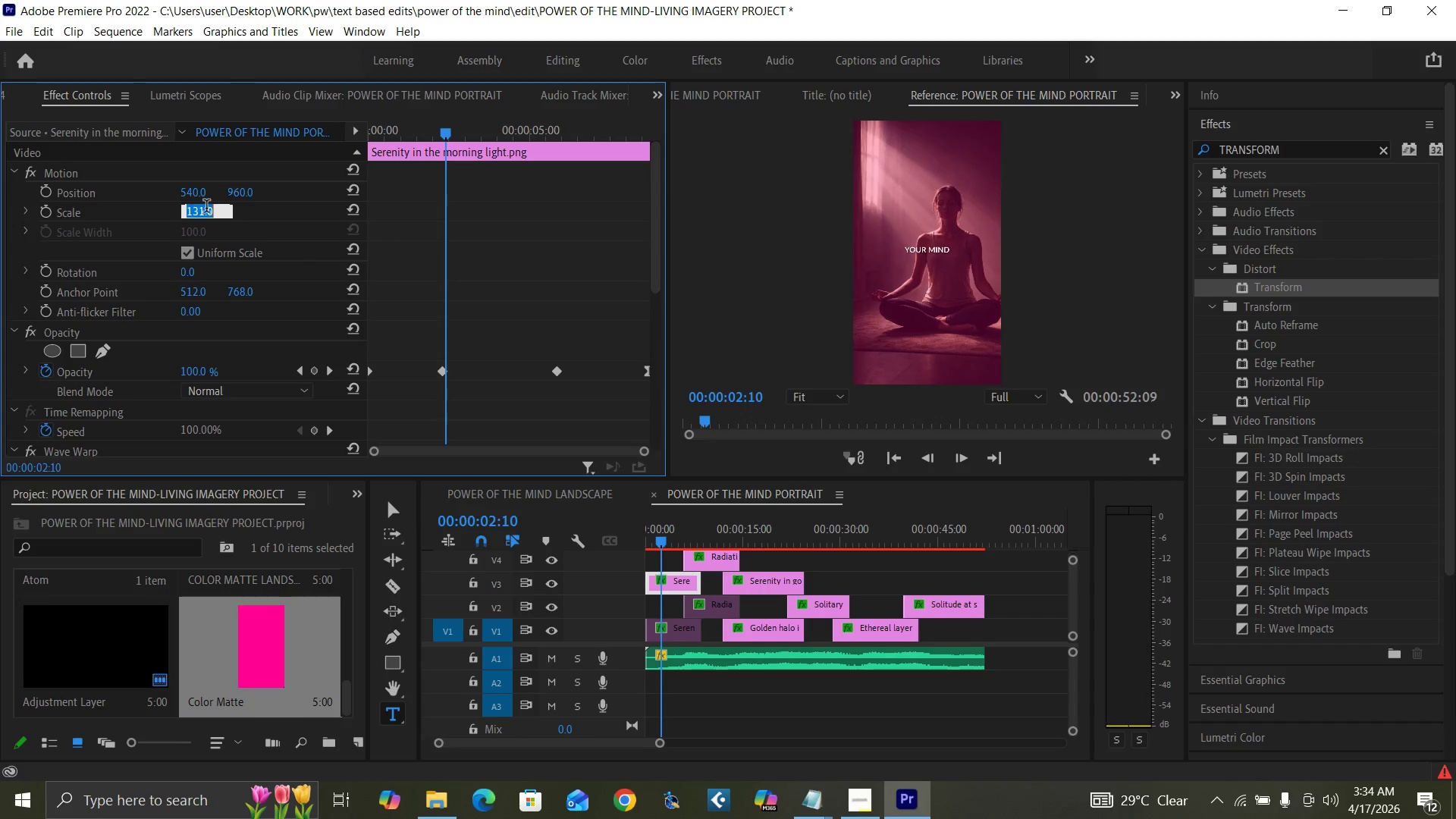 
type(120)
 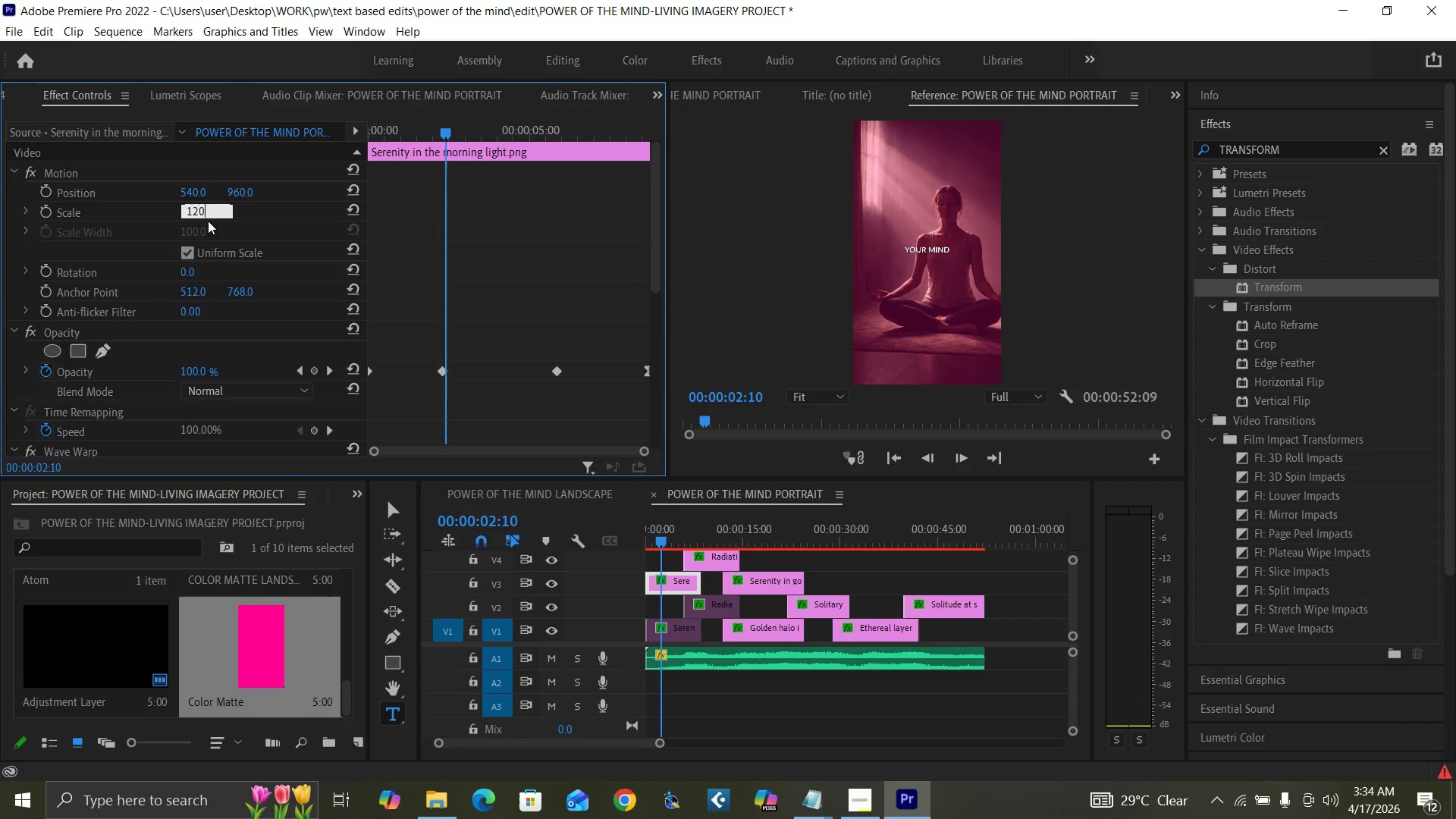 
key(Enter)
 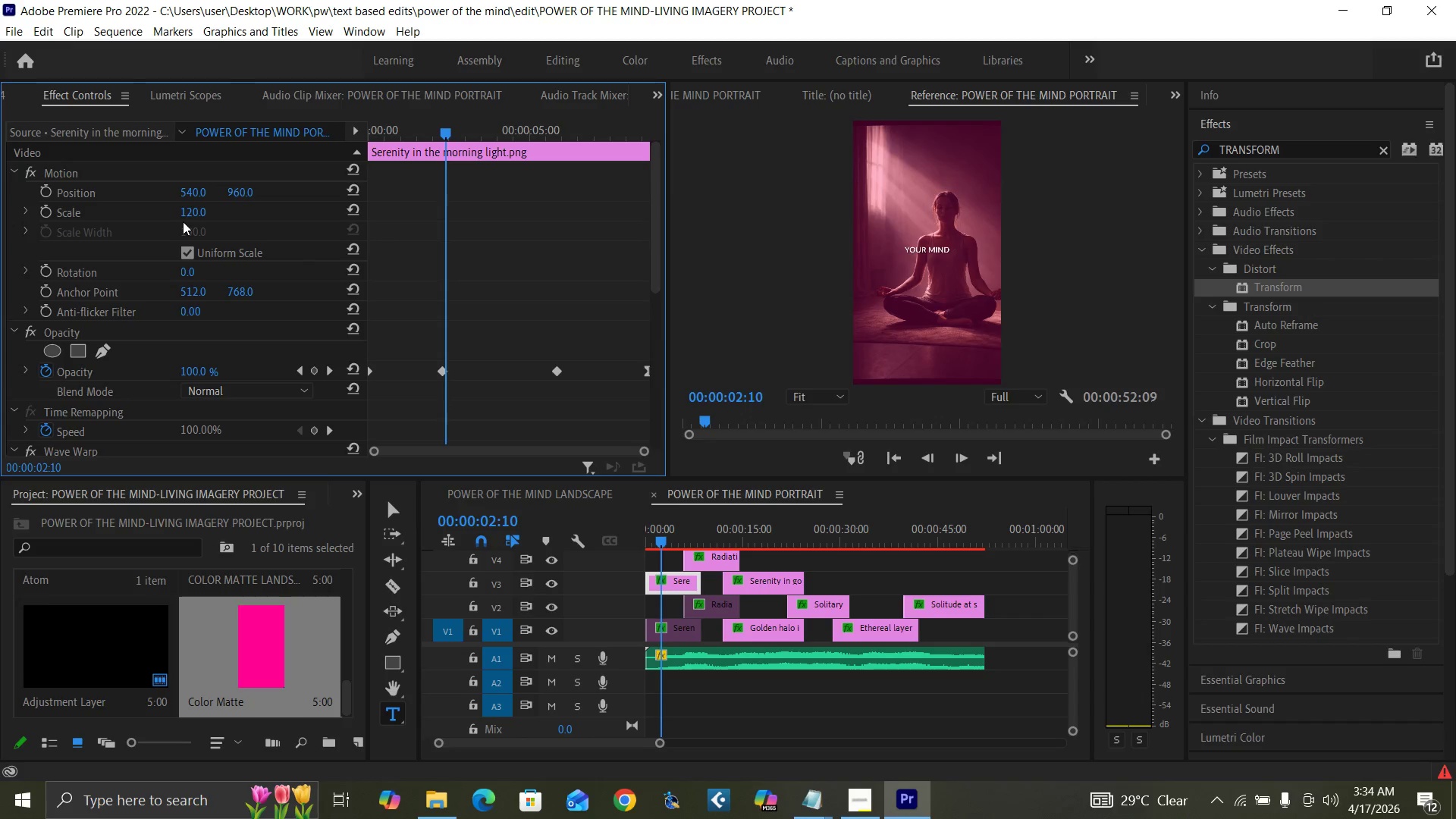 
left_click([190, 209])
 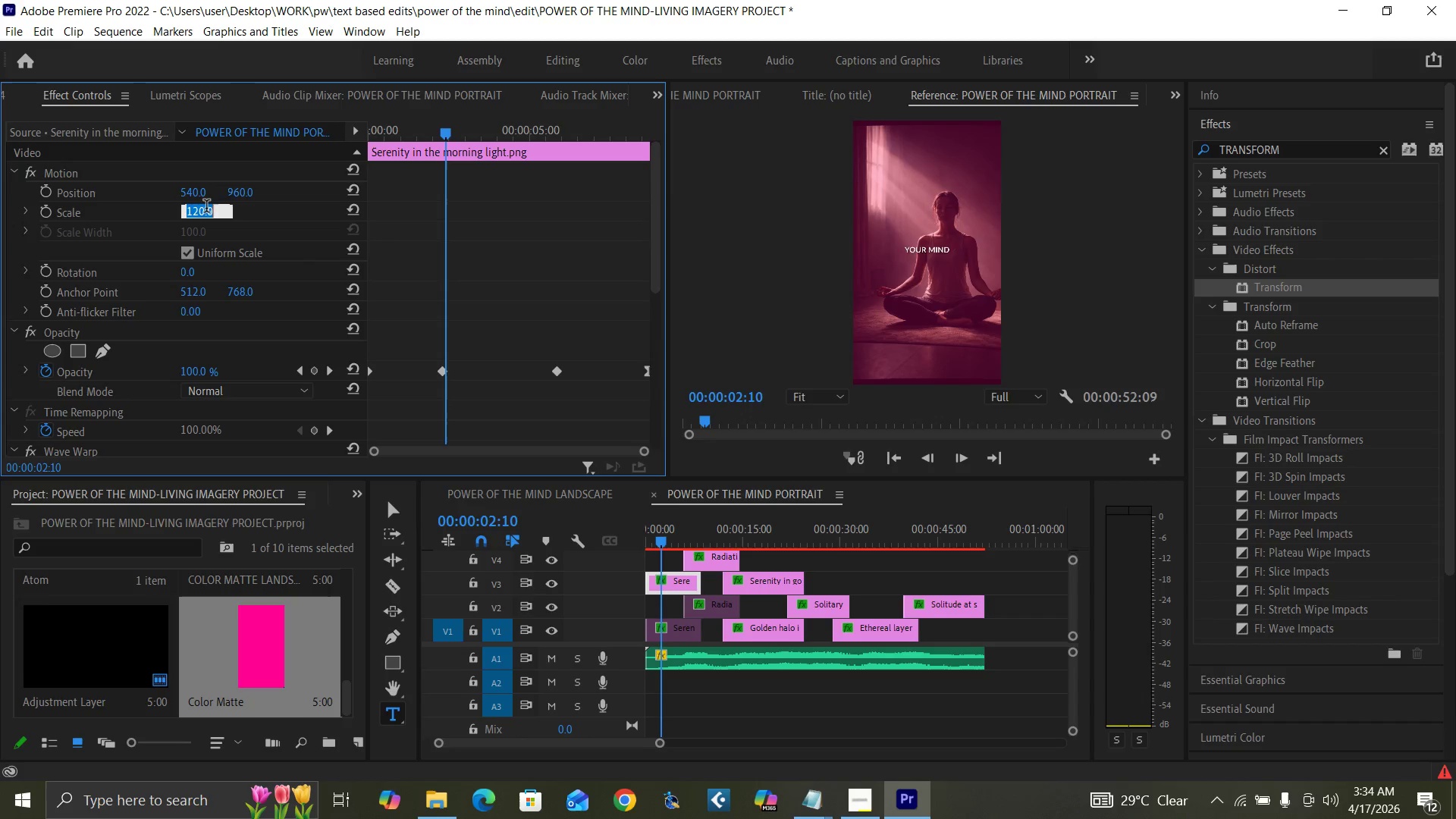 
type(125)
 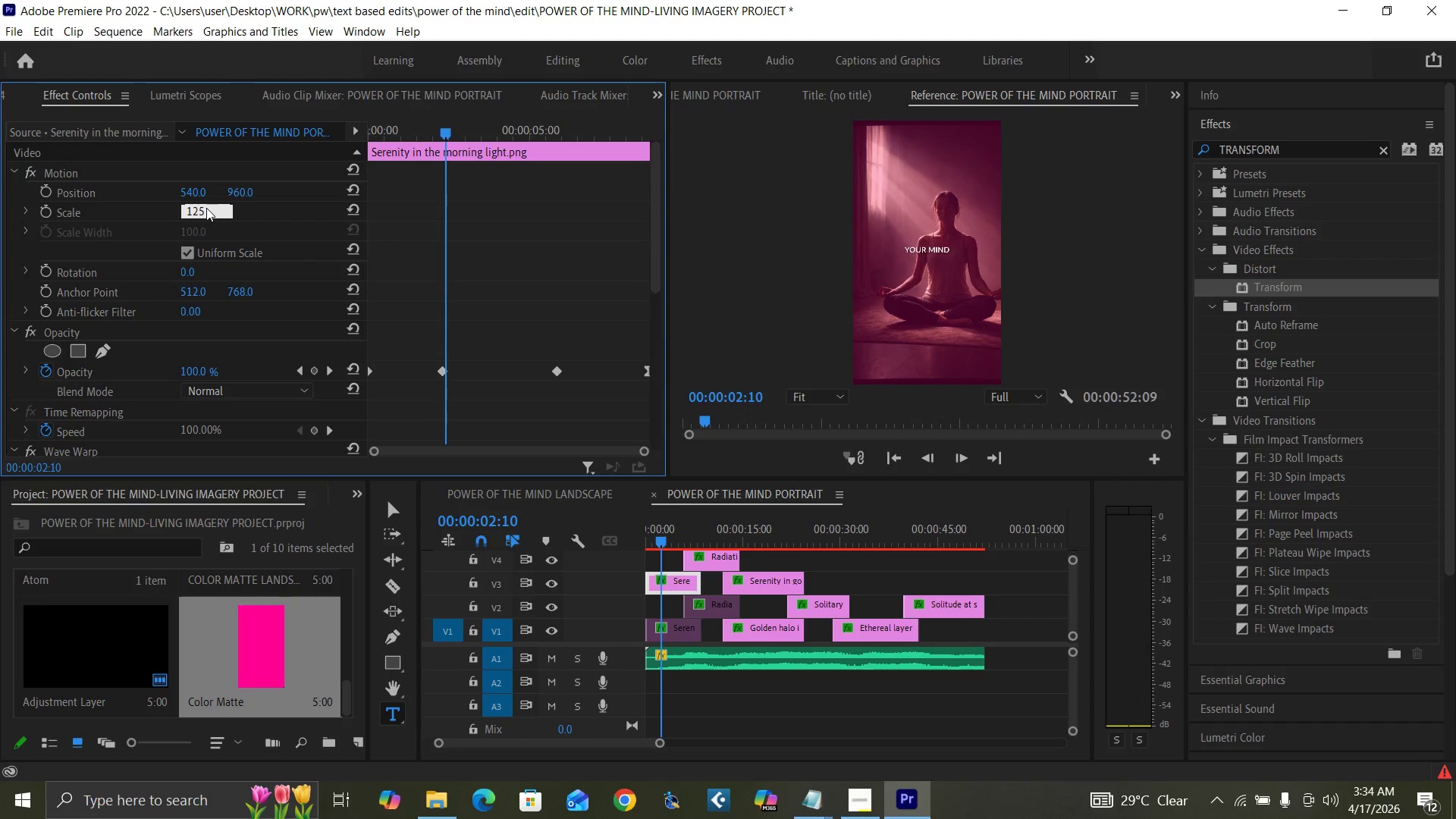 
key(Enter)
 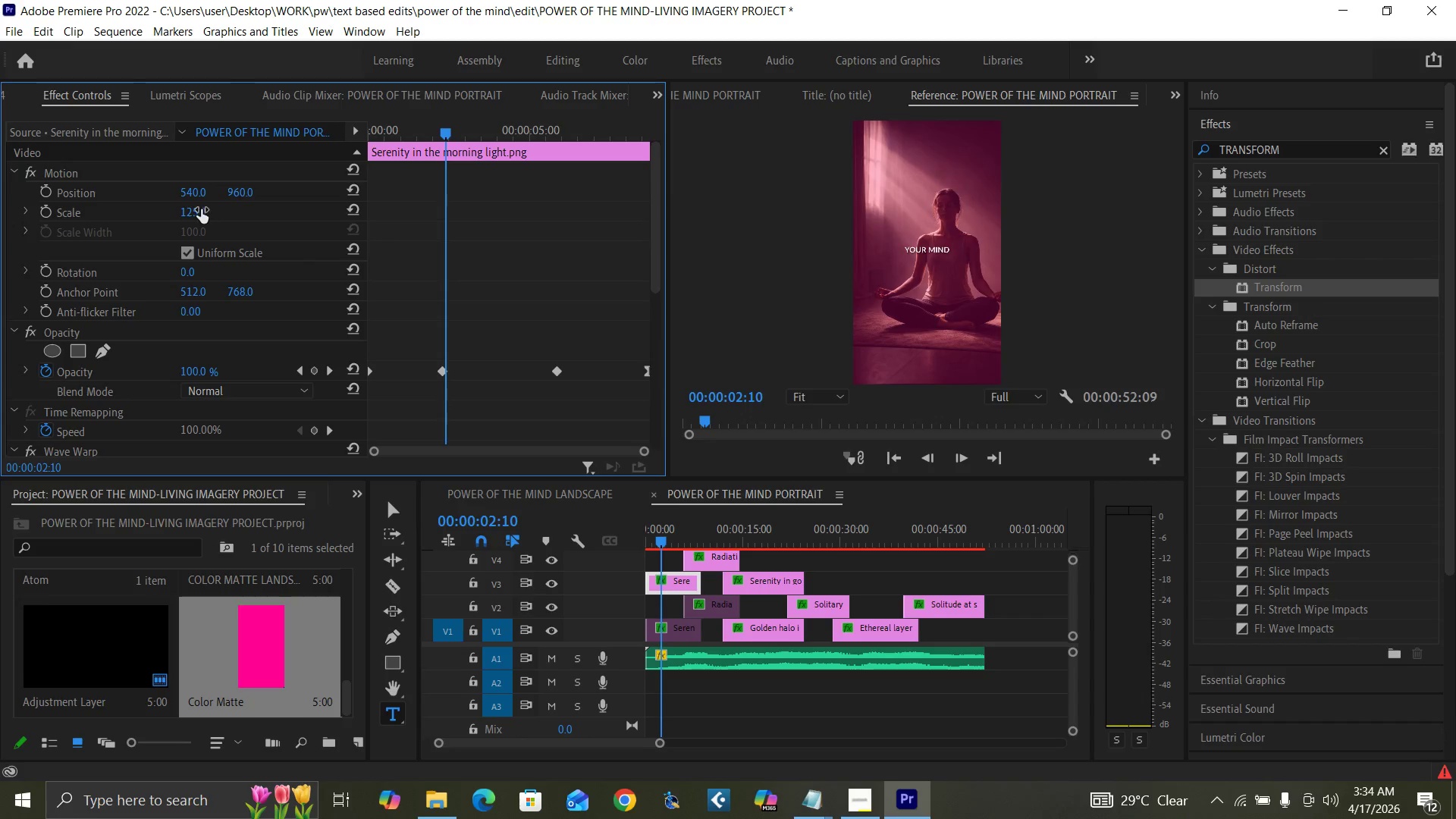 
left_click([187, 209])
 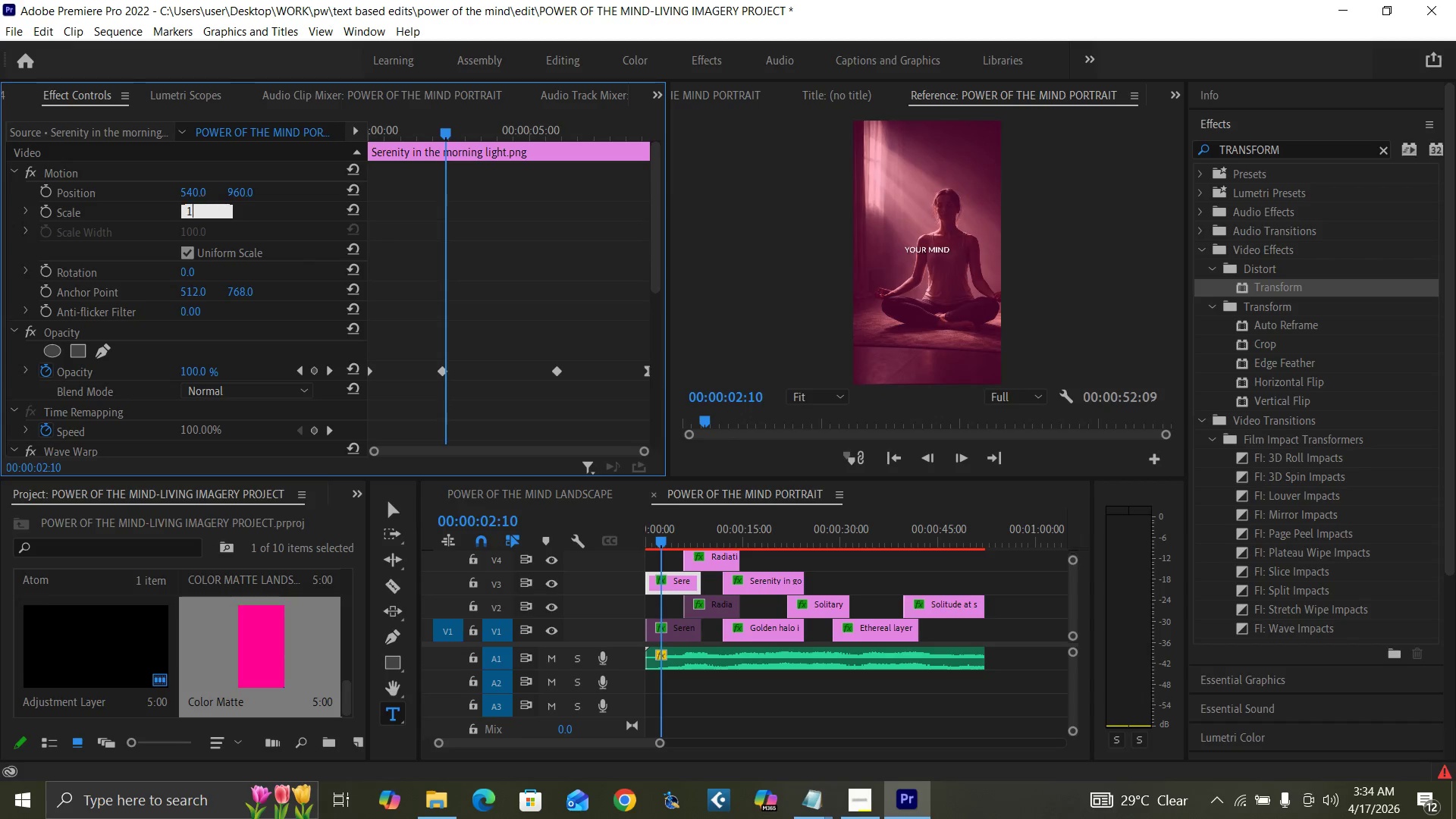 
type(126)
 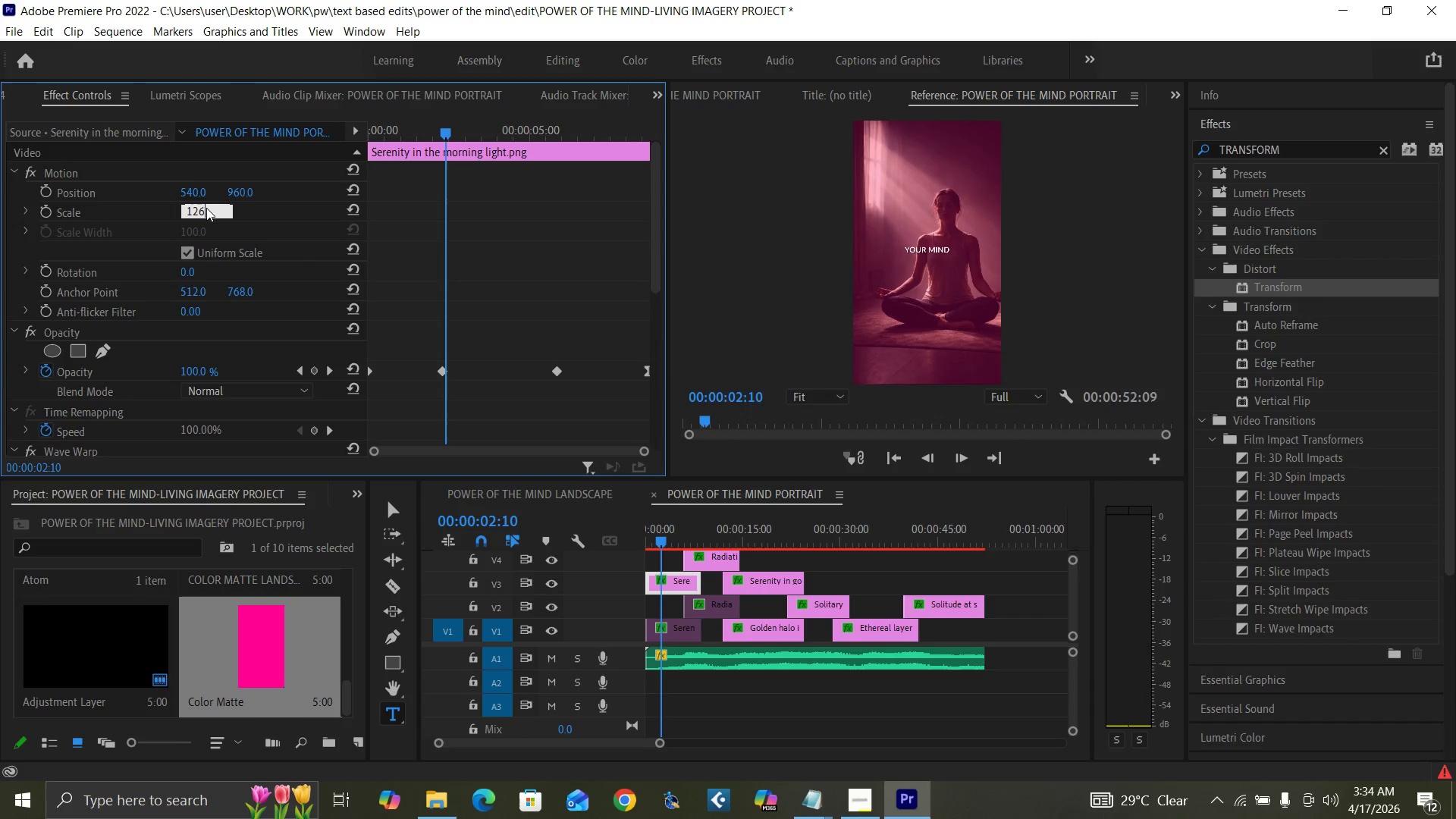 
key(Enter)
 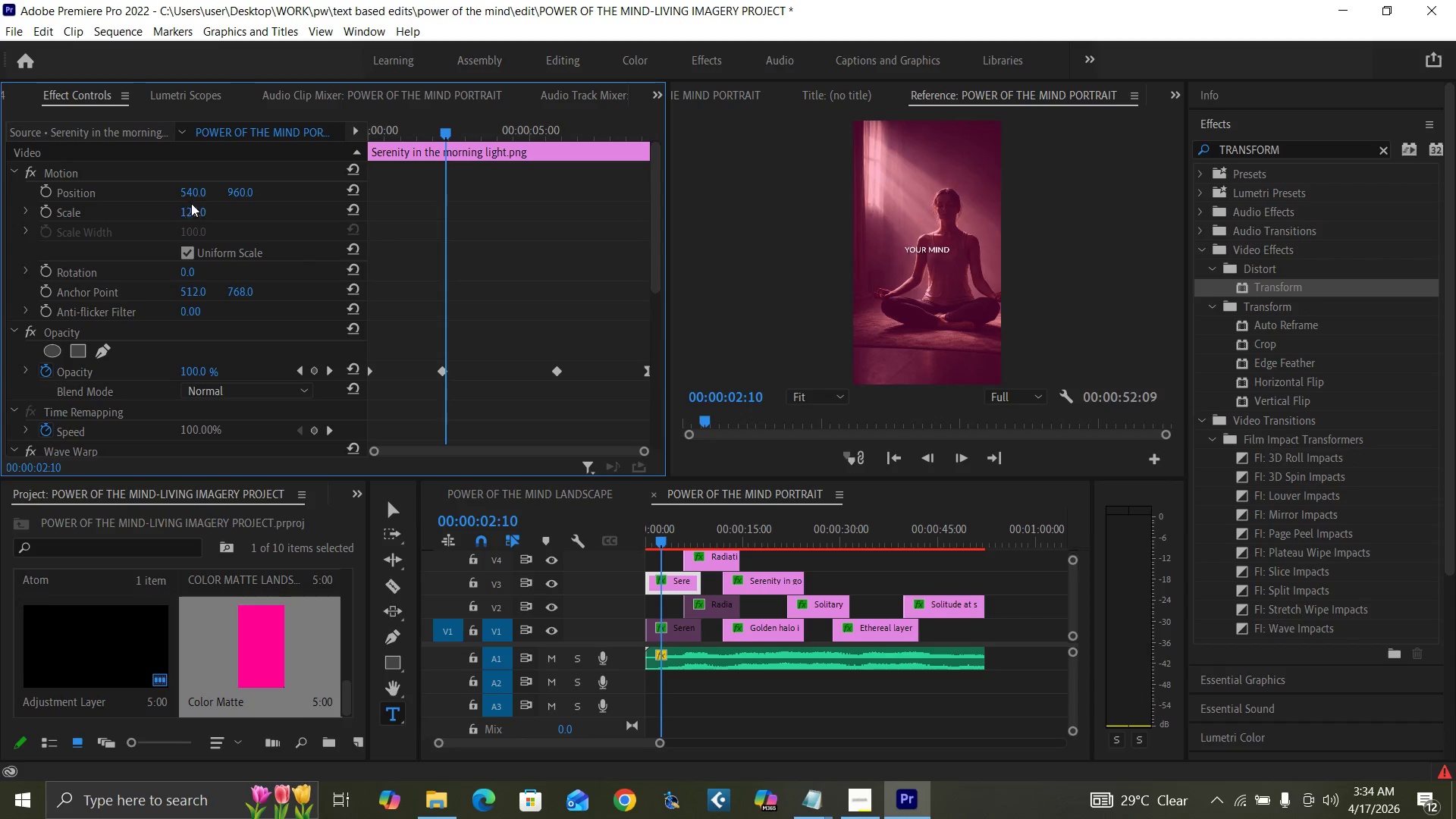 
left_click_drag(start_coordinate=[193, 194], to_coordinate=[109, 220])
 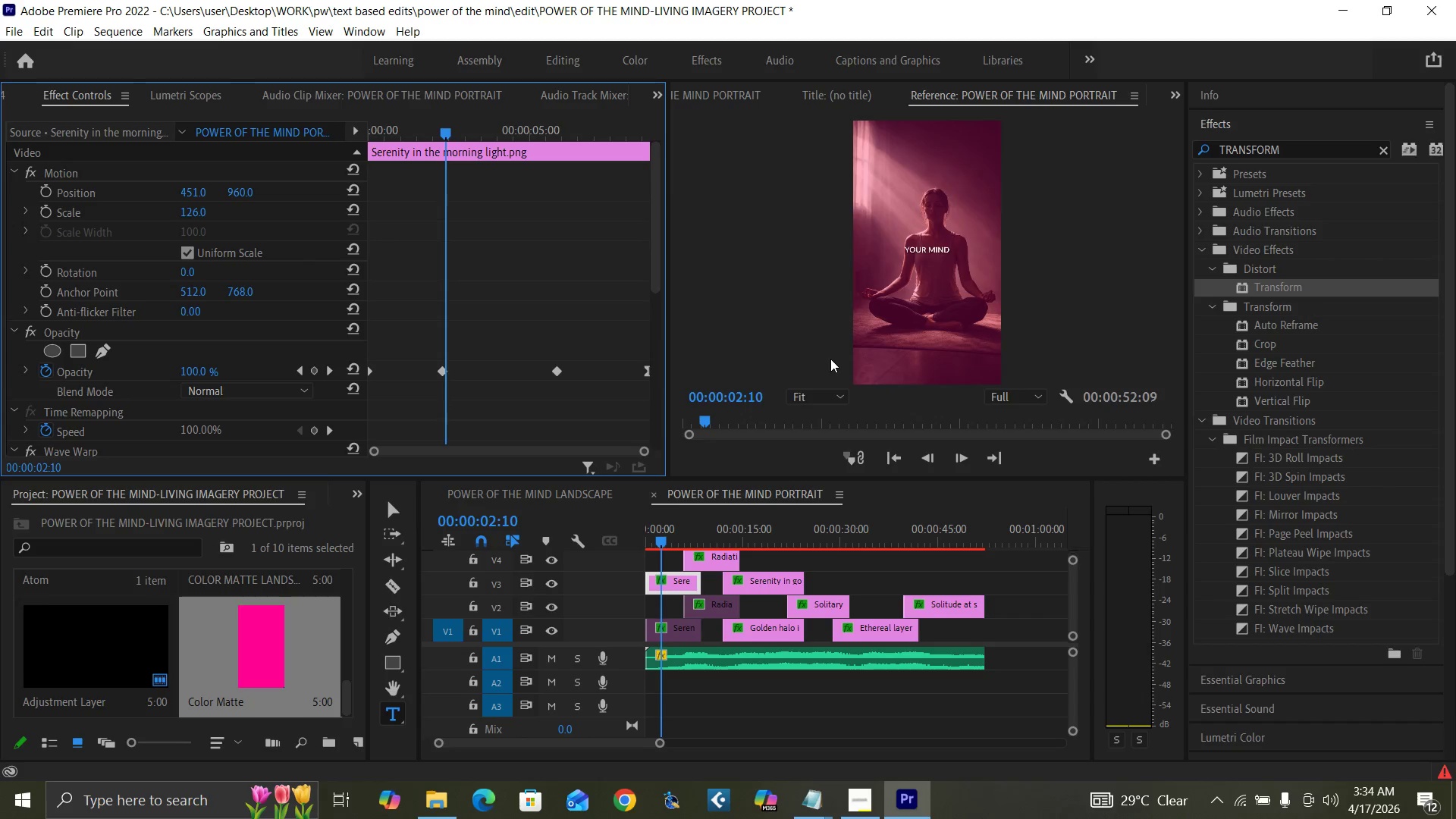 
key(Control+S)
 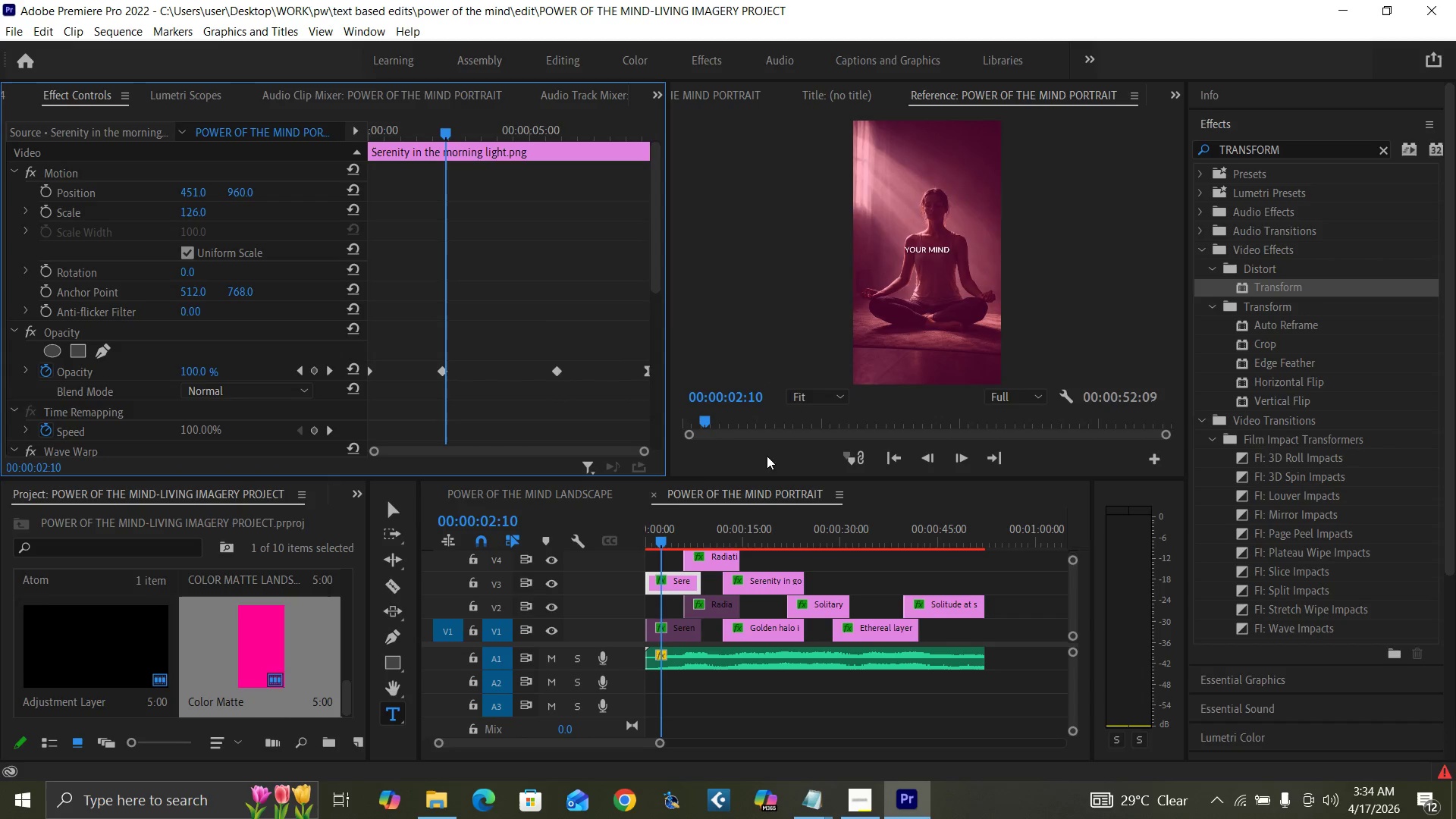 
left_click([711, 538])
 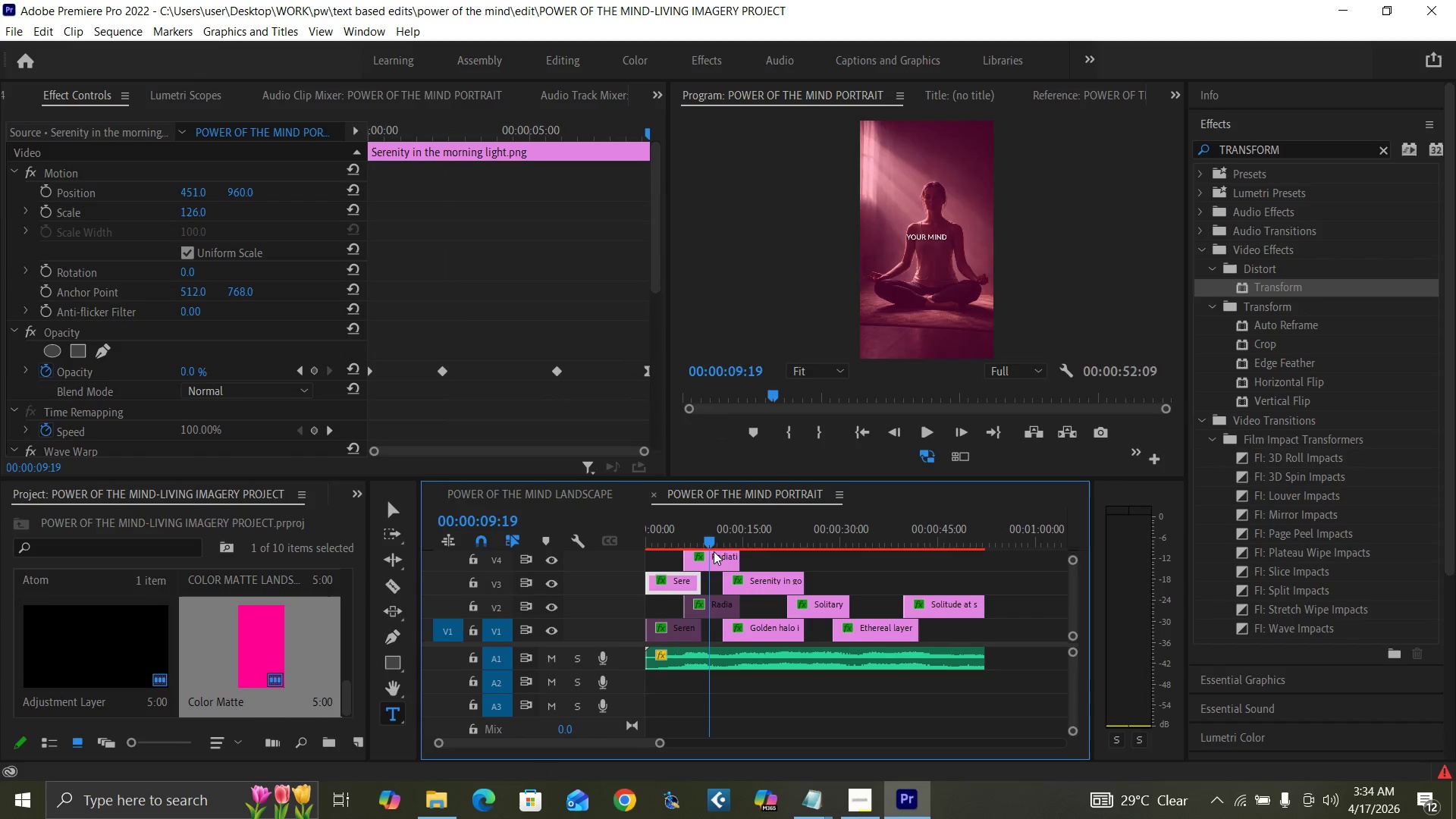 
double_click([715, 554])
 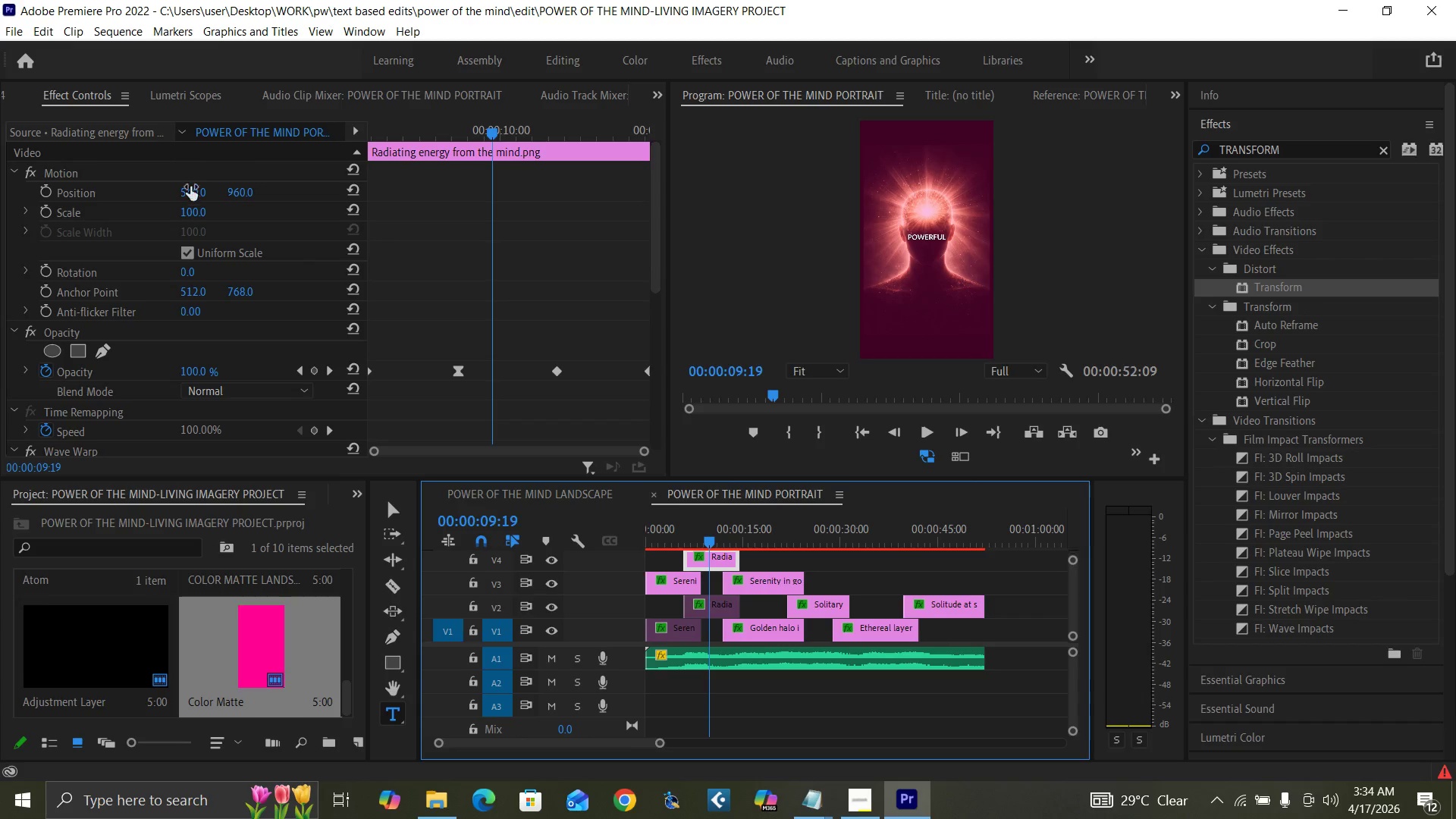 
left_click([191, 210])
 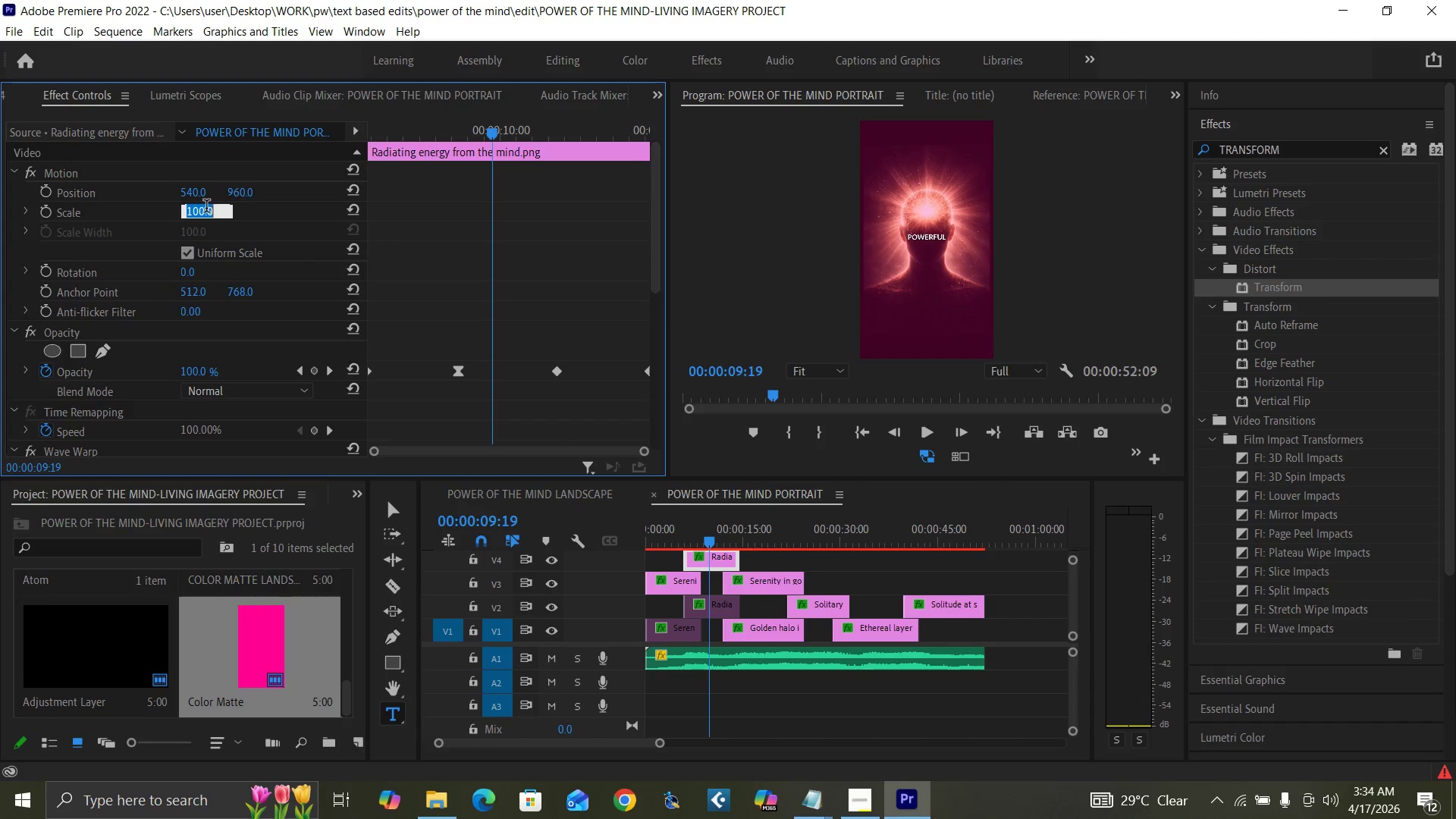 
type(126)
 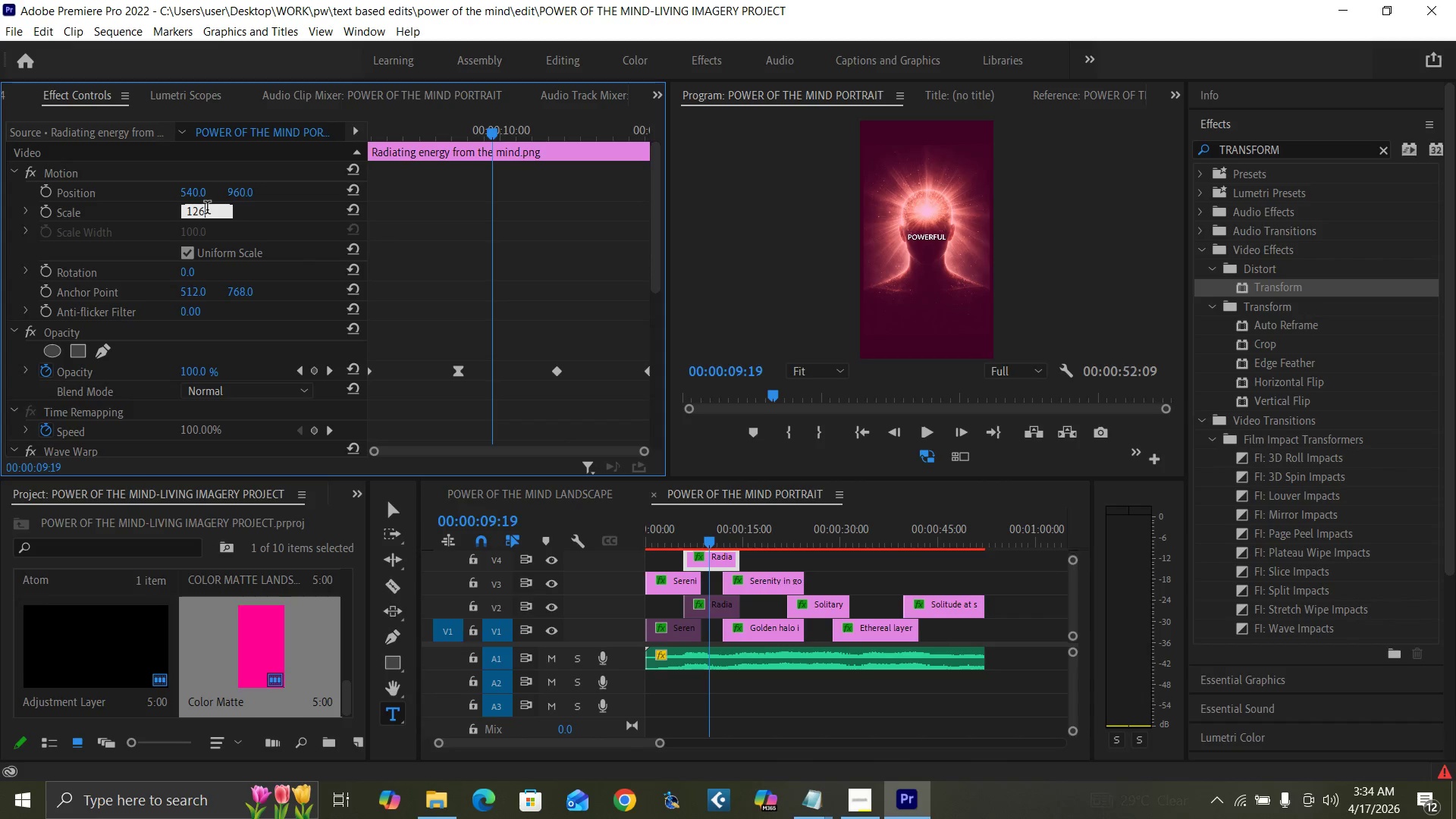 
key(Enter)
 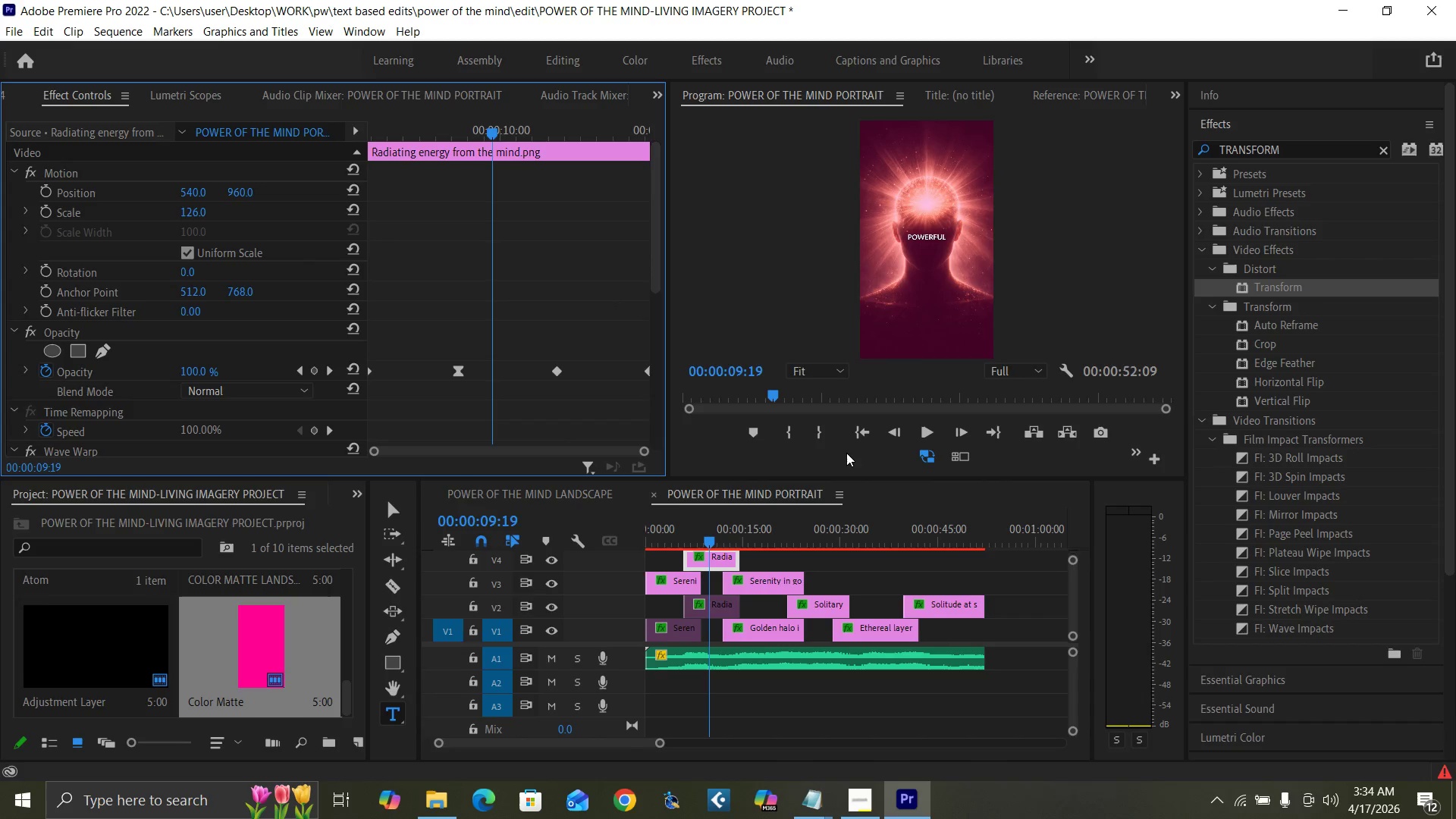 
left_click([756, 535])
 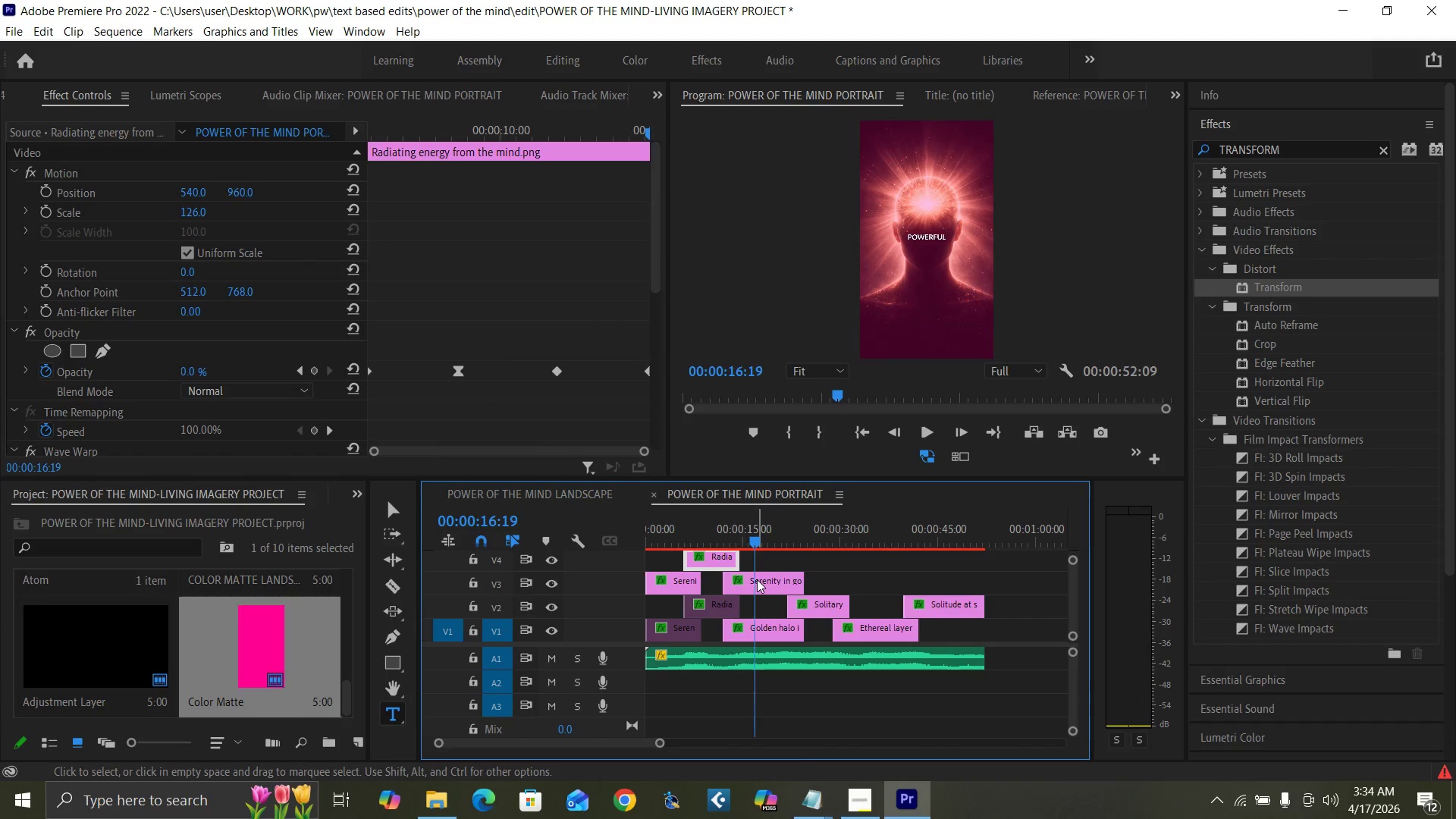 
left_click([758, 584])
 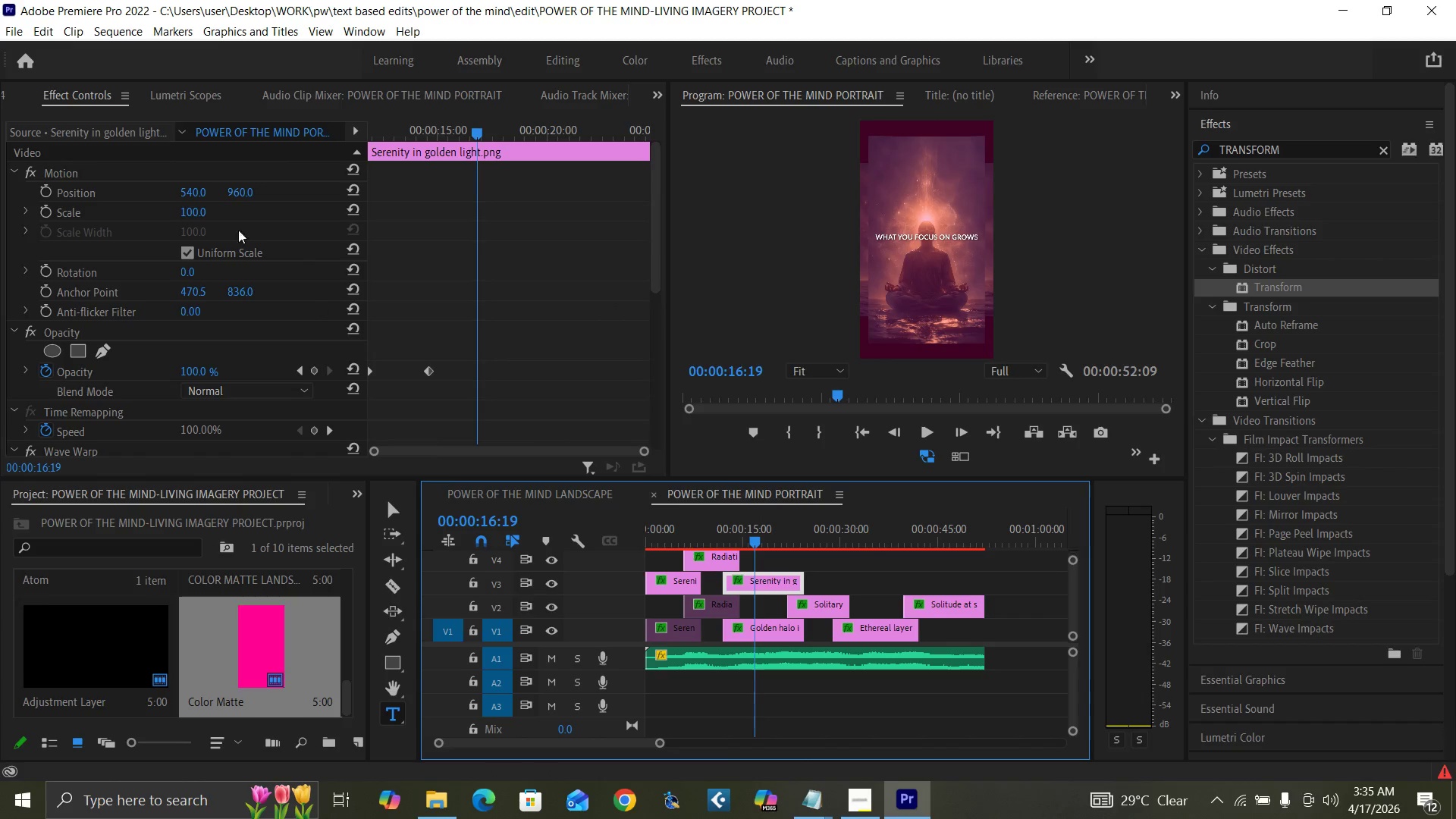 
left_click([190, 209])
 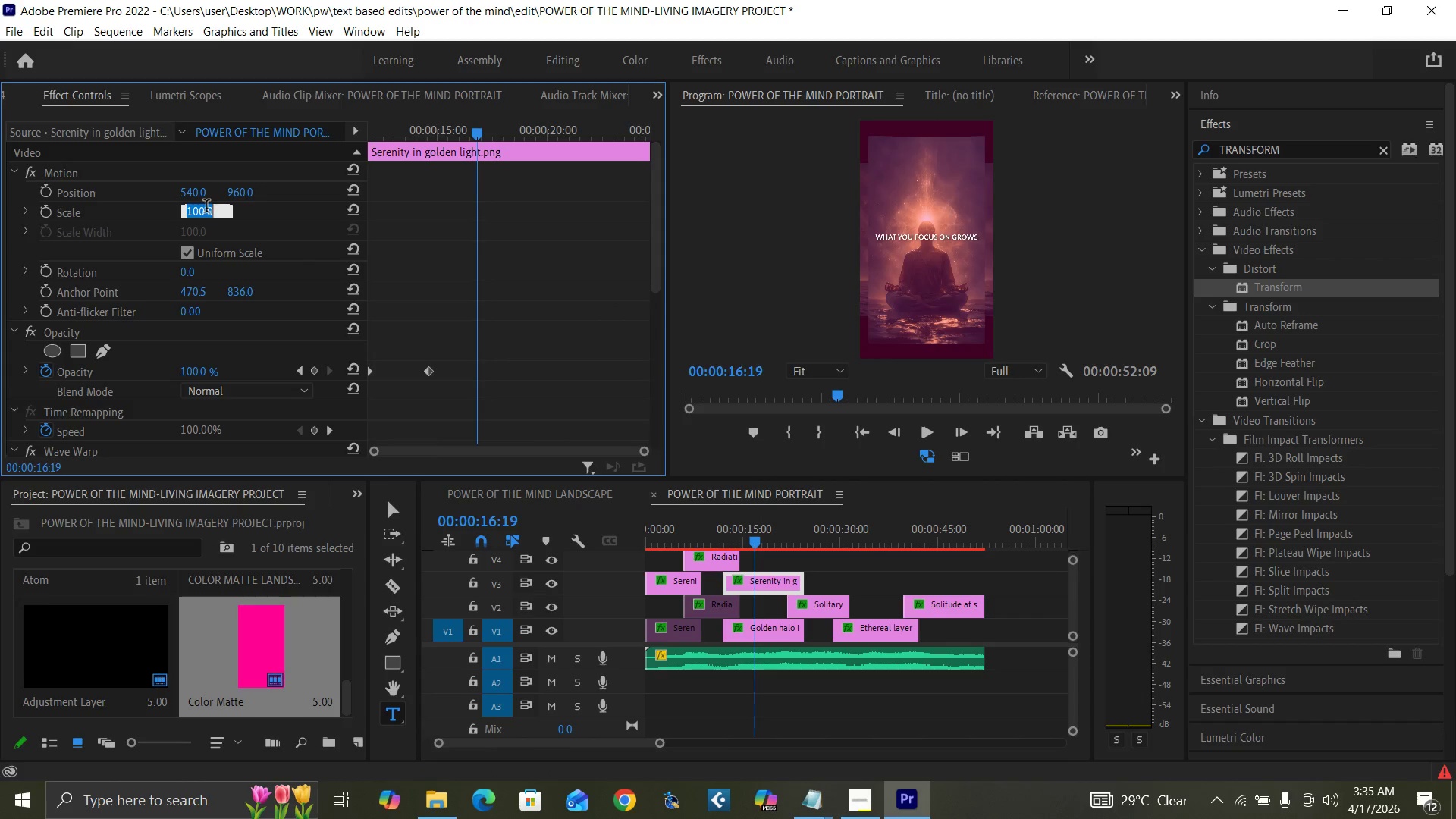 
type(126)
 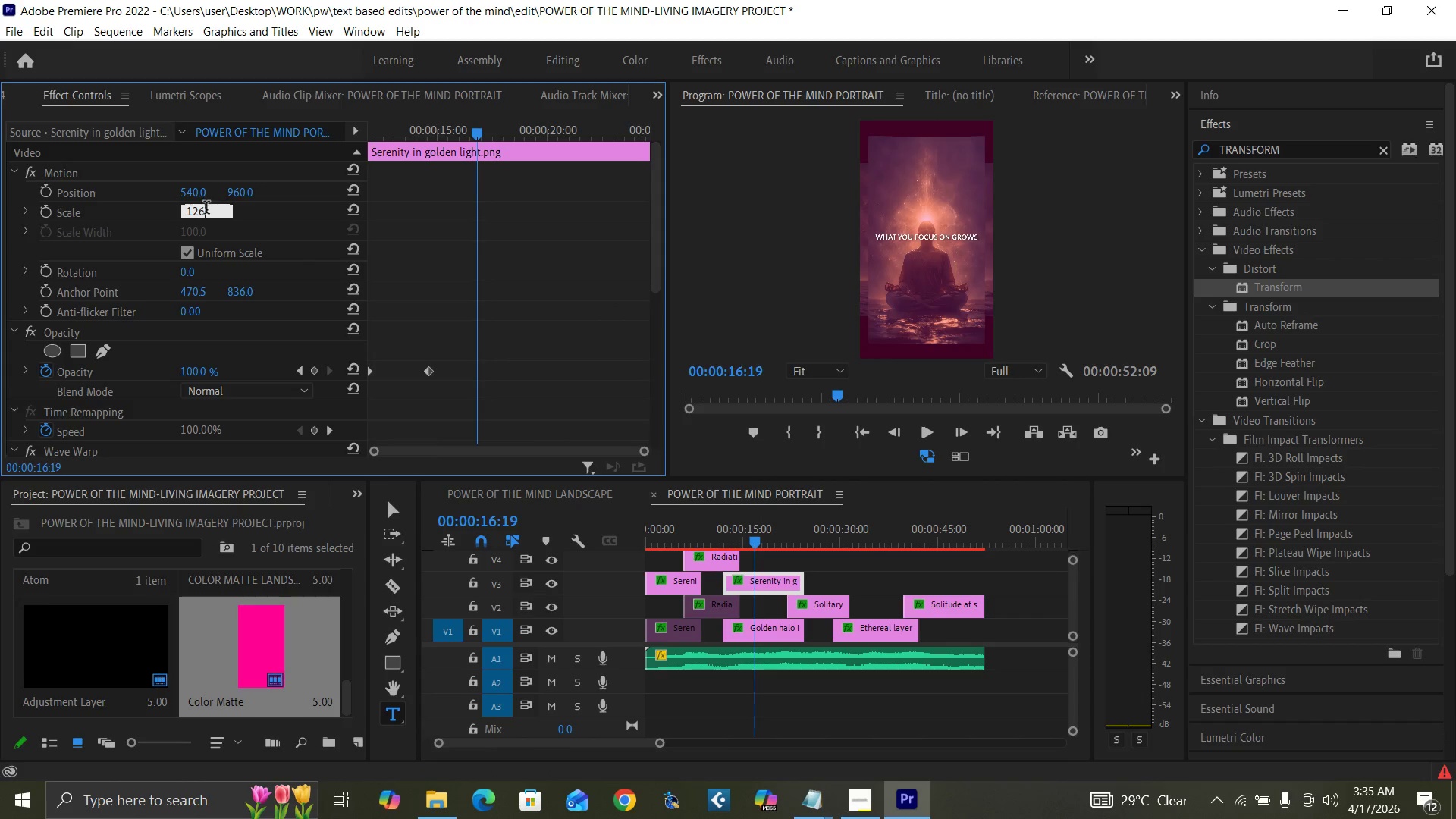 
key(Enter)
 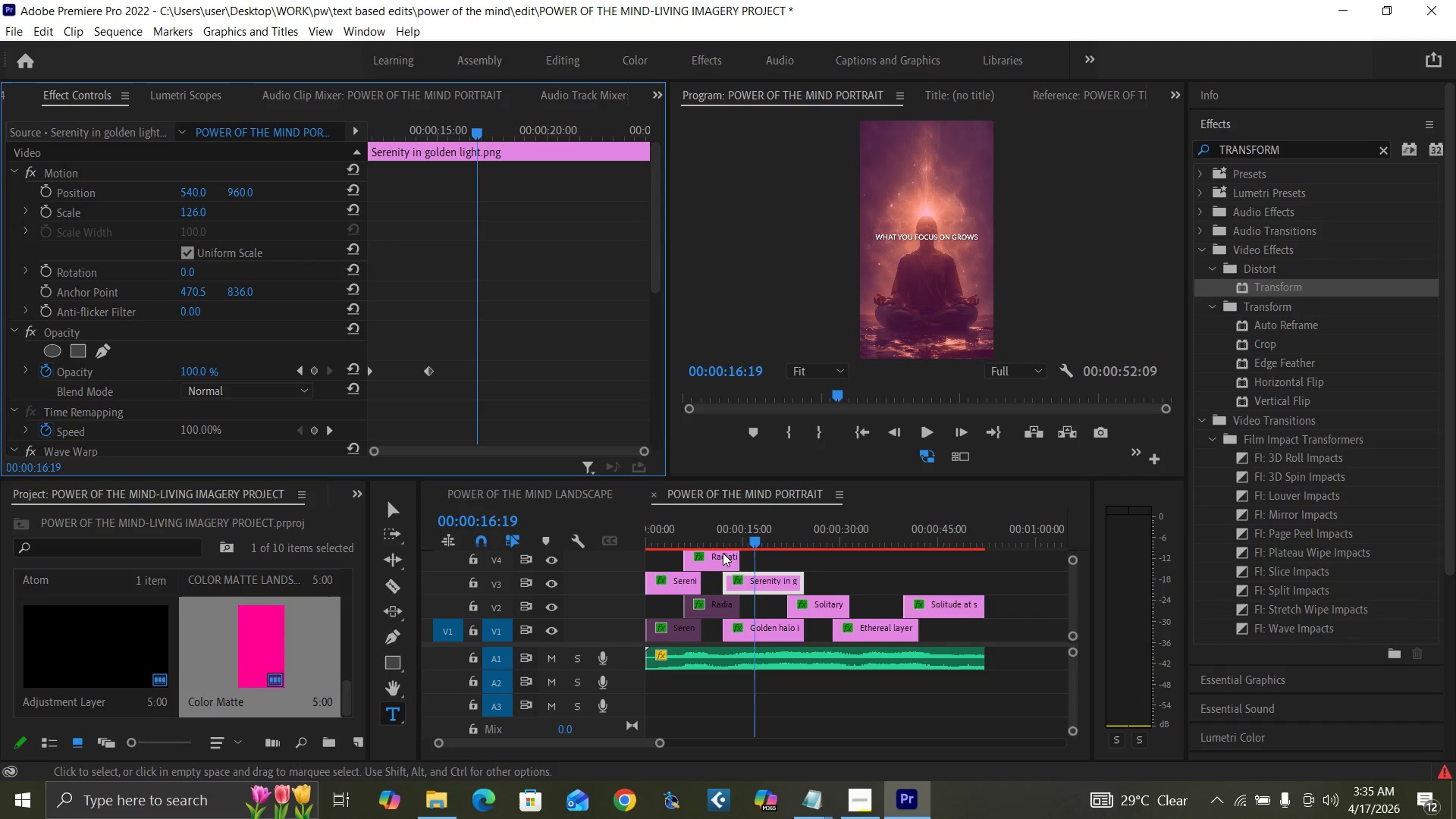 
wait(7.72)
 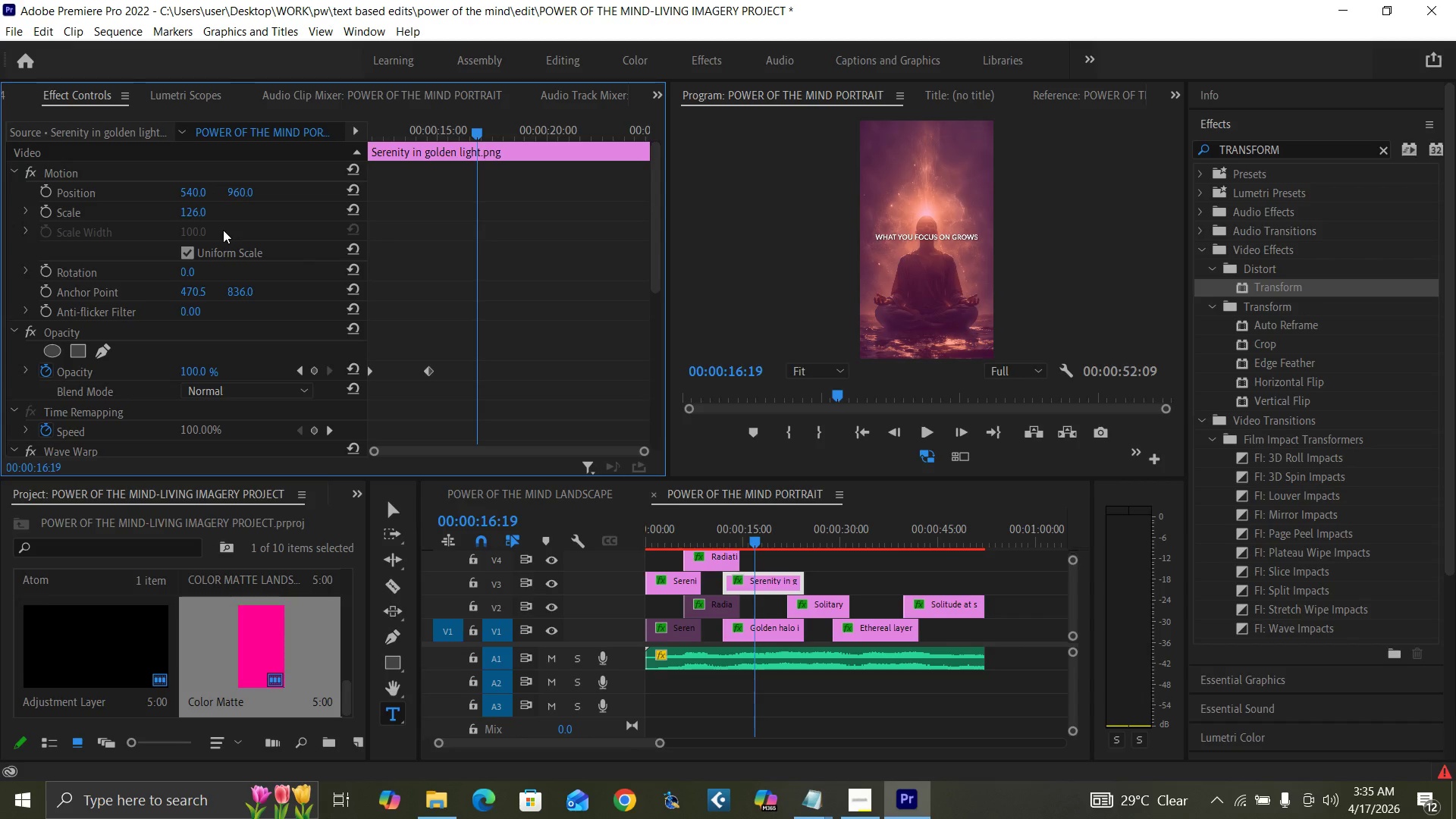 
left_click([772, 623])
 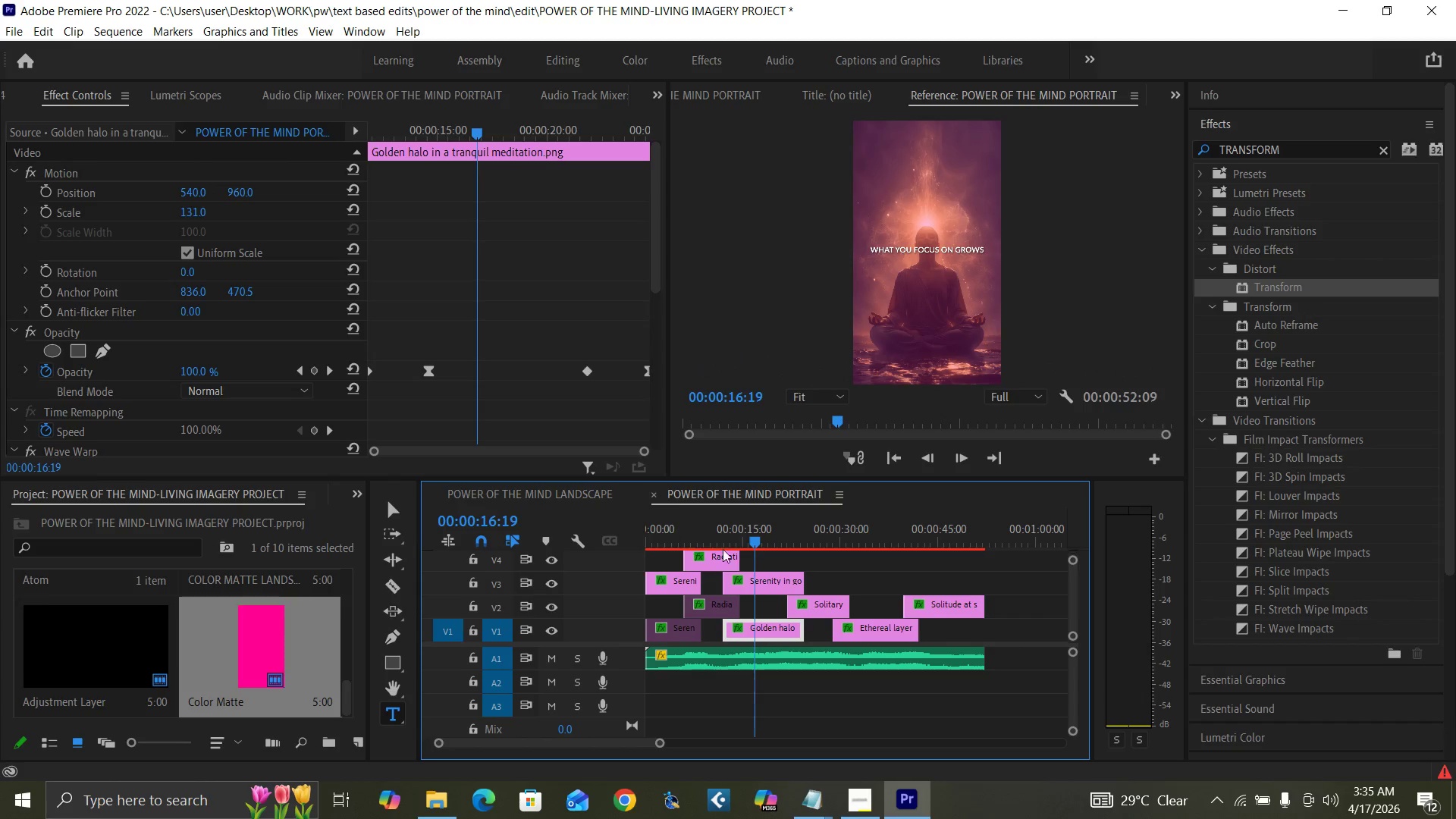 
left_click([752, 579])
 